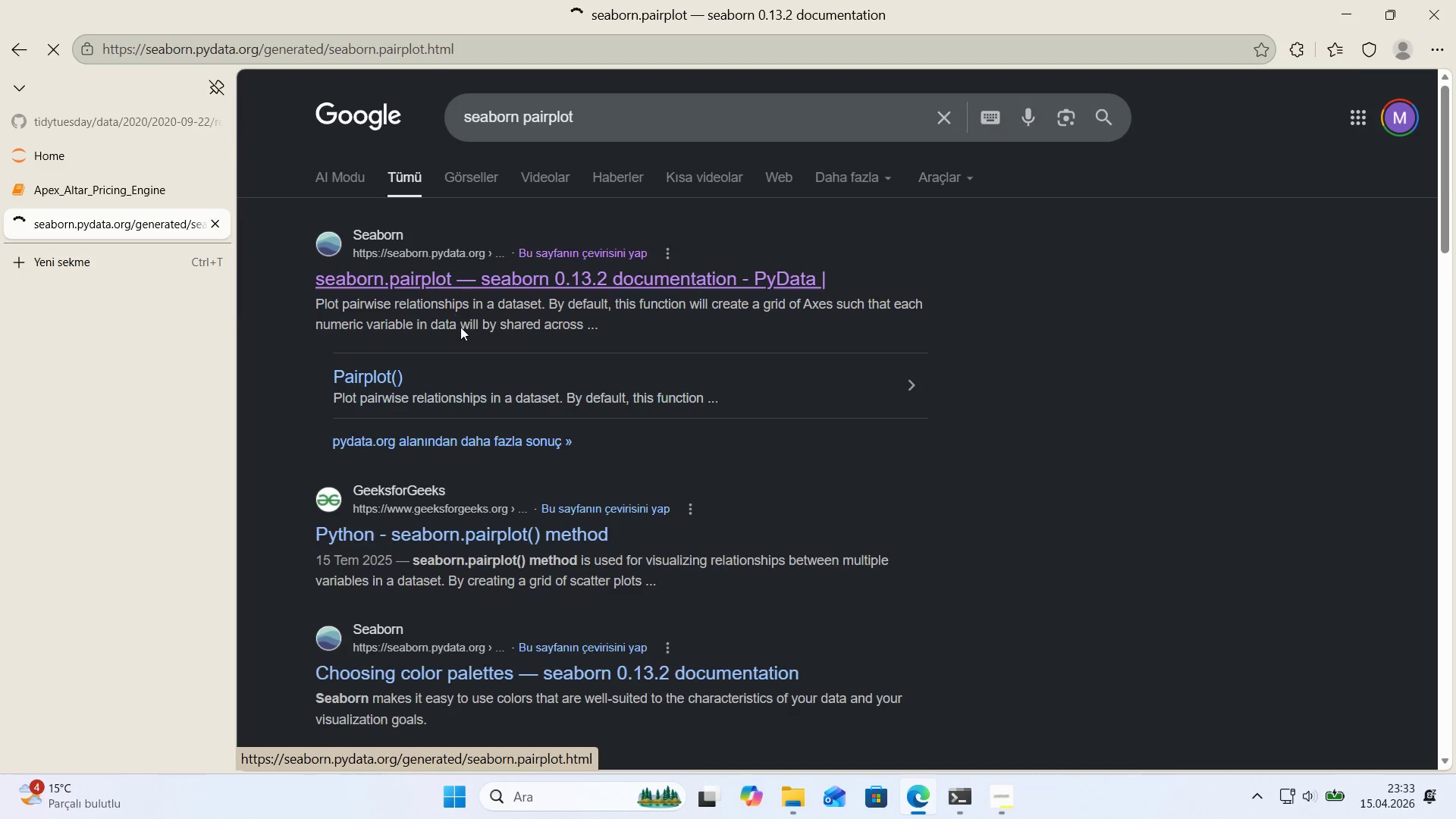 
scroll: coordinate [679, 401], scroll_direction: down, amount: 19.0
 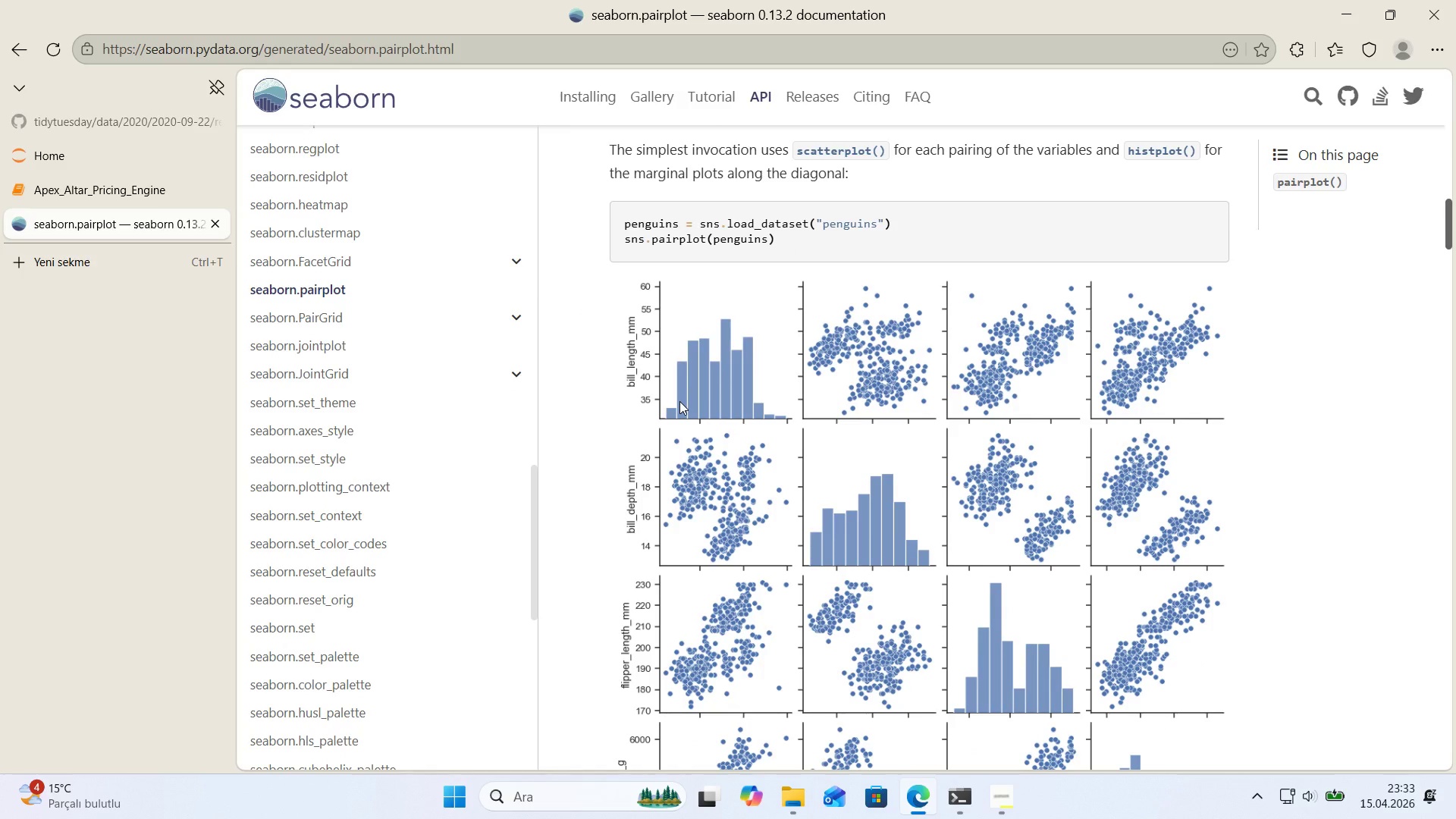 
scroll: coordinate [679, 401], scroll_direction: none, amount: 0.0
 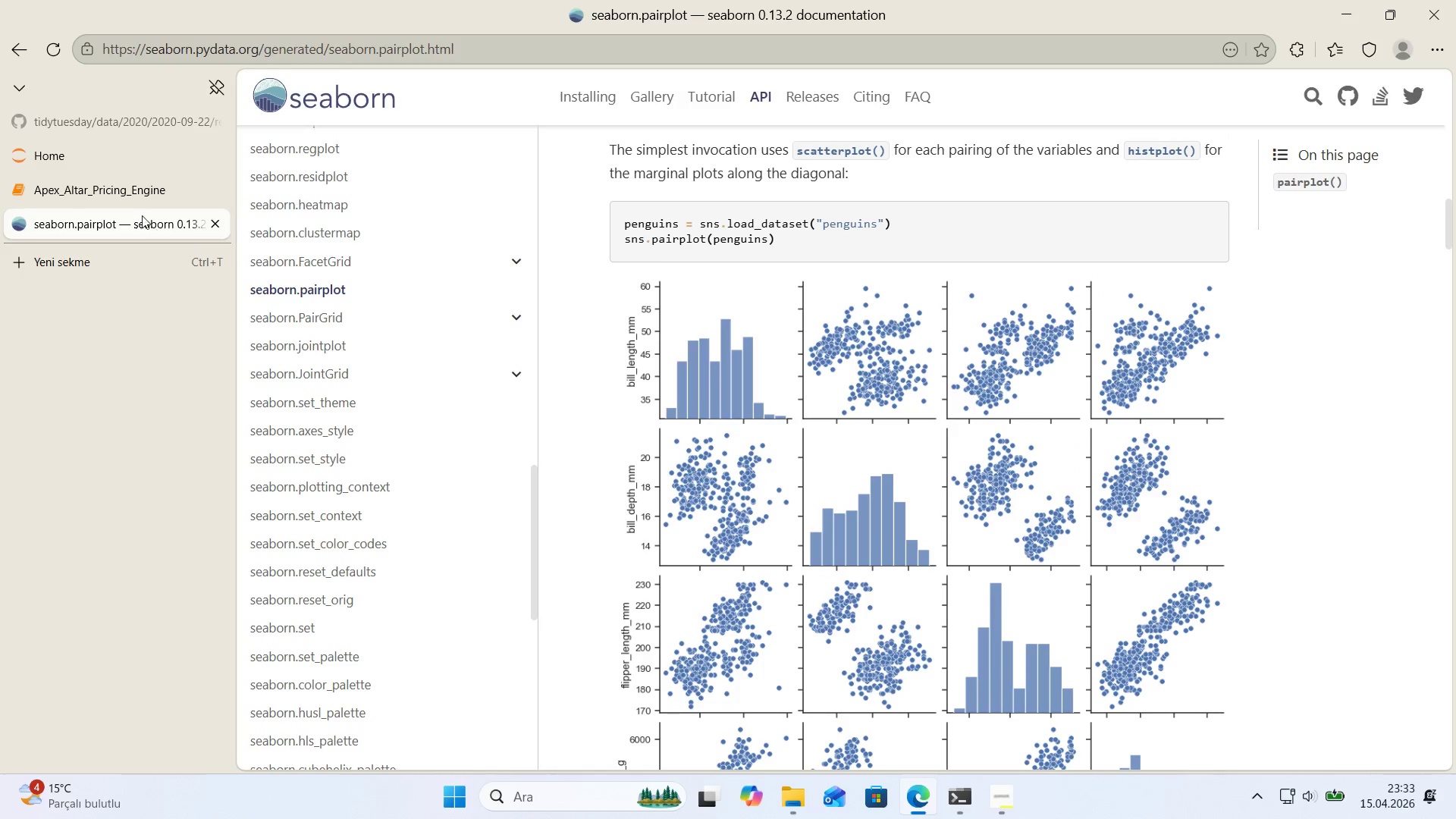 
left_click([118, 184])
 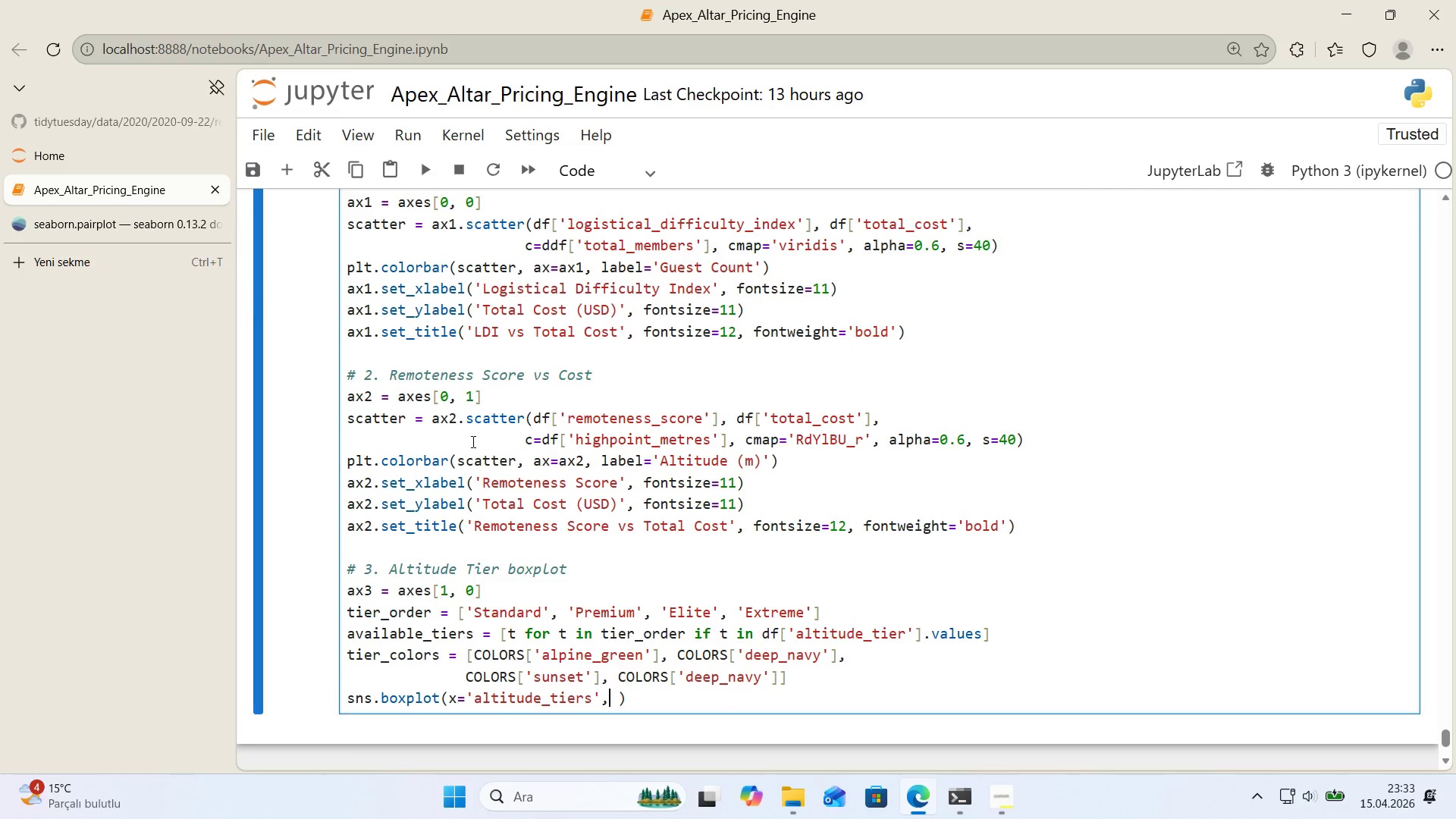 
scroll: coordinate [603, 520], scroll_direction: down, amount: 1.0
 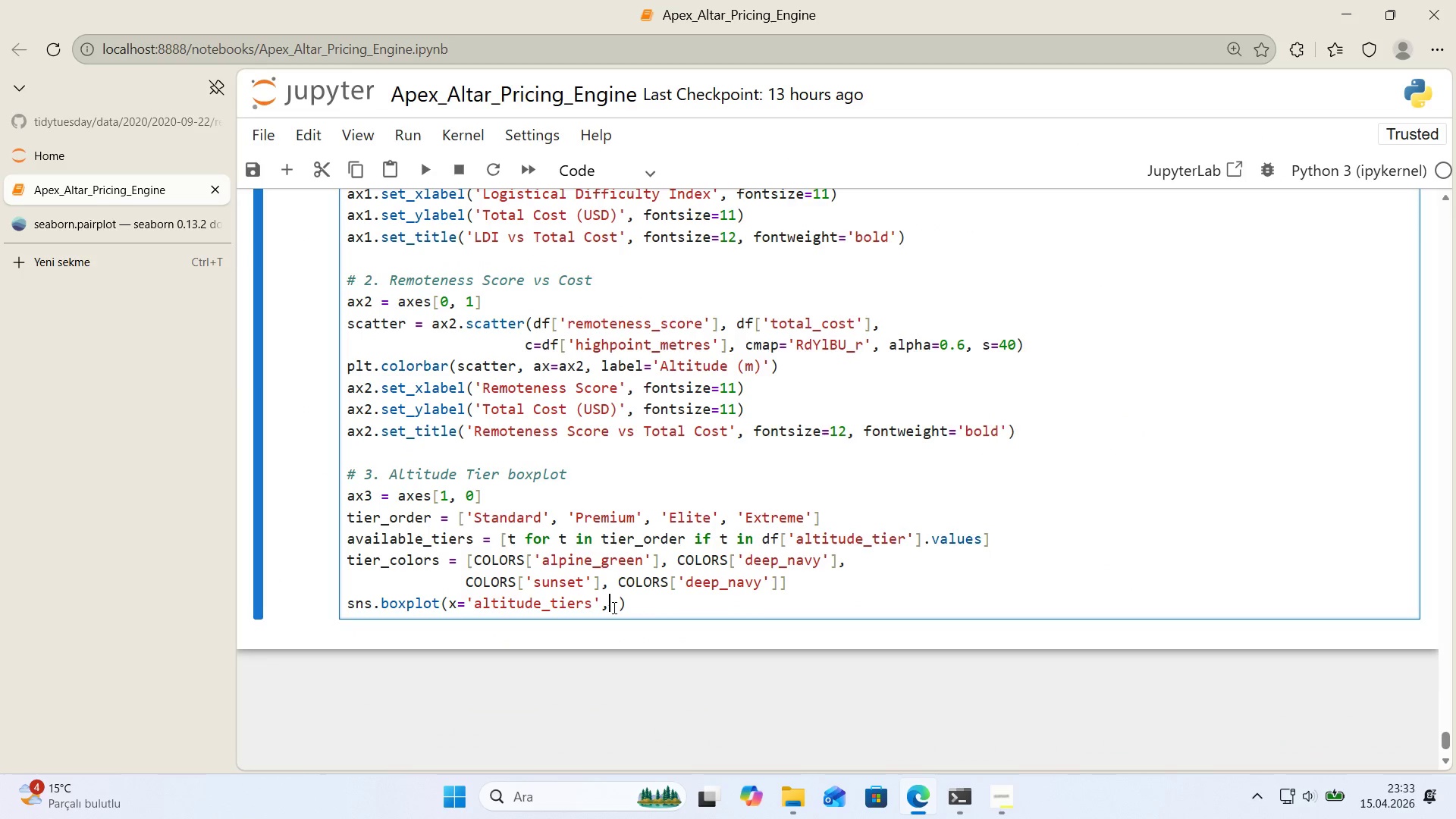 
double_click([618, 604])
 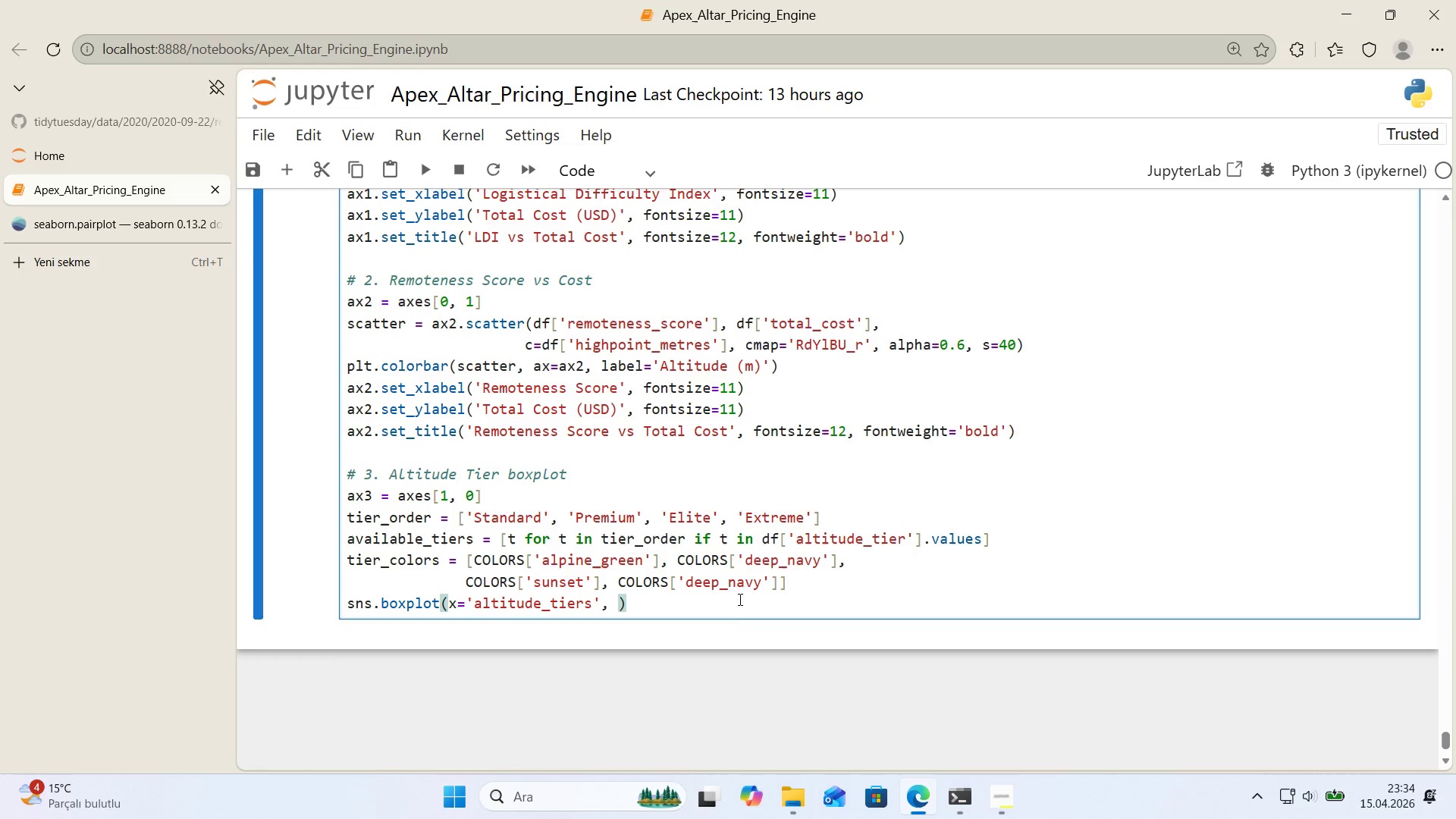 
wait(17.98)
 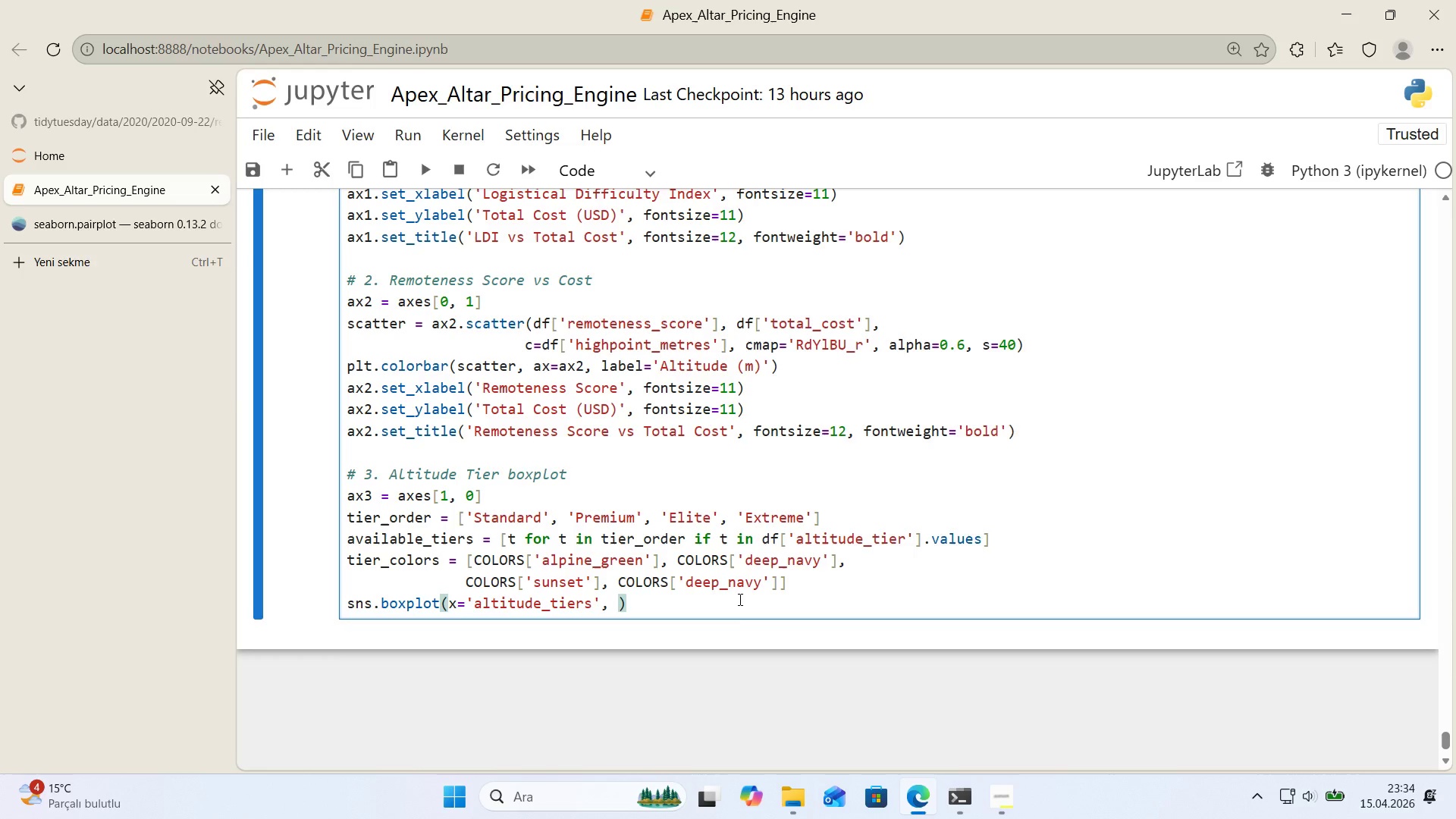 
key(Backspace)
type( y)@@)
 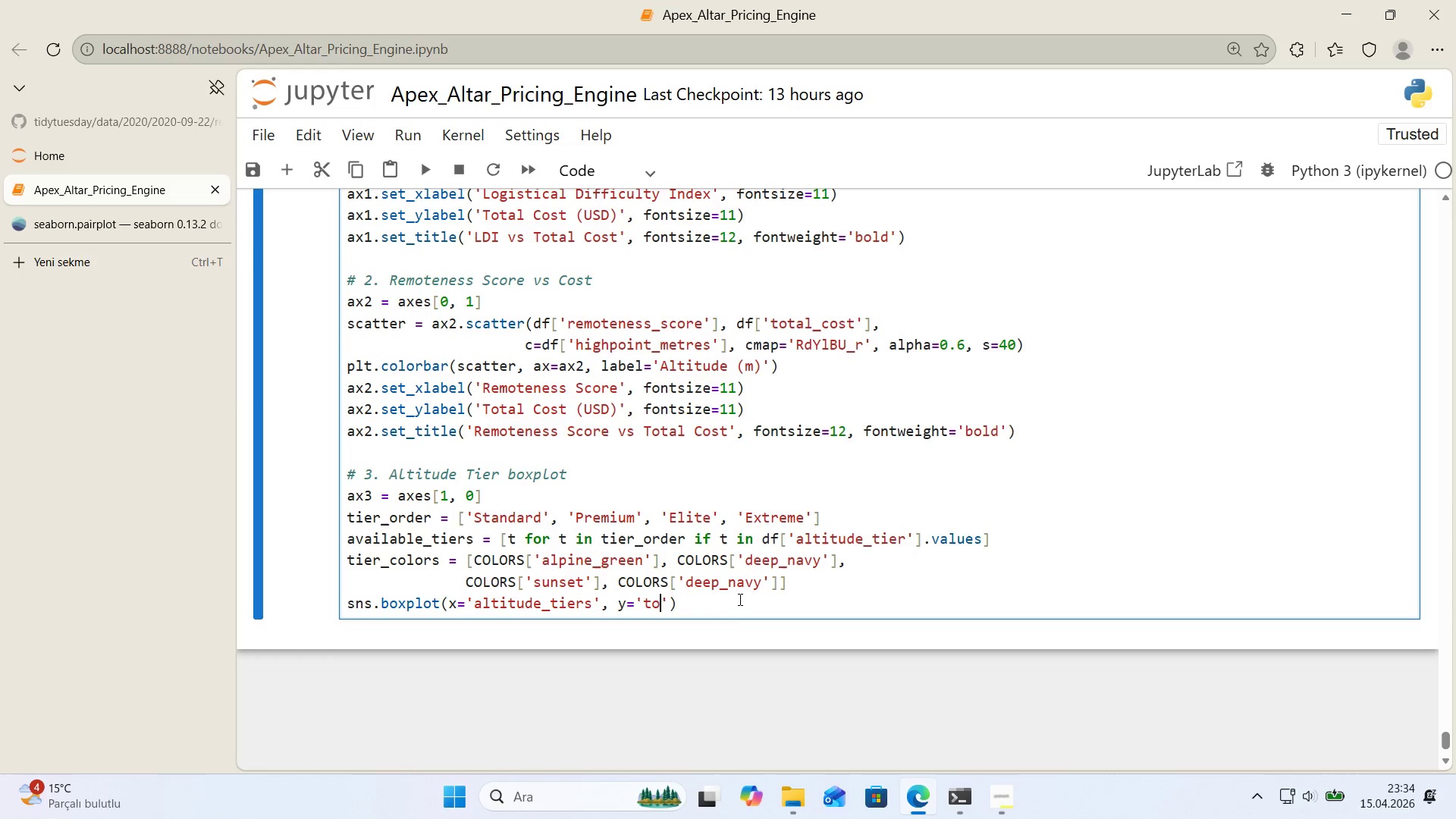 
 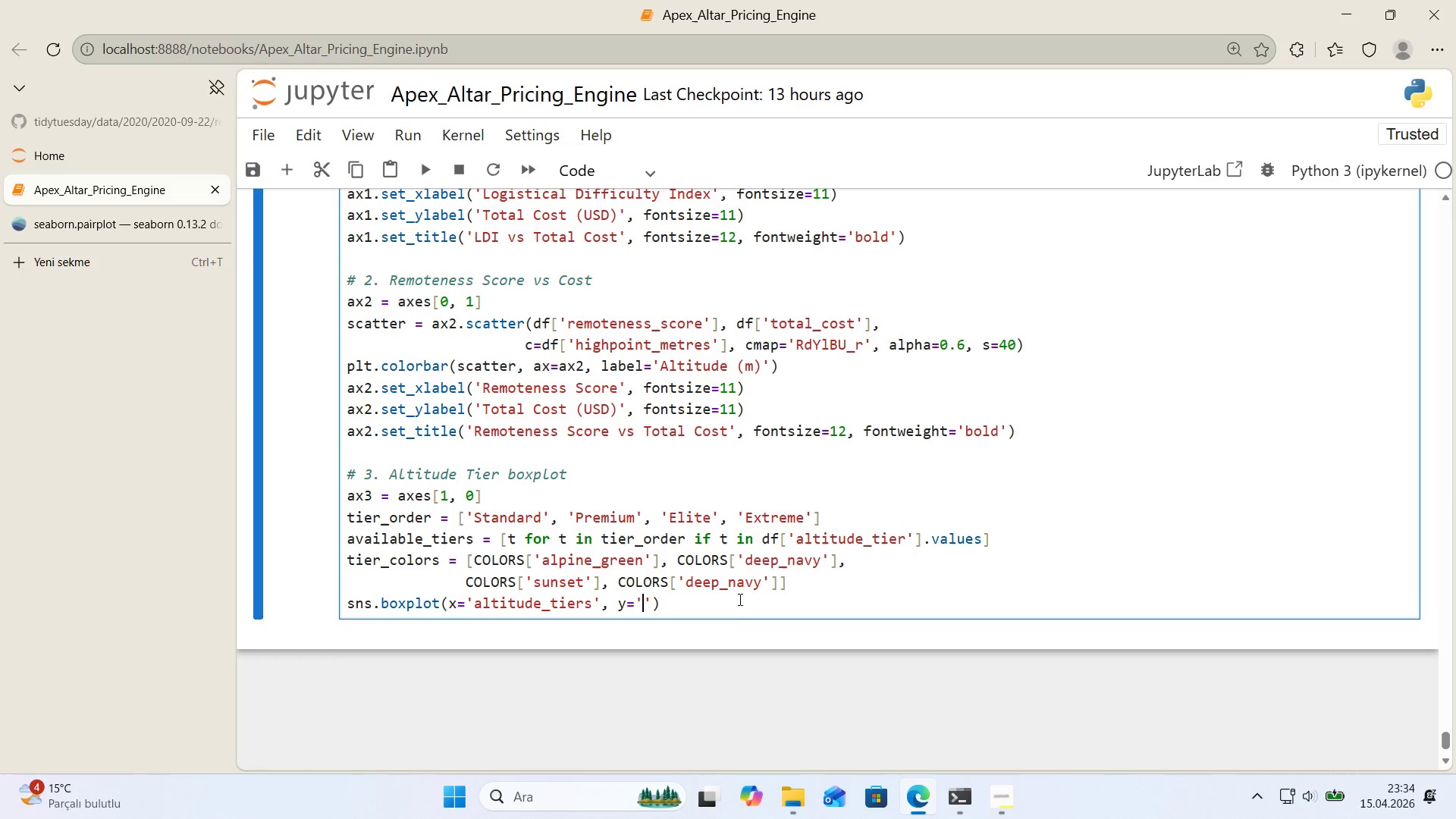 
key(ArrowLeft)
 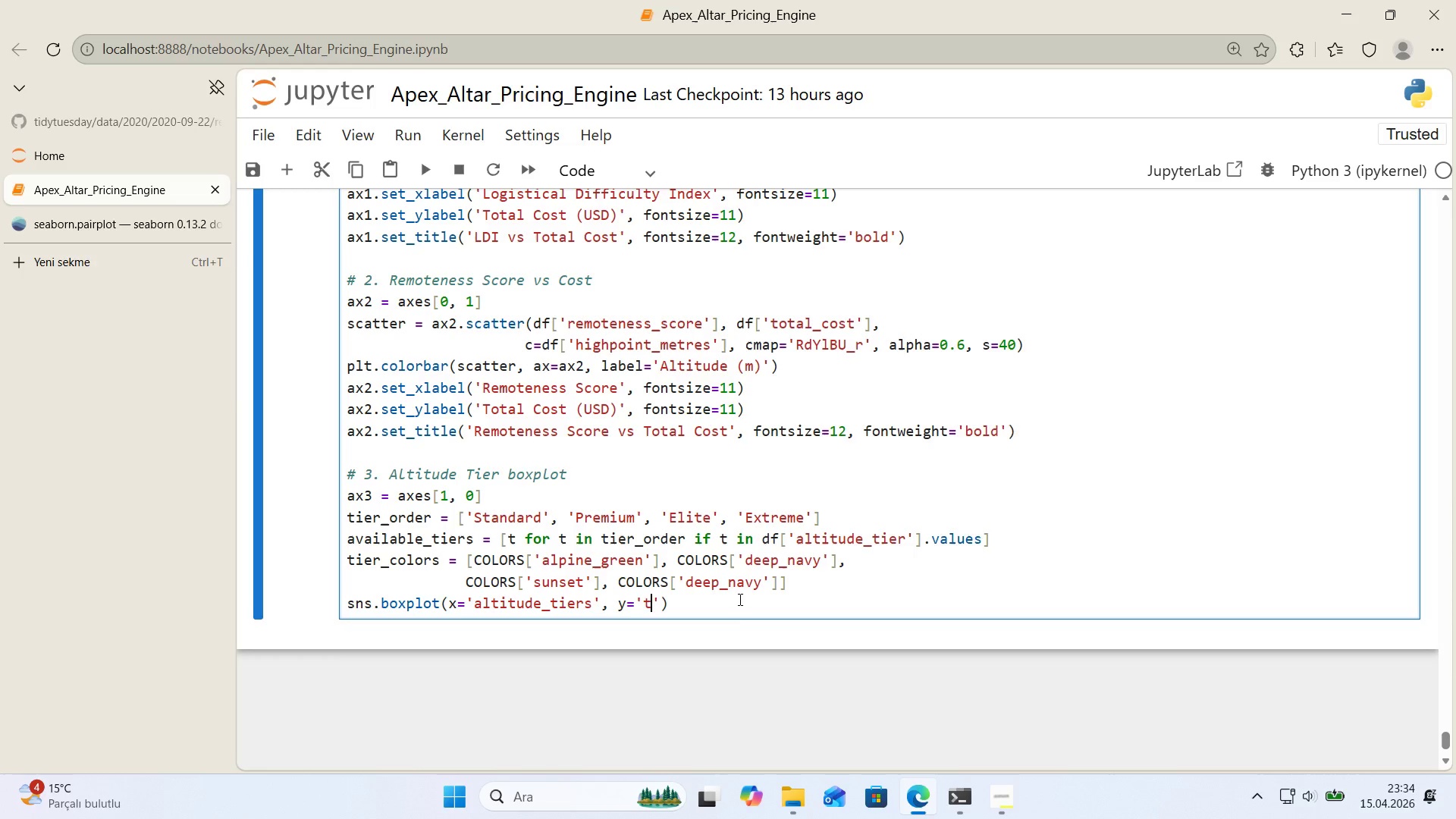 
type(total_cost)
 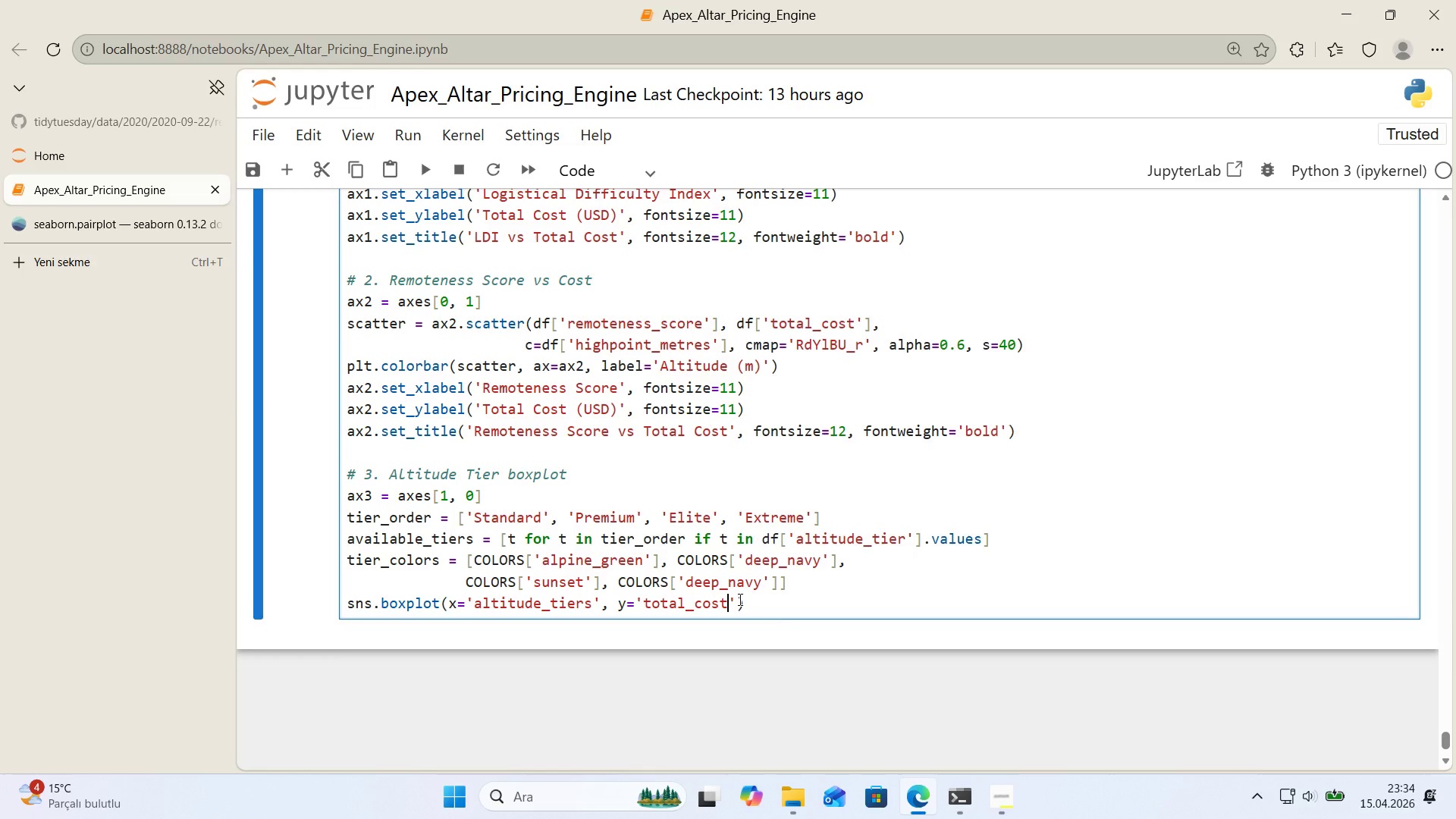 
key(ArrowRight)
 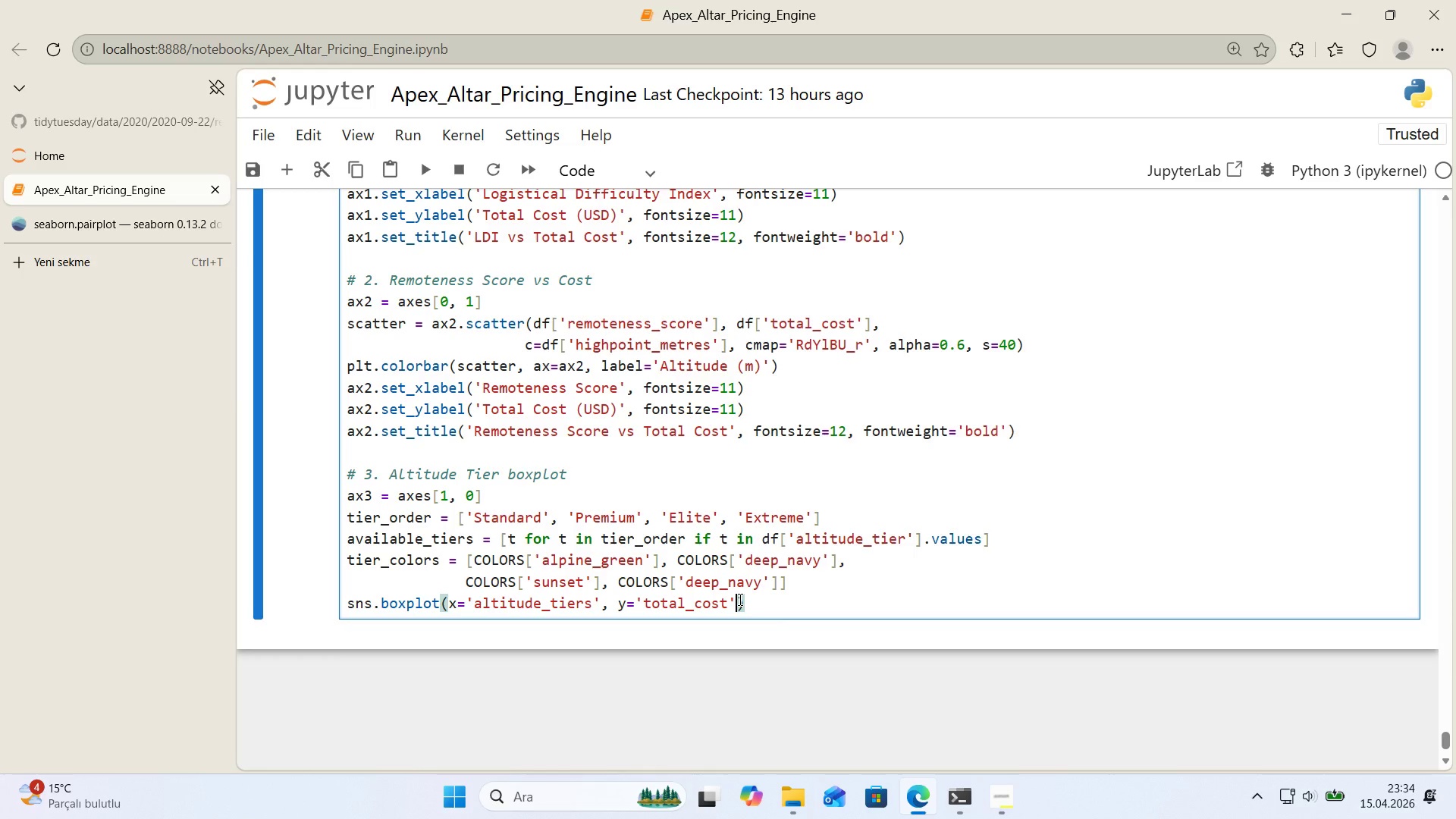 
type(, data)Df)
 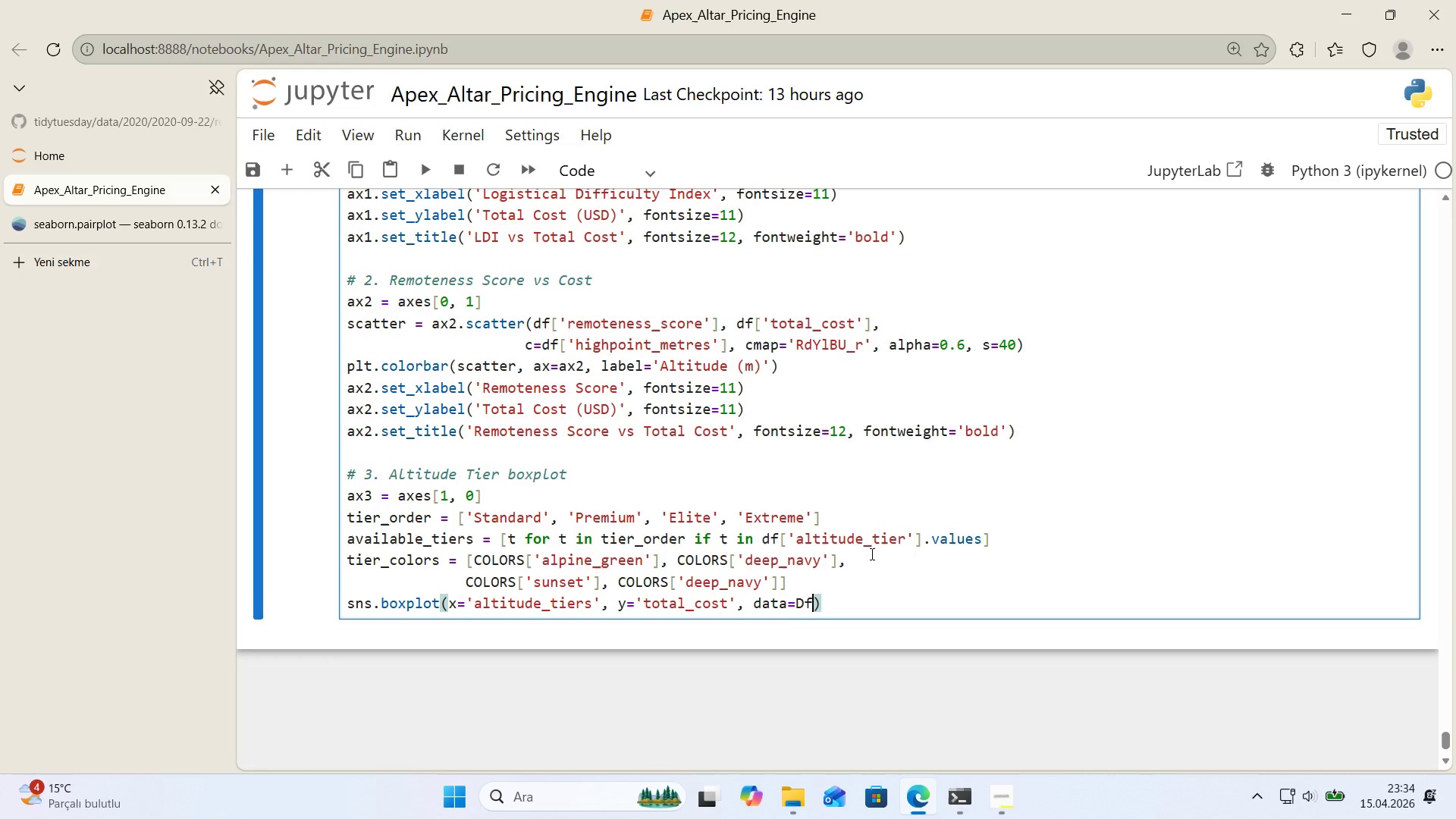 
key(CapsLock)
 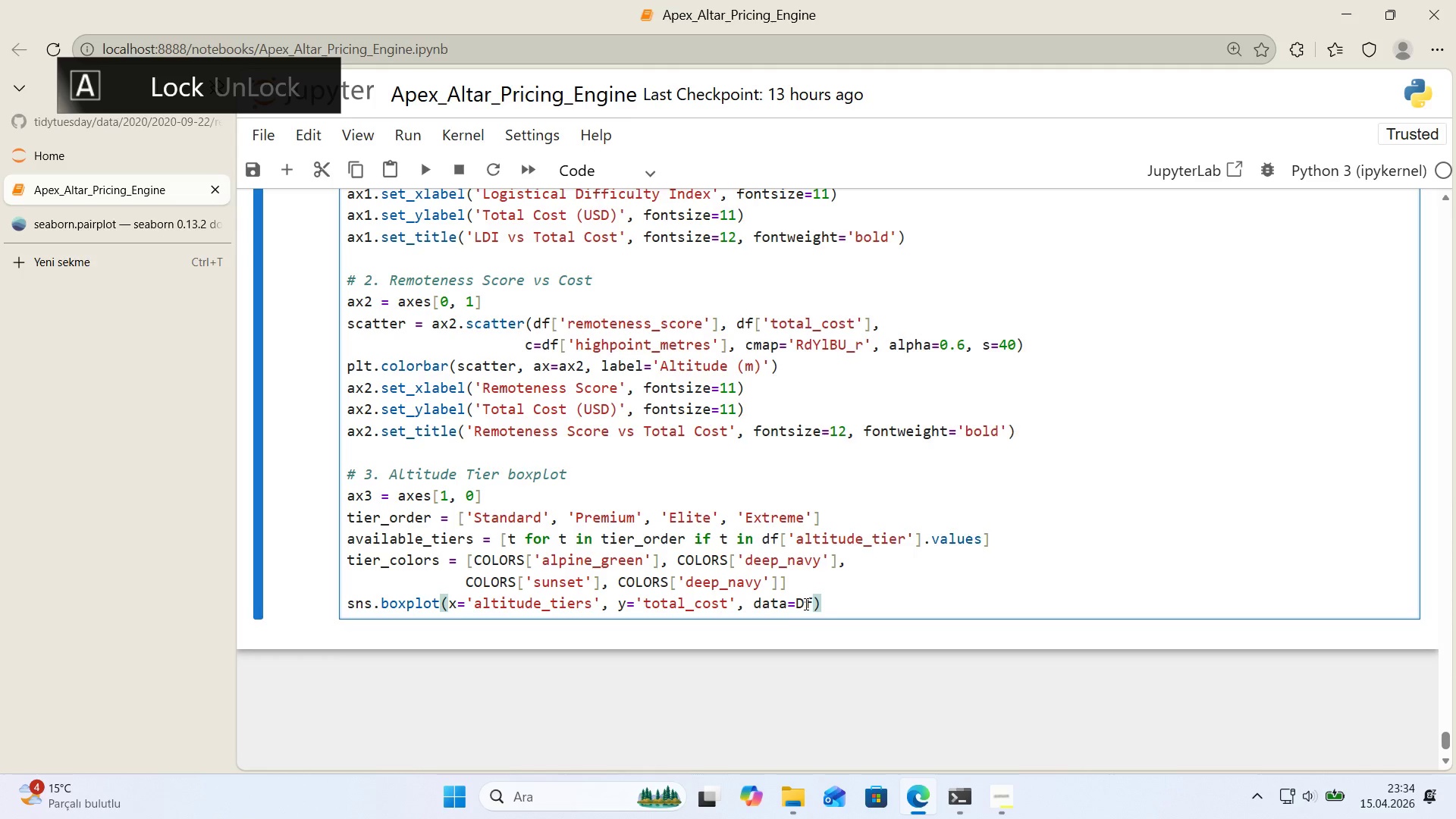 
left_click_drag(start_coordinate=[805, 604], to_coordinate=[798, 607])
 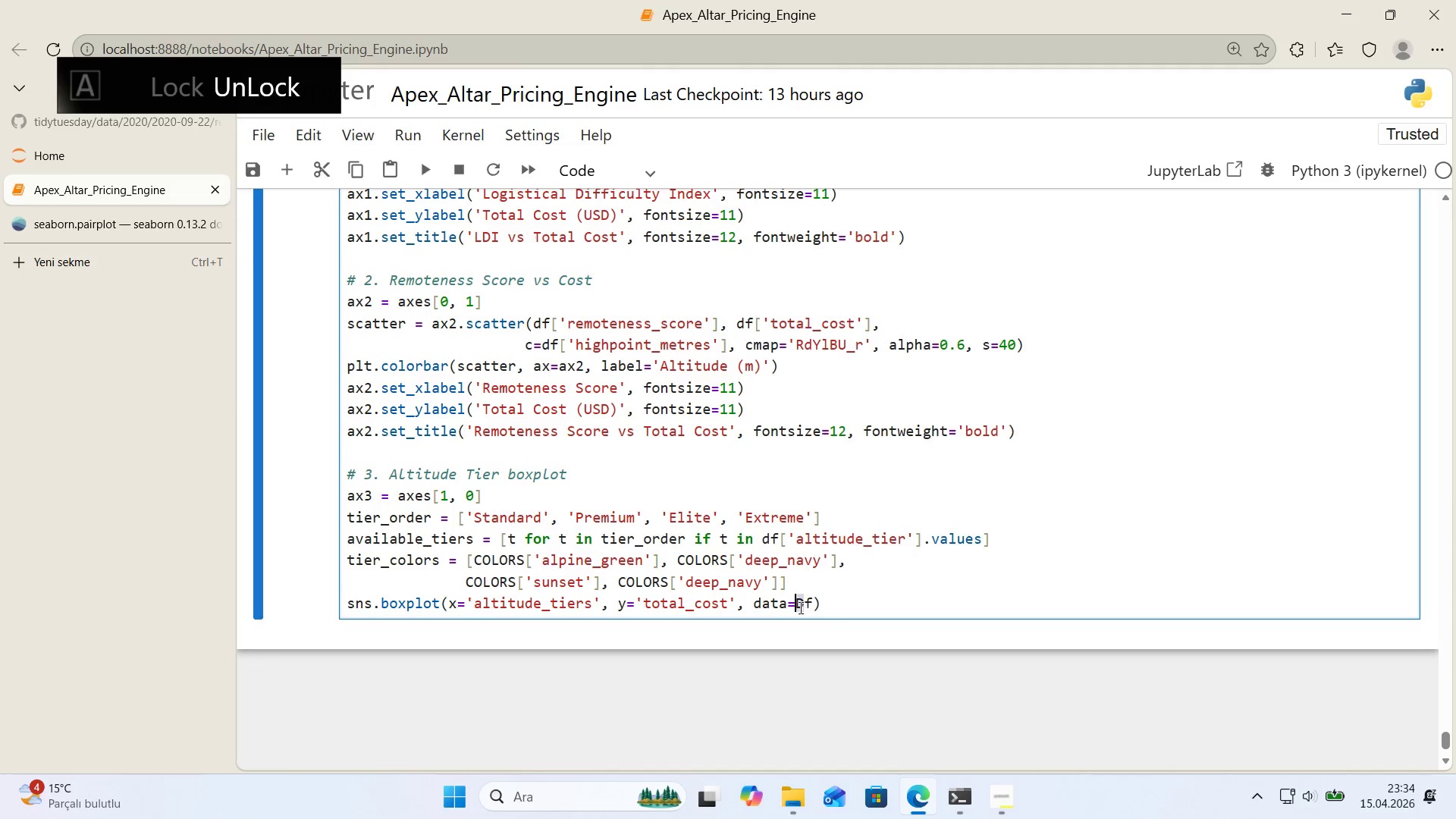 
key(D)
 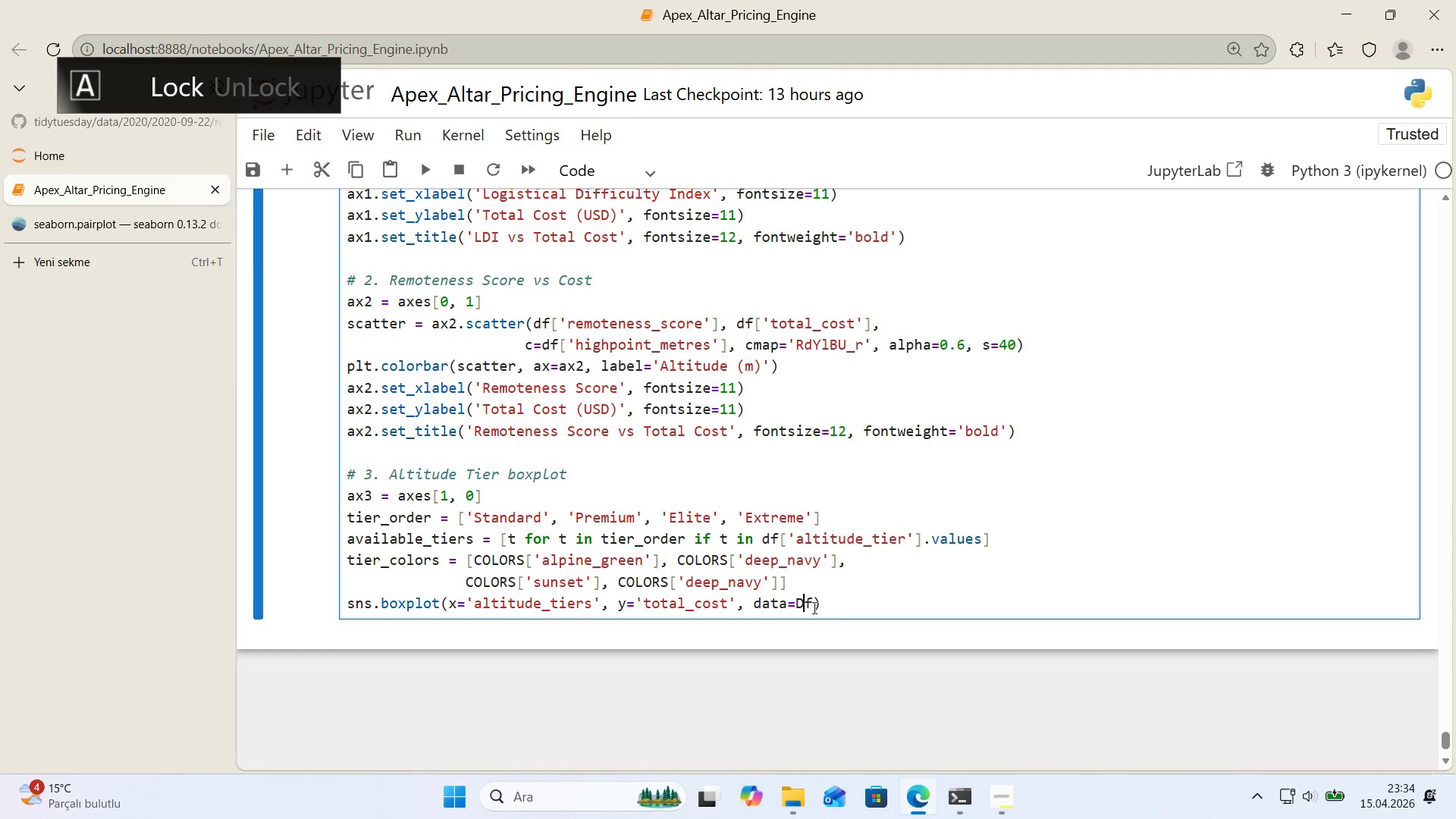 
key(CapsLock)
 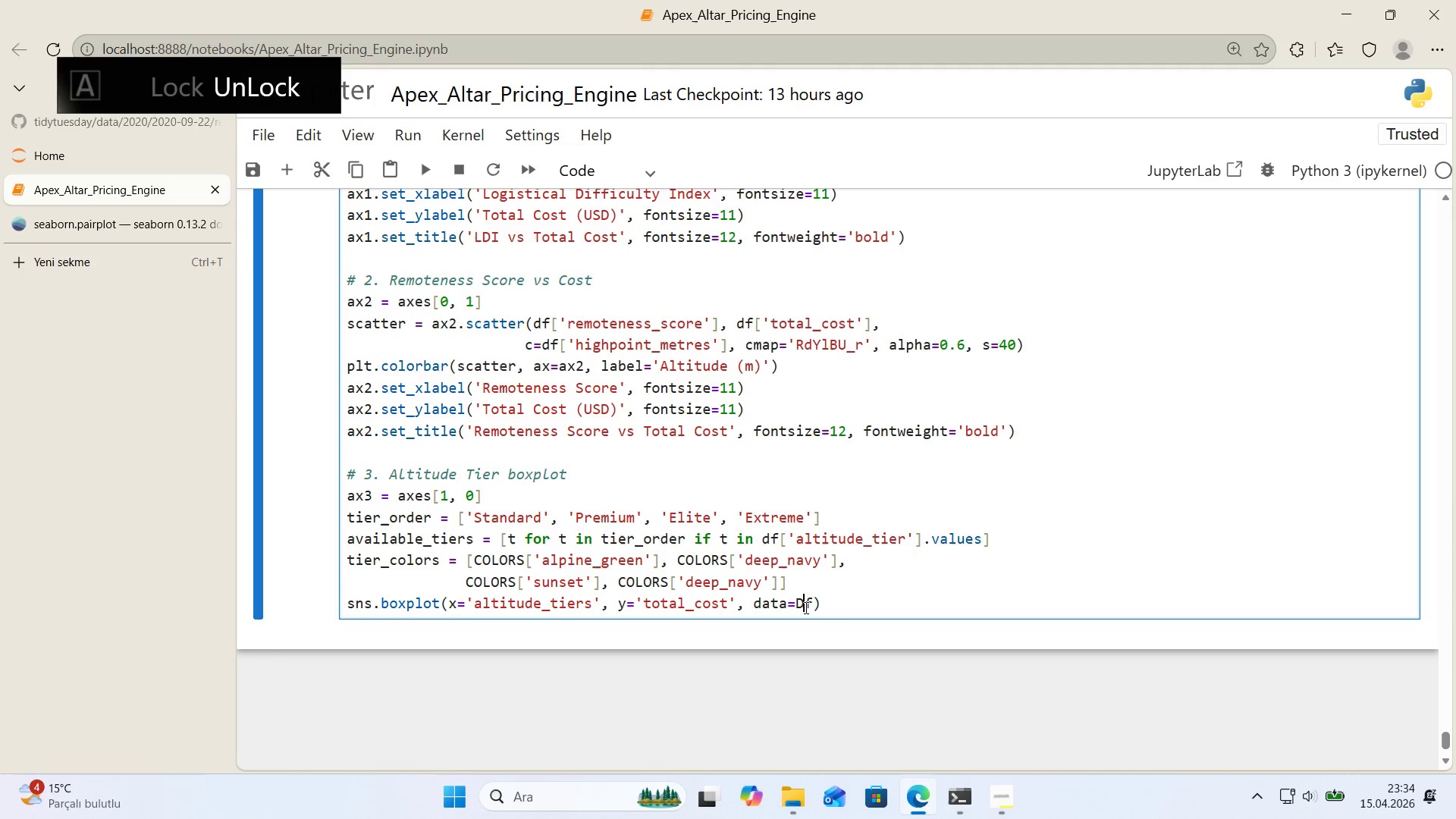 
left_click_drag(start_coordinate=[805, 607], to_coordinate=[798, 607])
 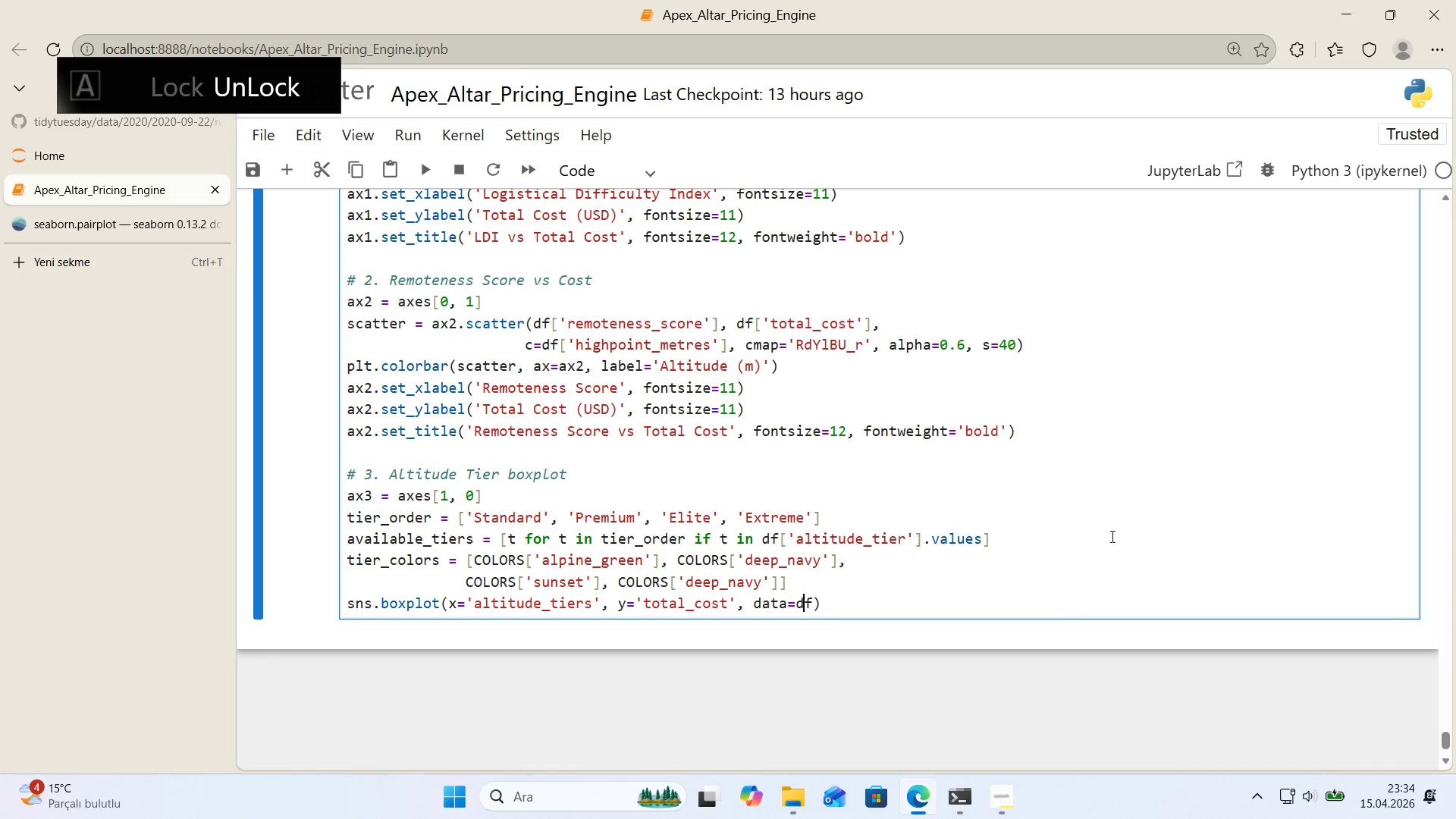 
key(D)
 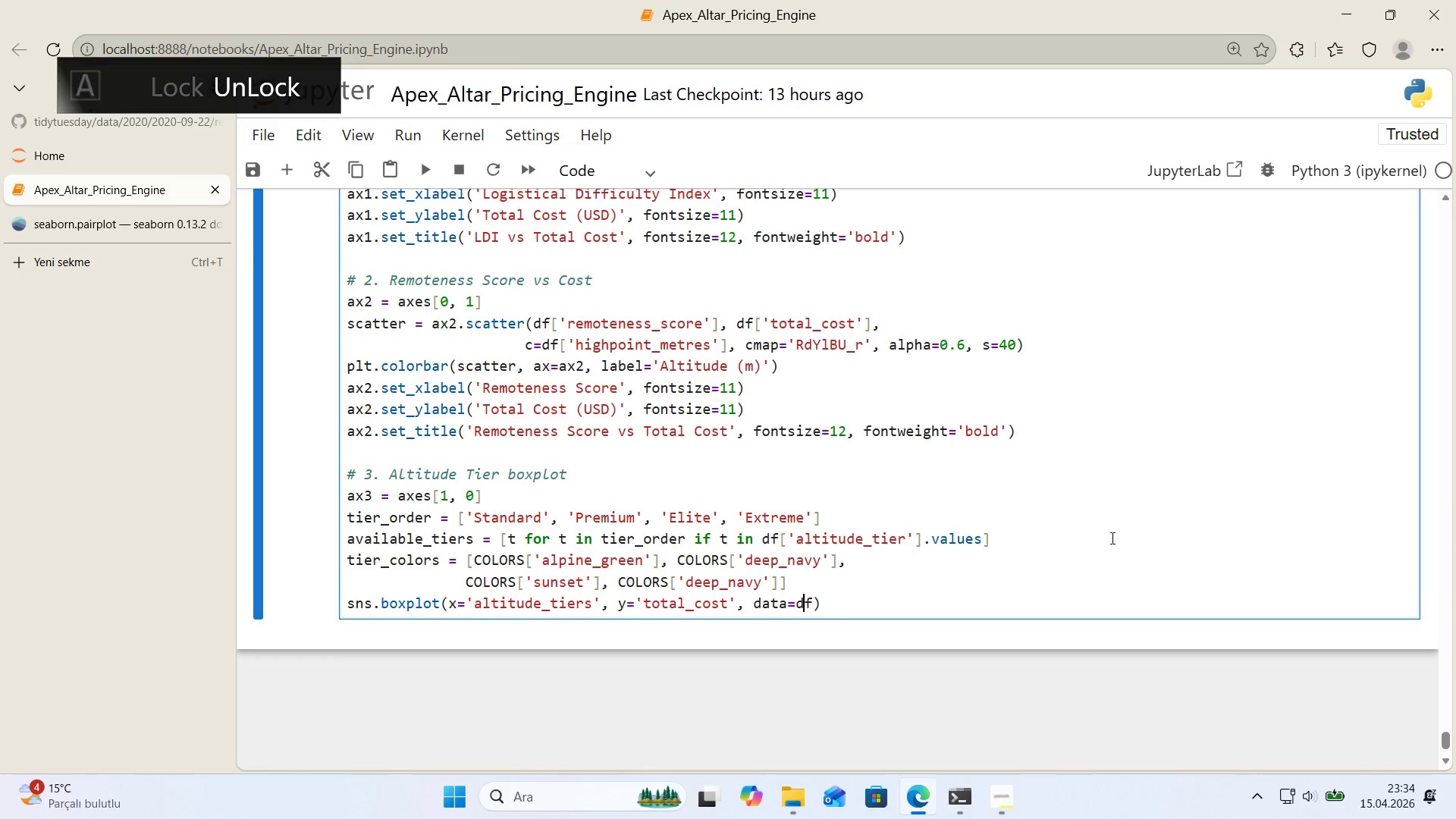 
key(ArrowRight)
 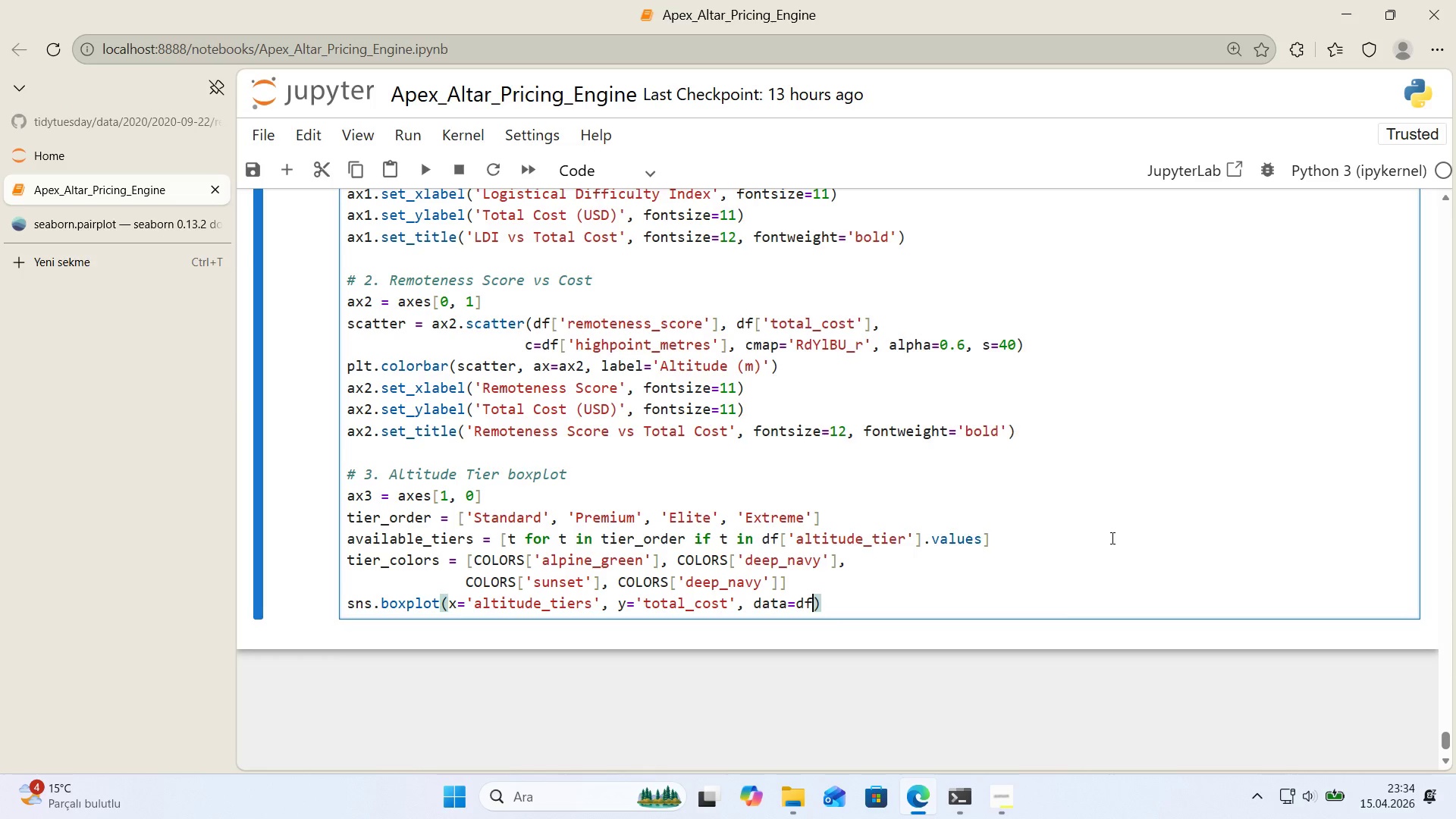 
wait(6.48)
 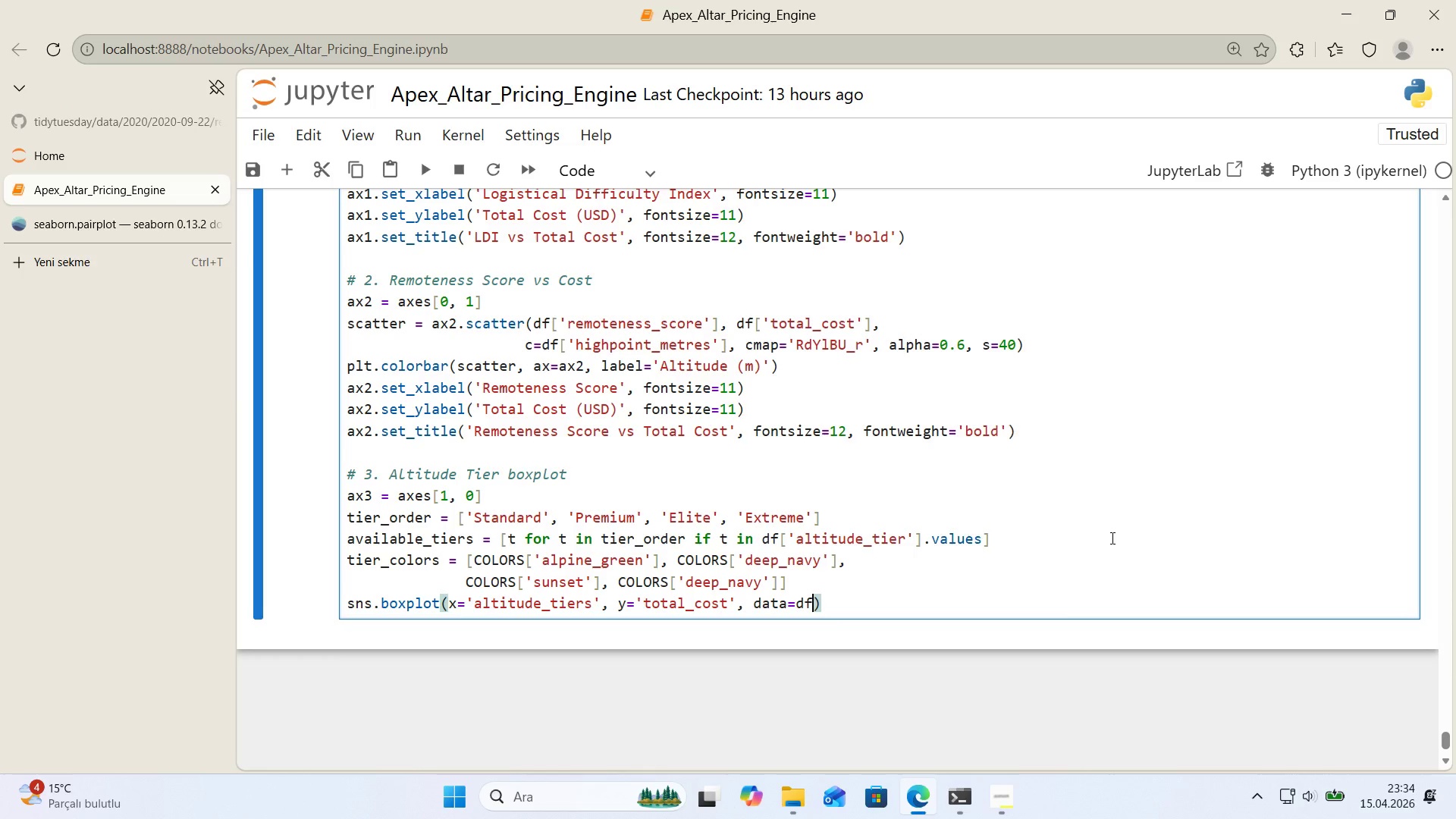 
key(Comma)
 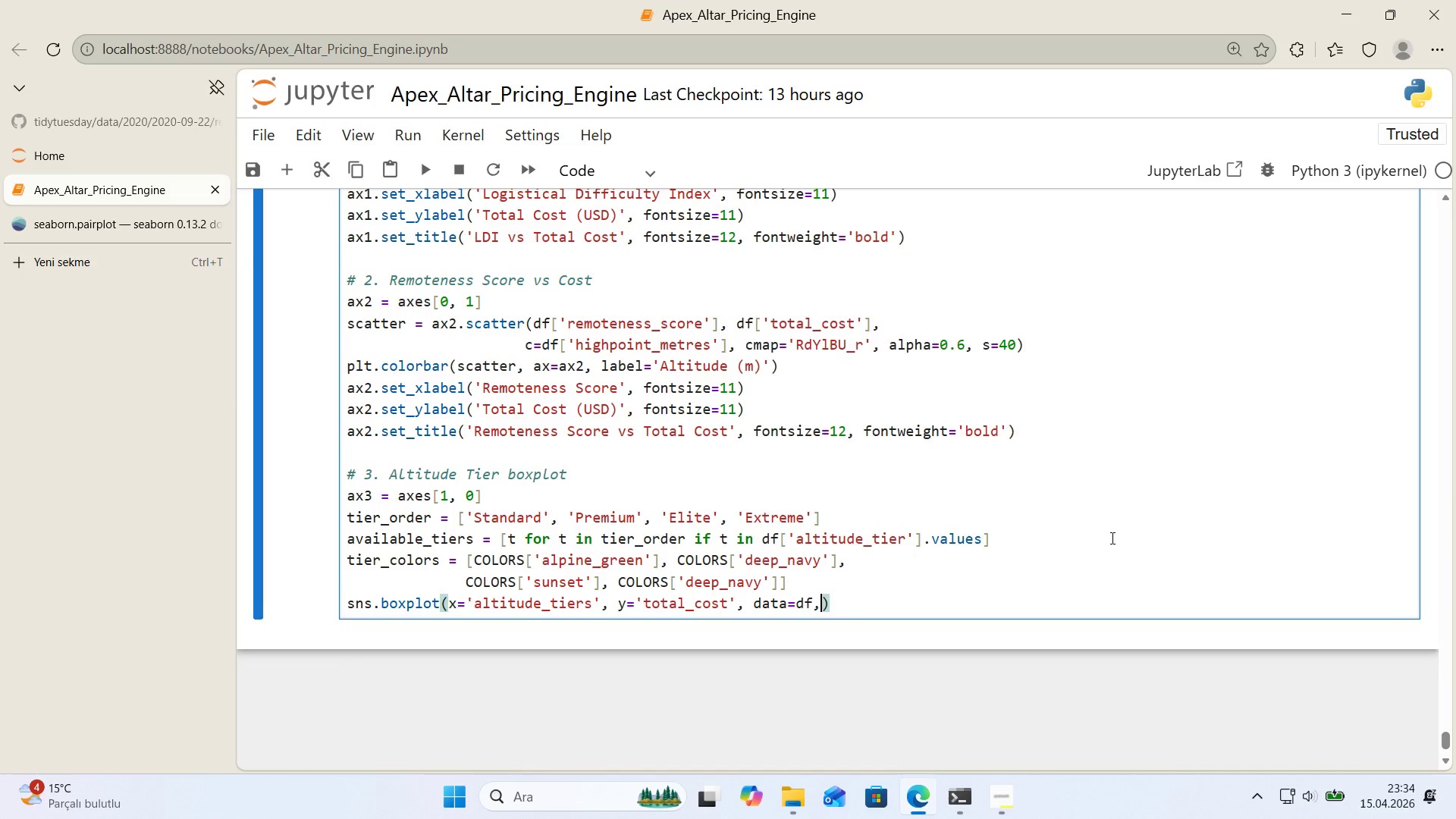 
key(Enter)
 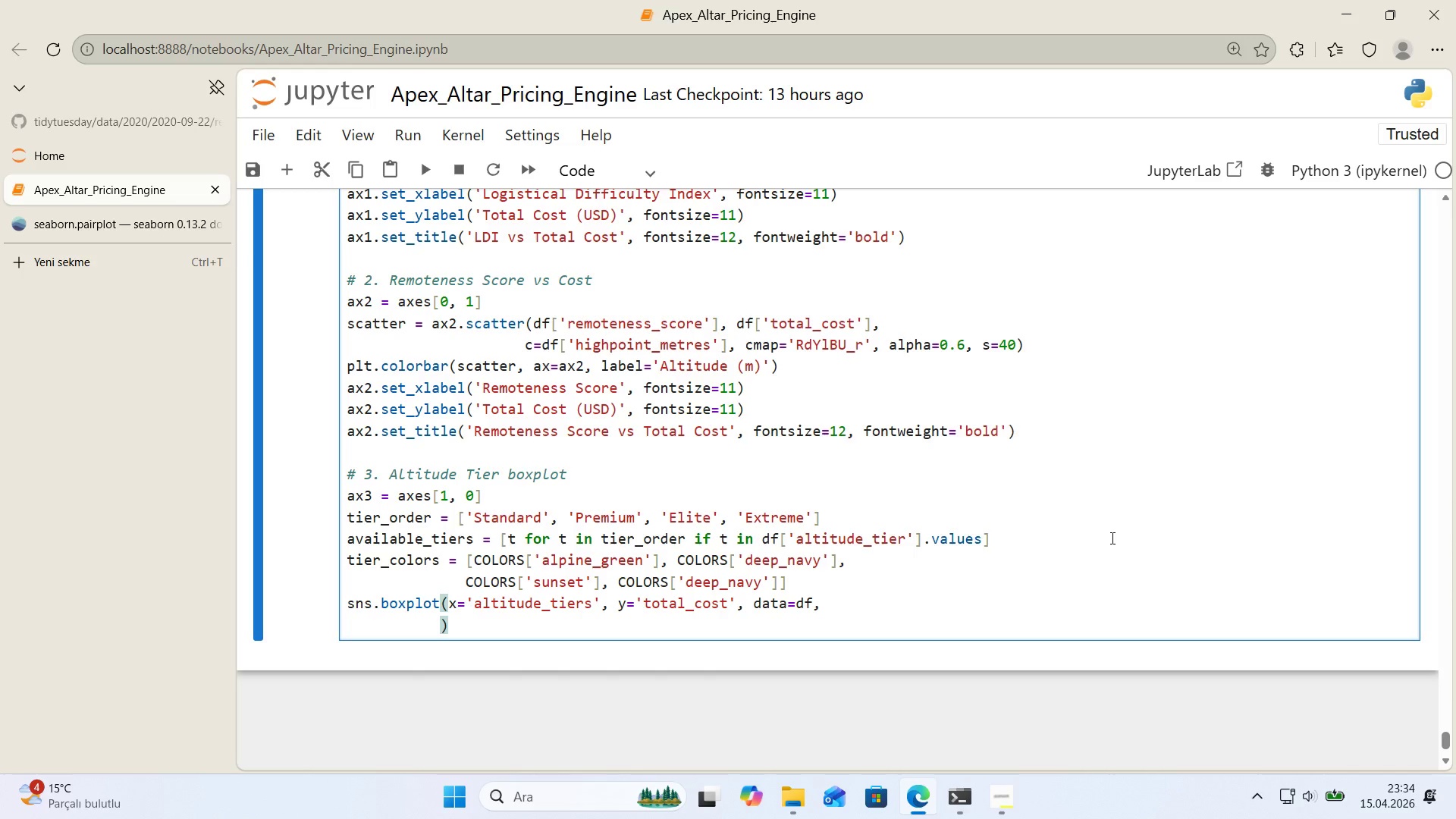 
type(order)ava'lable_t'ers, palette)t'er_colors)
 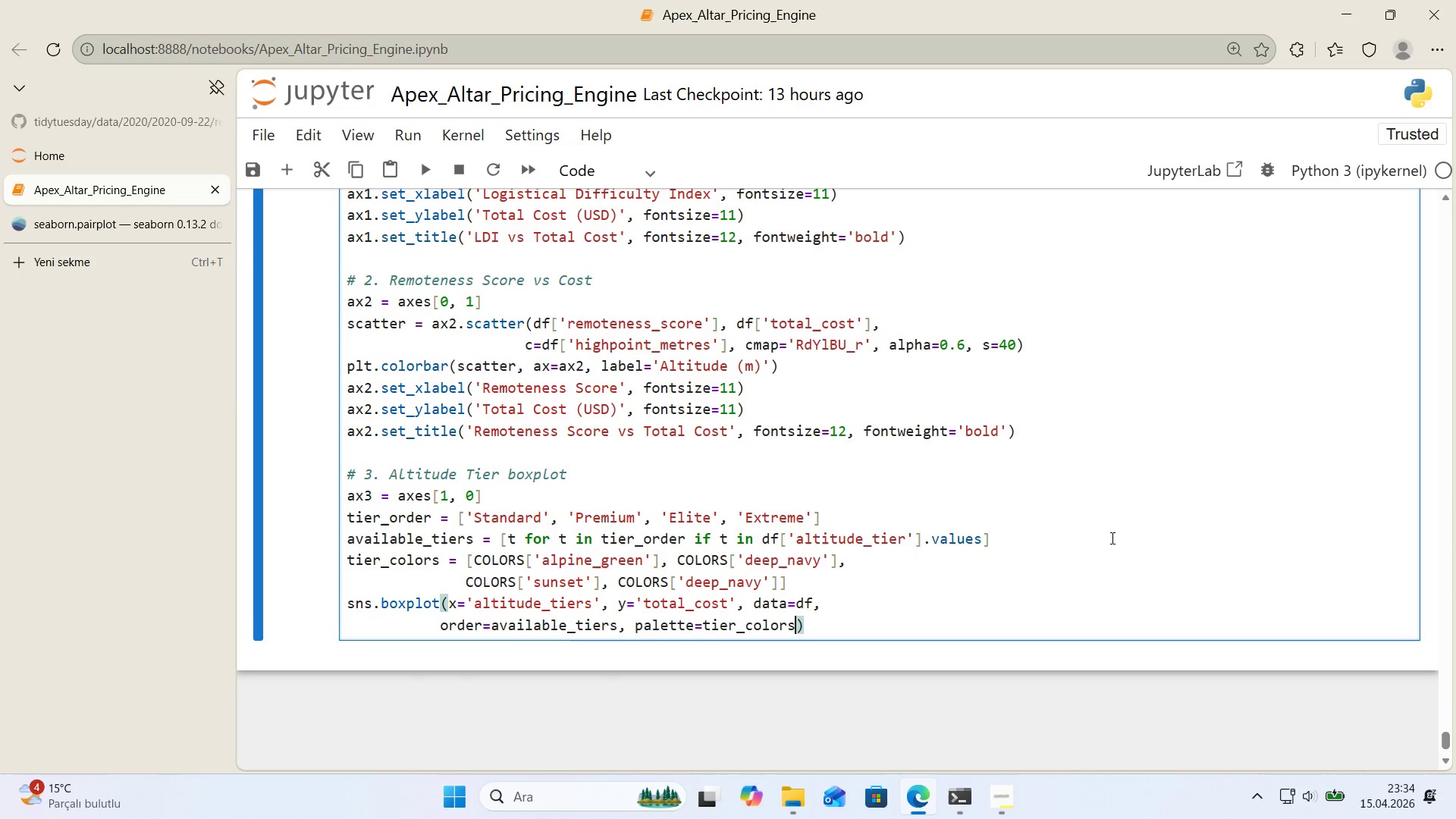 
key(Alt+Control+8)
 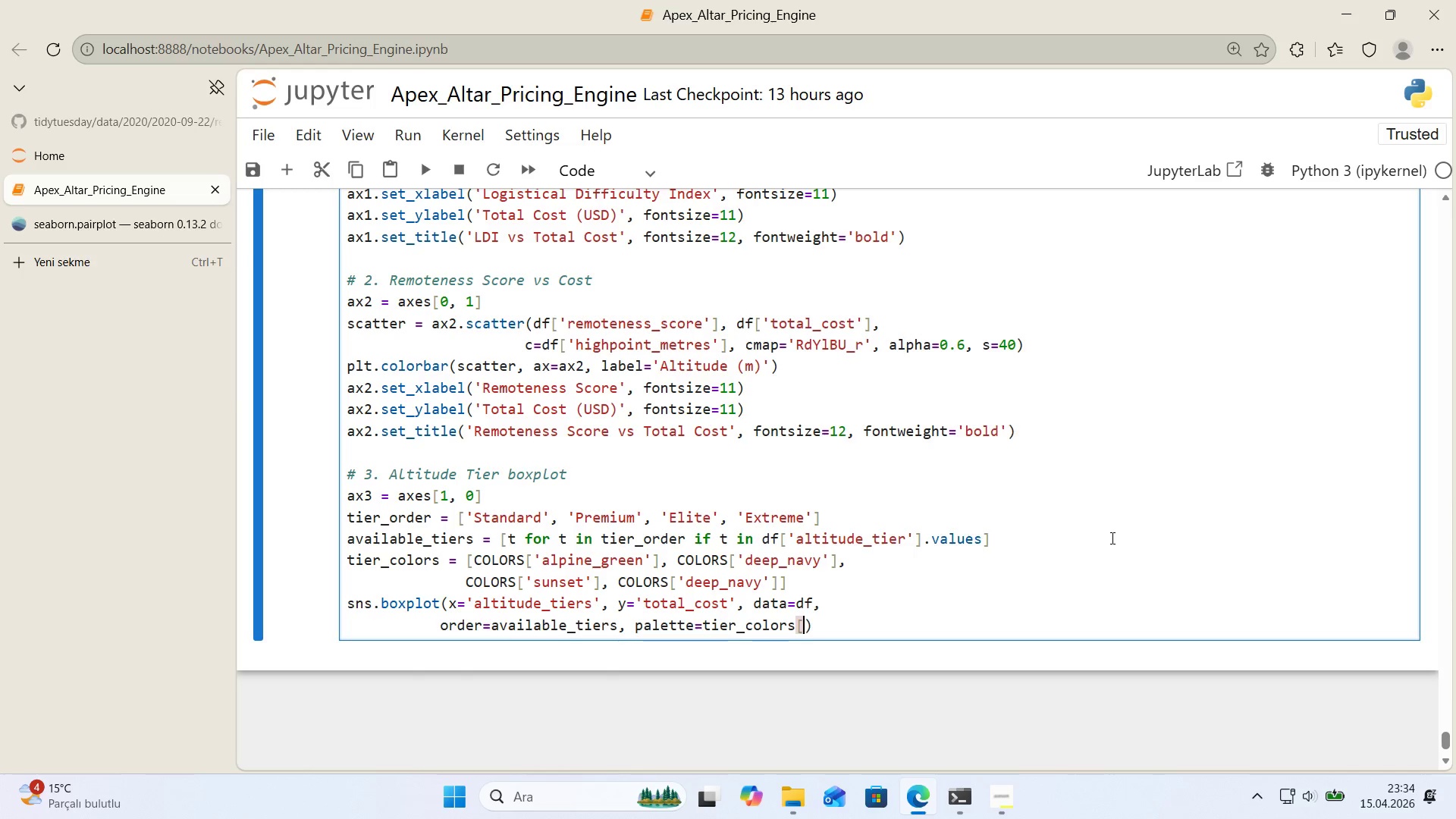 
key(Alt+Control+9)
 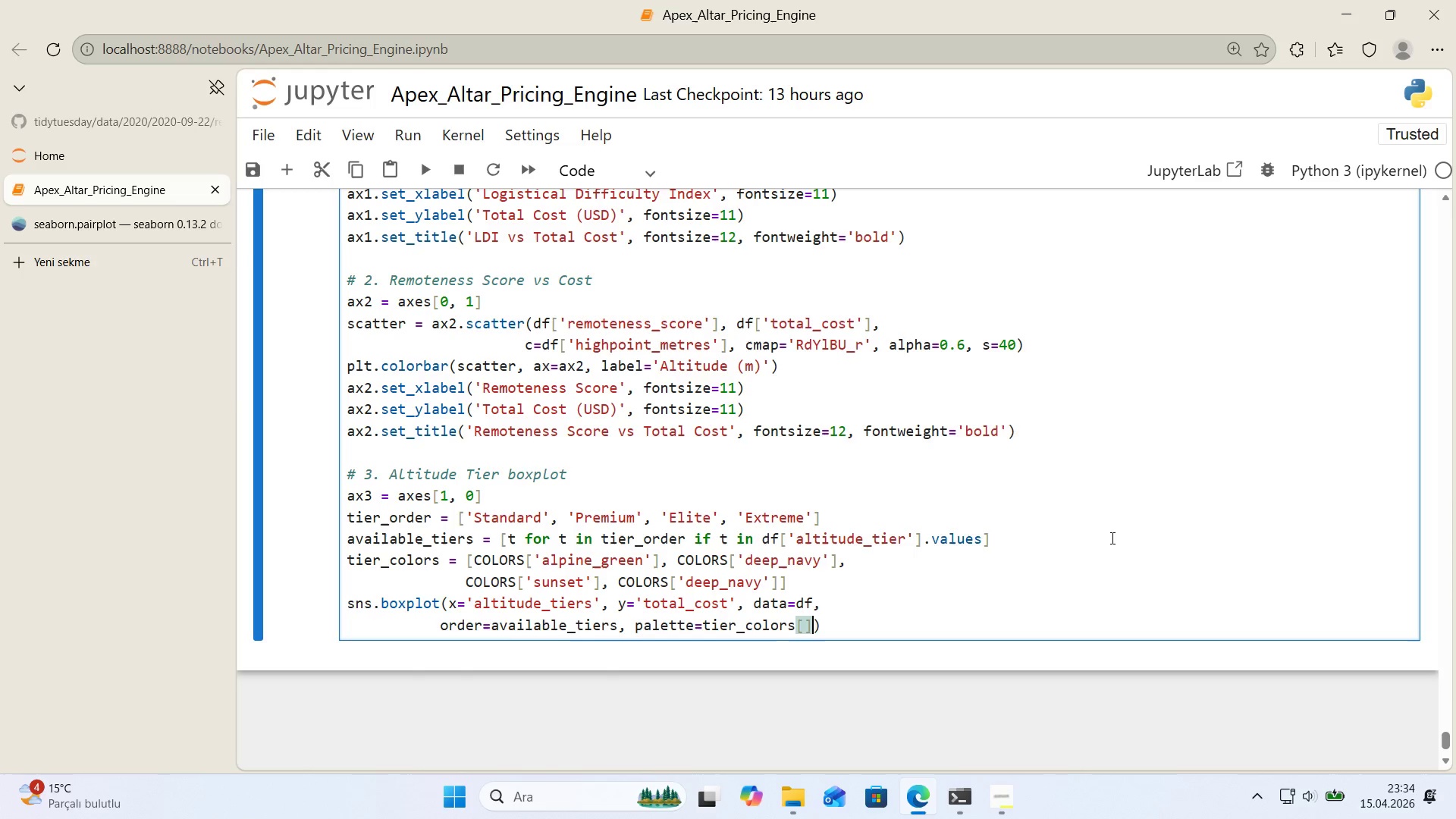 
key(ArrowDown)
 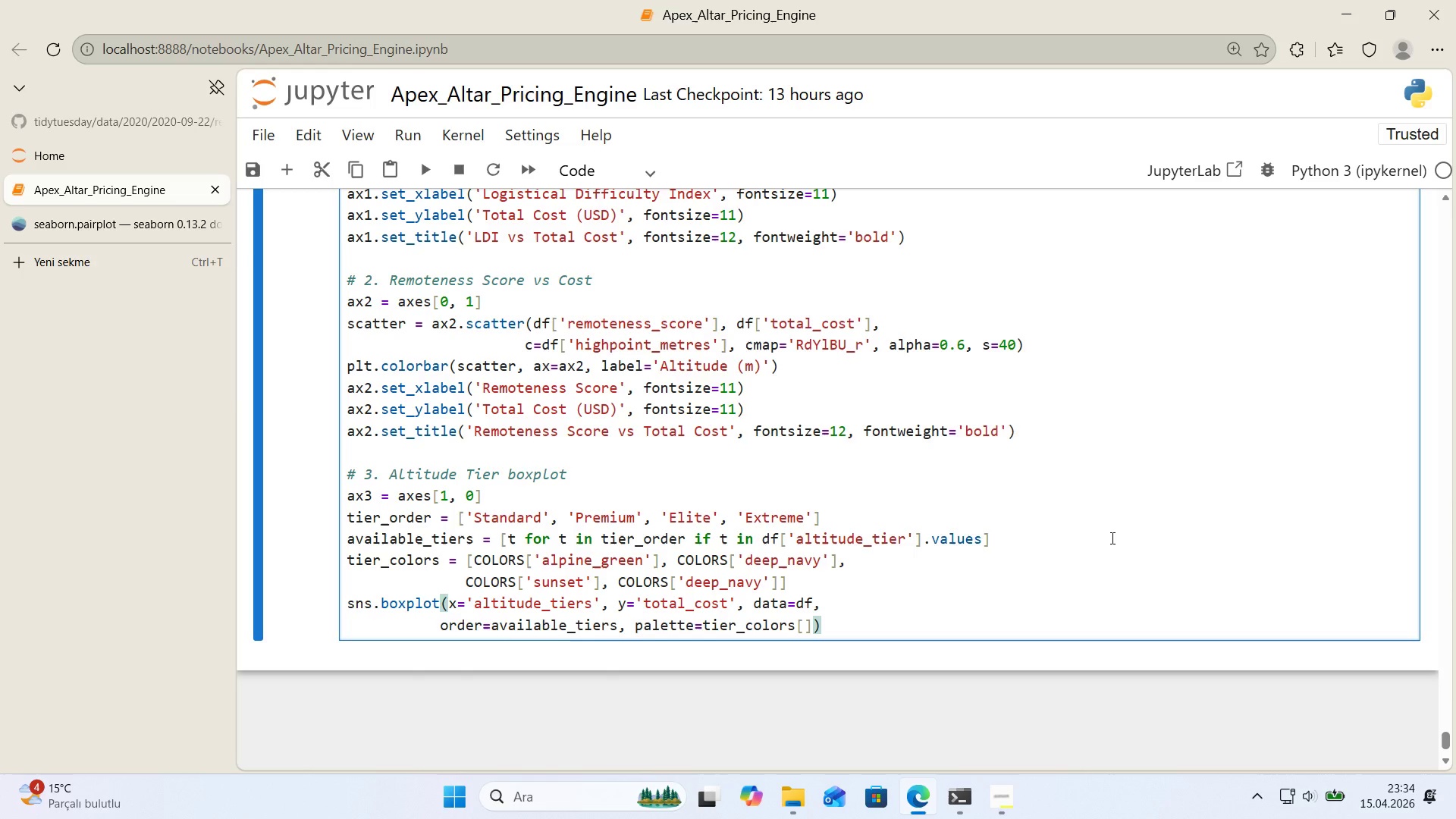 
key(ArrowDown)
 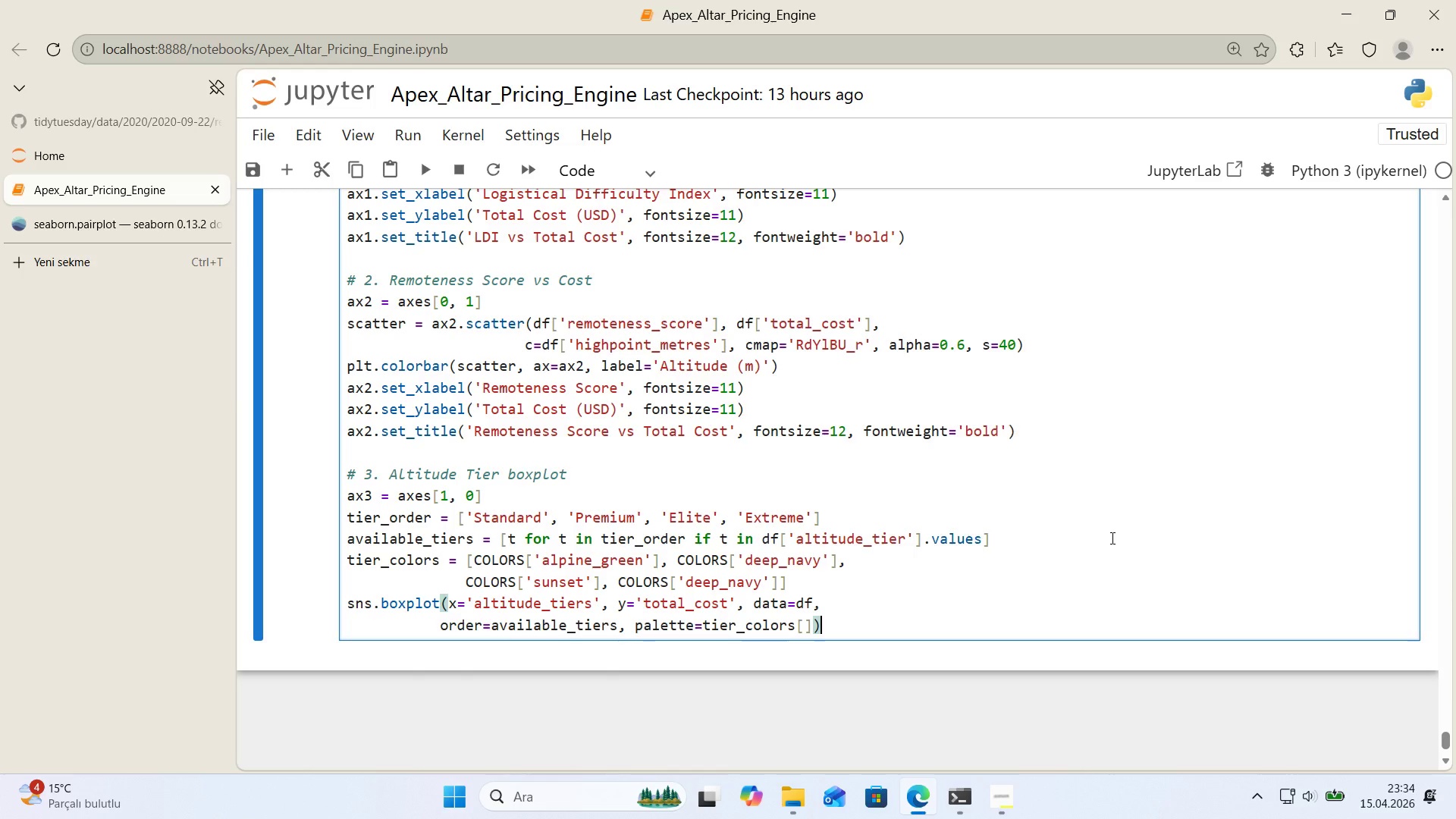 
key(ArrowLeft)
 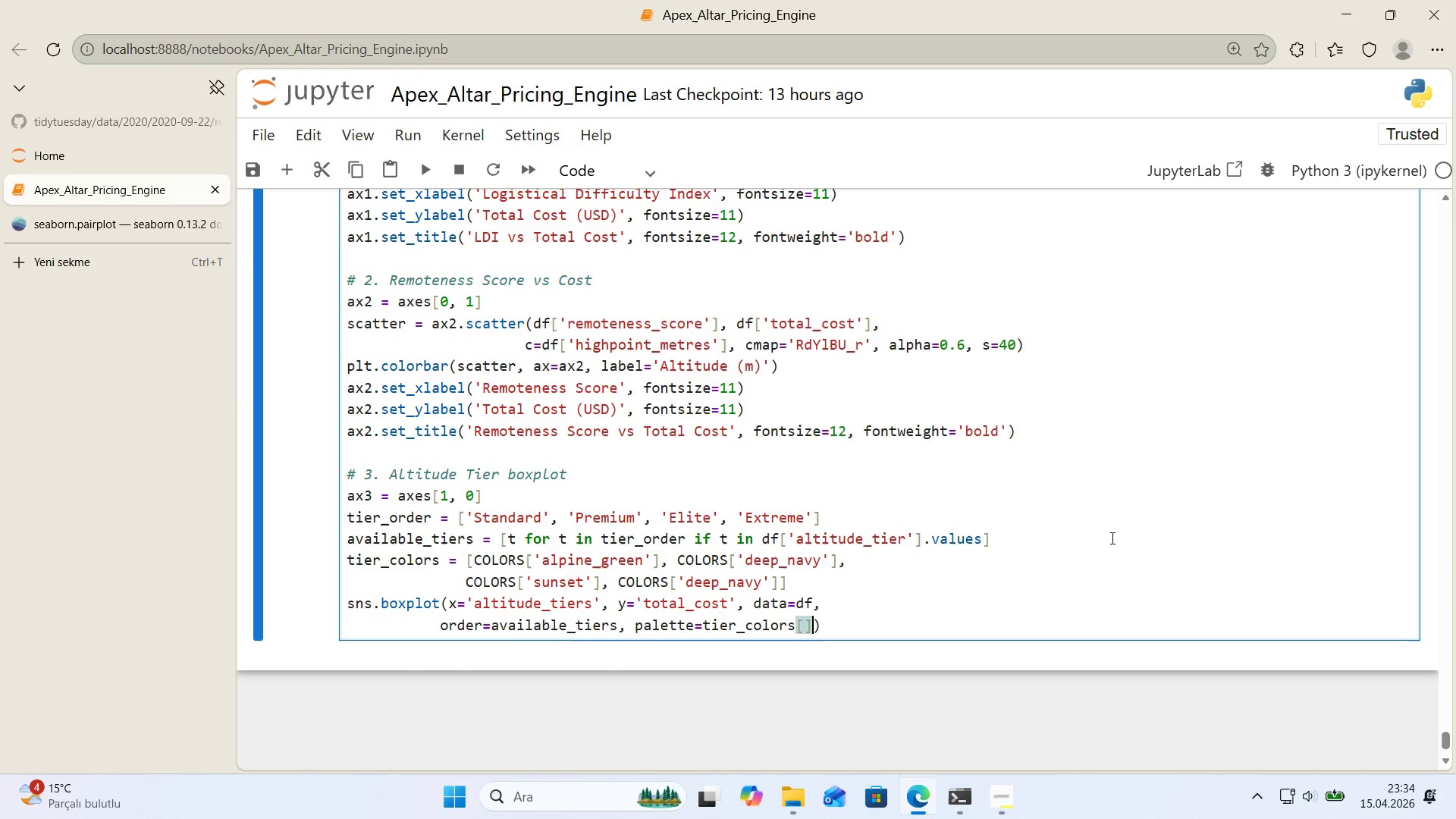 
key(ArrowLeft)
 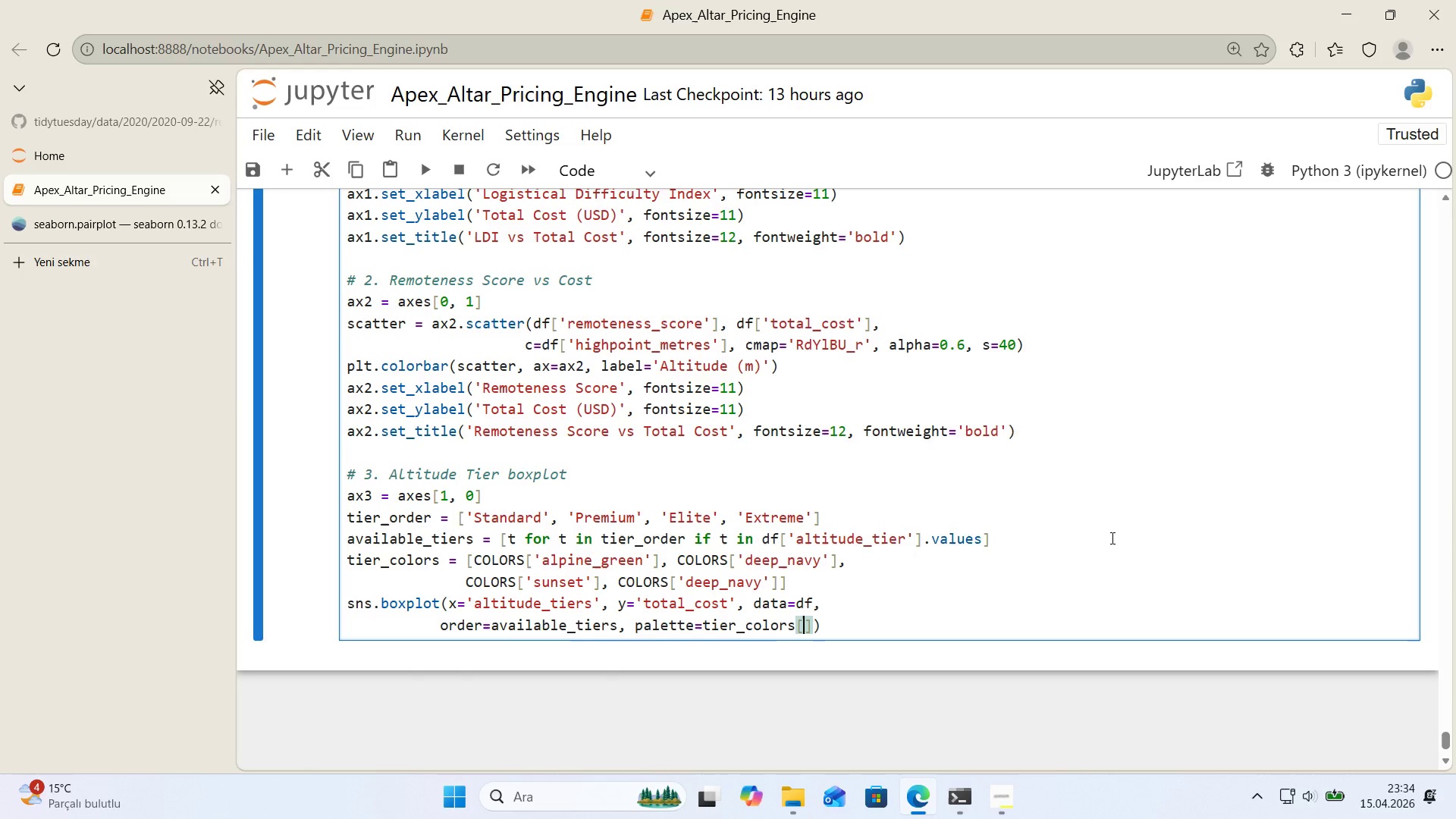 
type(>len*()
 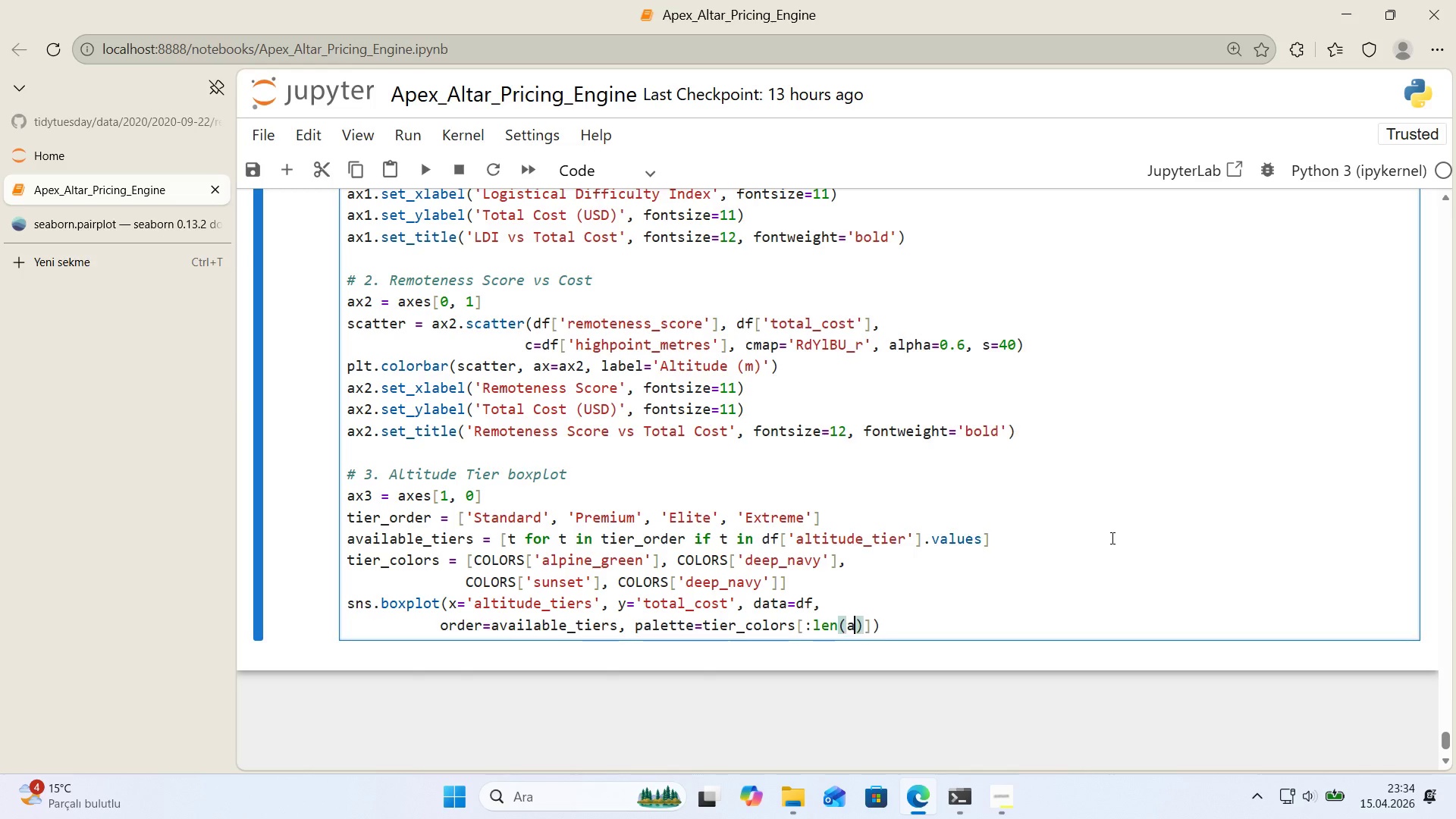 
 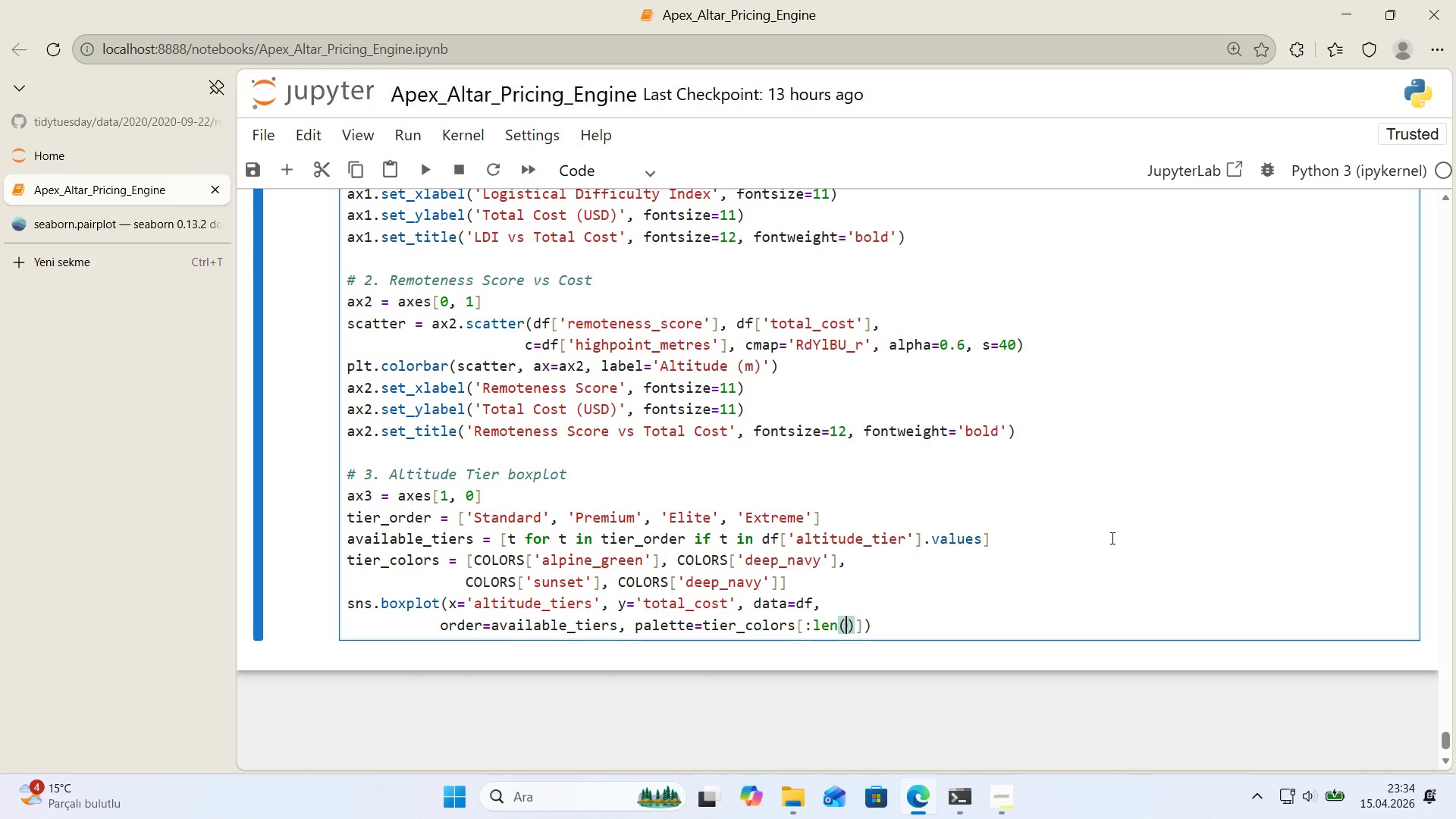 
key(ArrowLeft)
 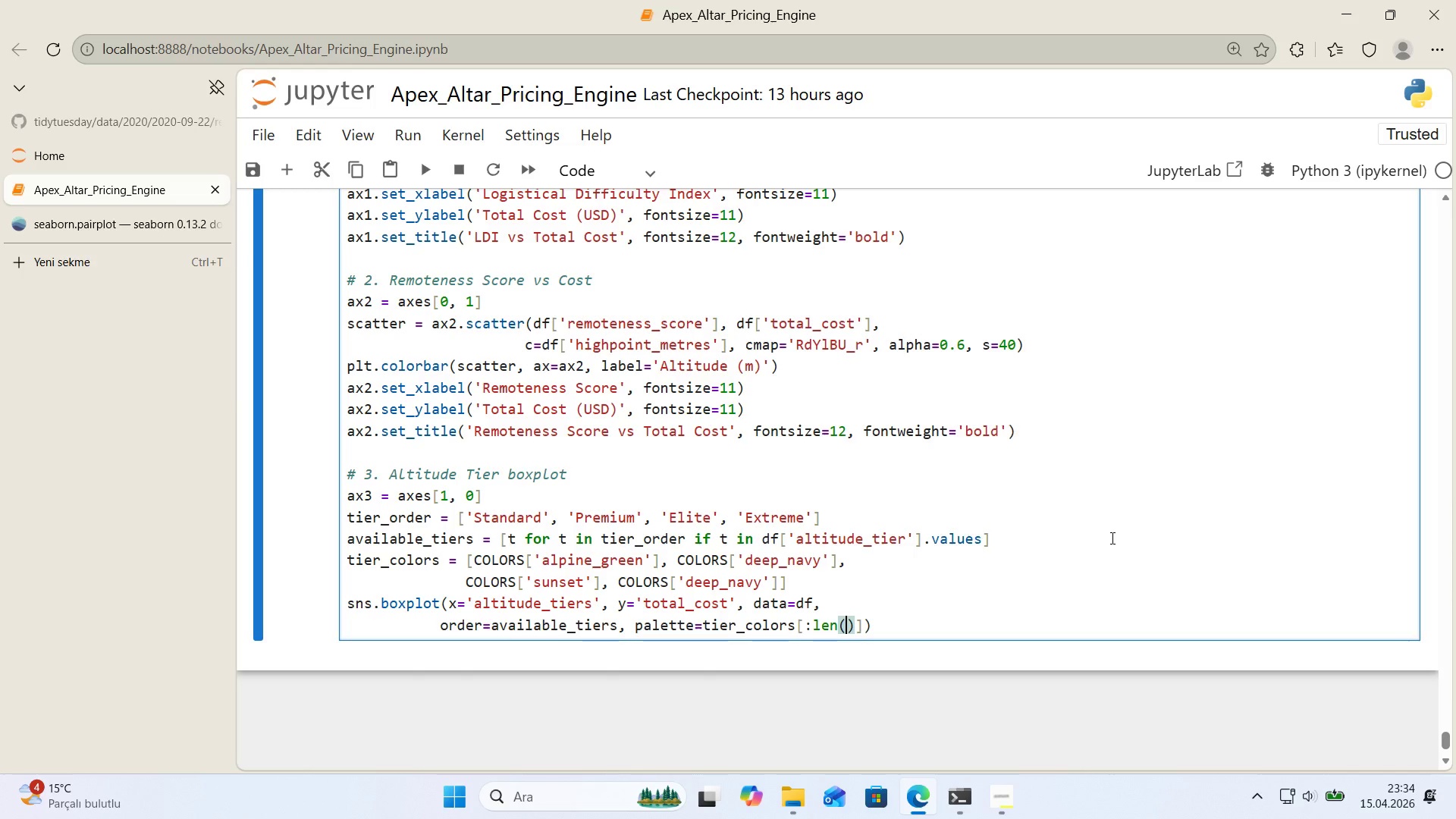 
type(ava'lable_t'ers)
 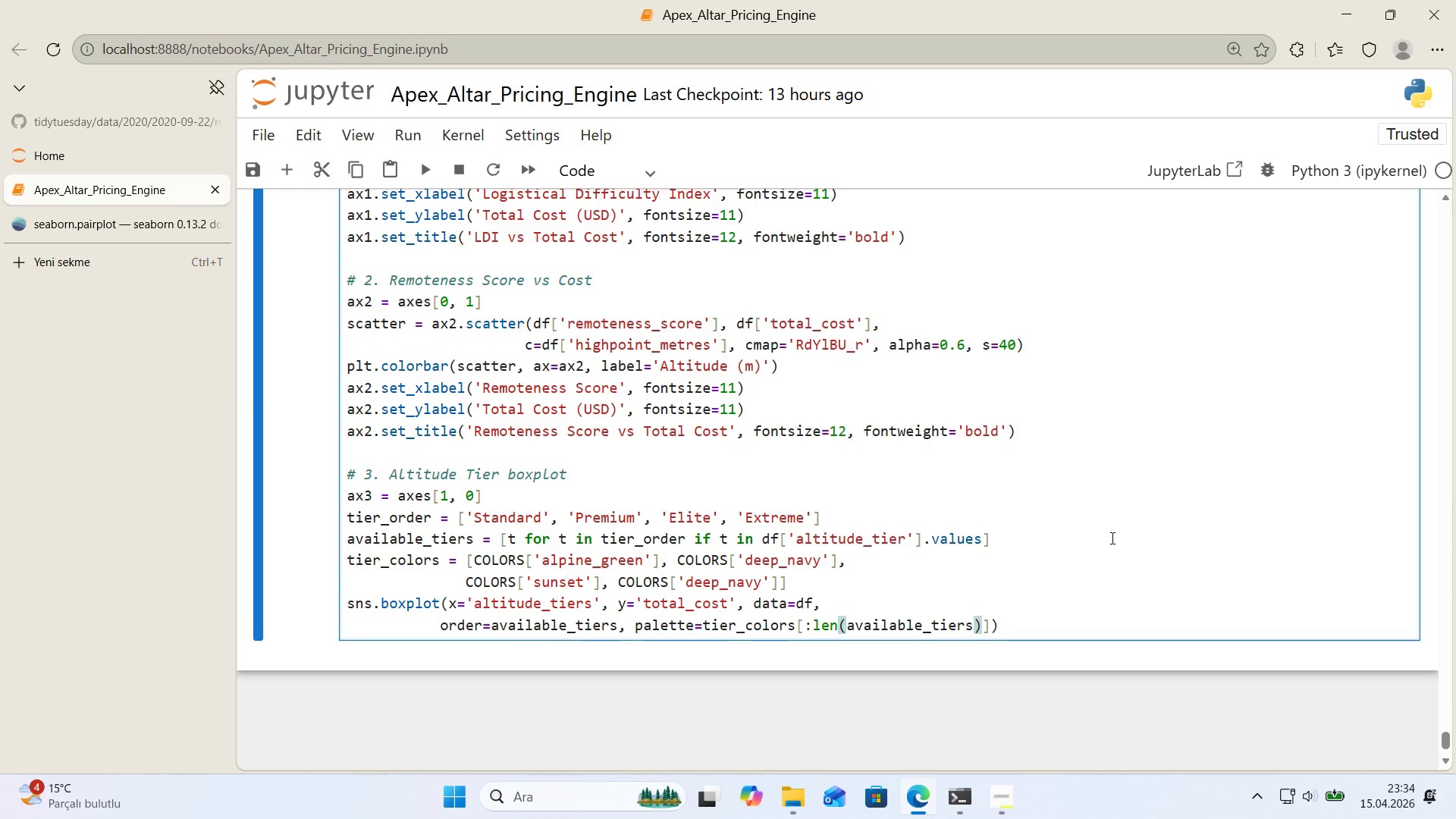 
key(ArrowRight)
 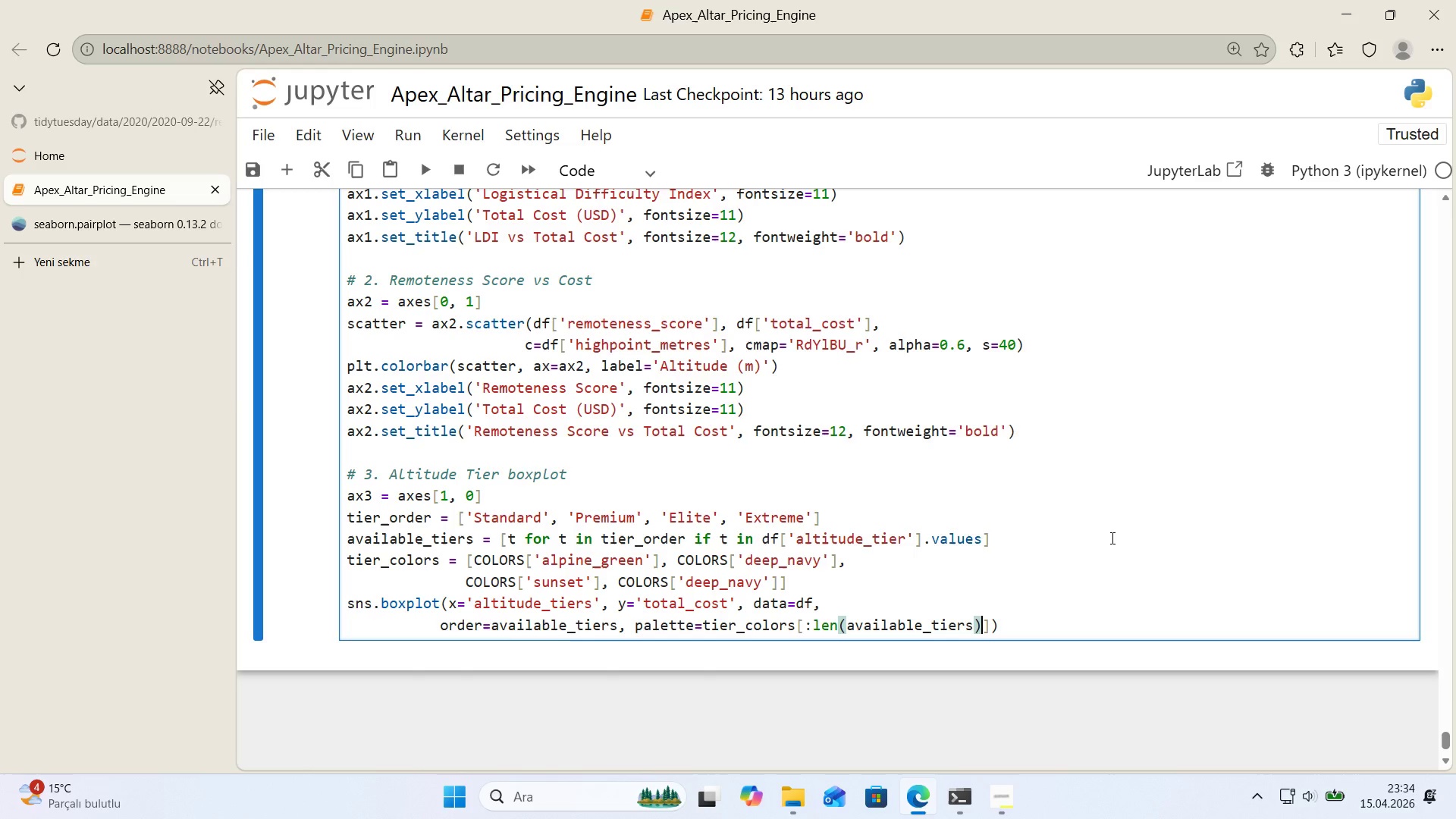 
key(ArrowRight)
 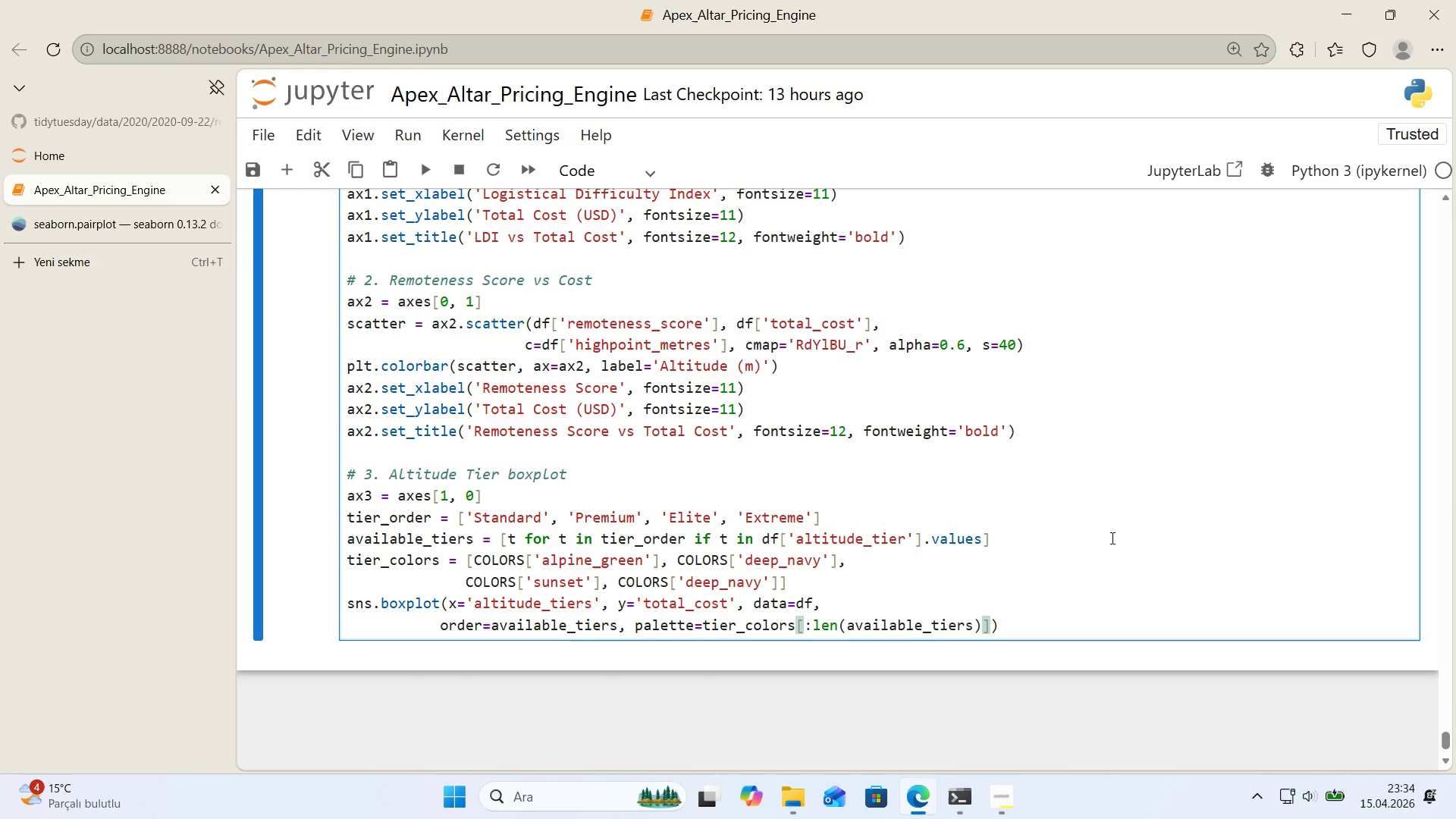 
type(, ax)Ax3)
 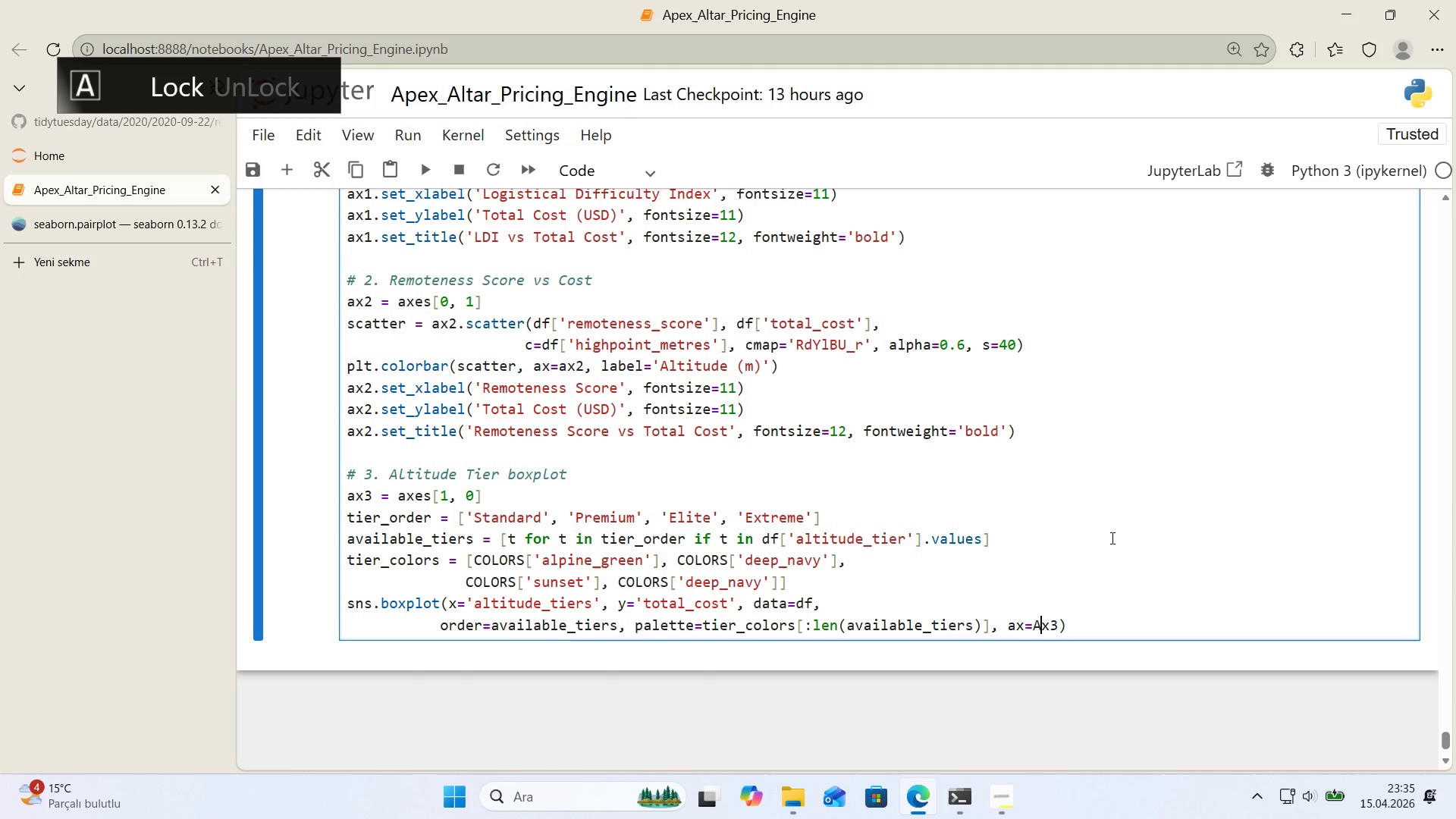 
 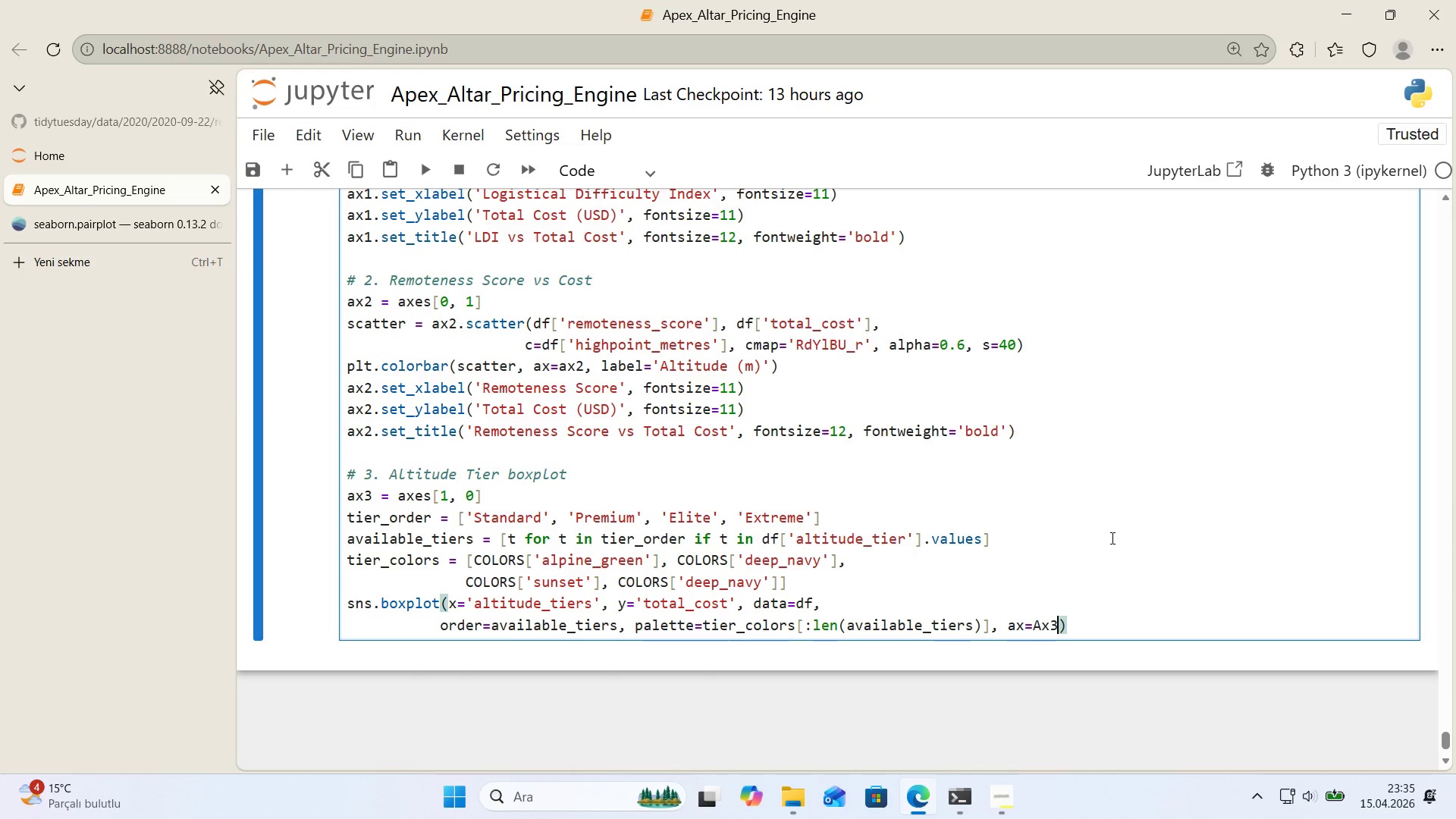 
key(ArrowLeft)
 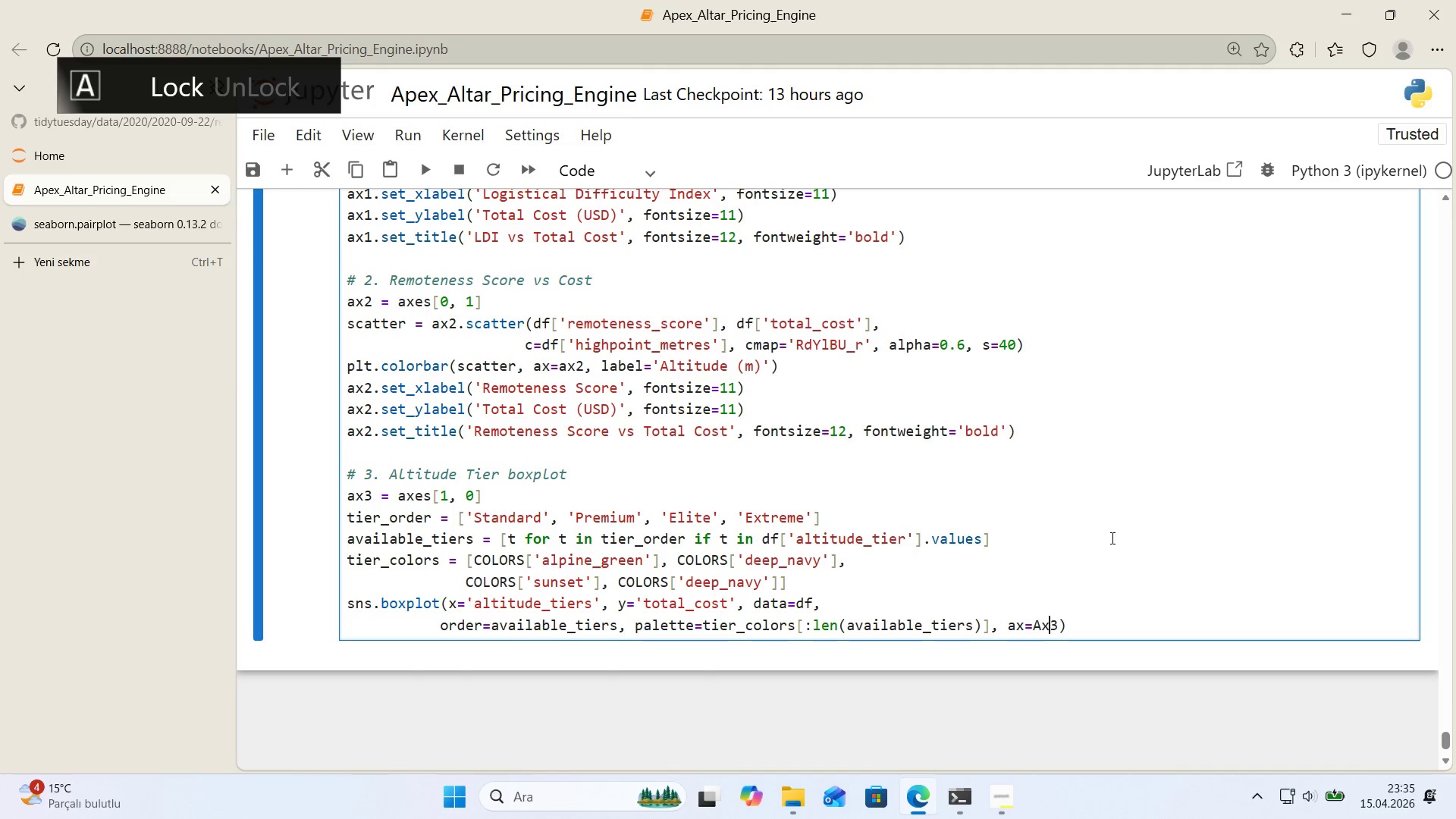 
key(ArrowLeft)
 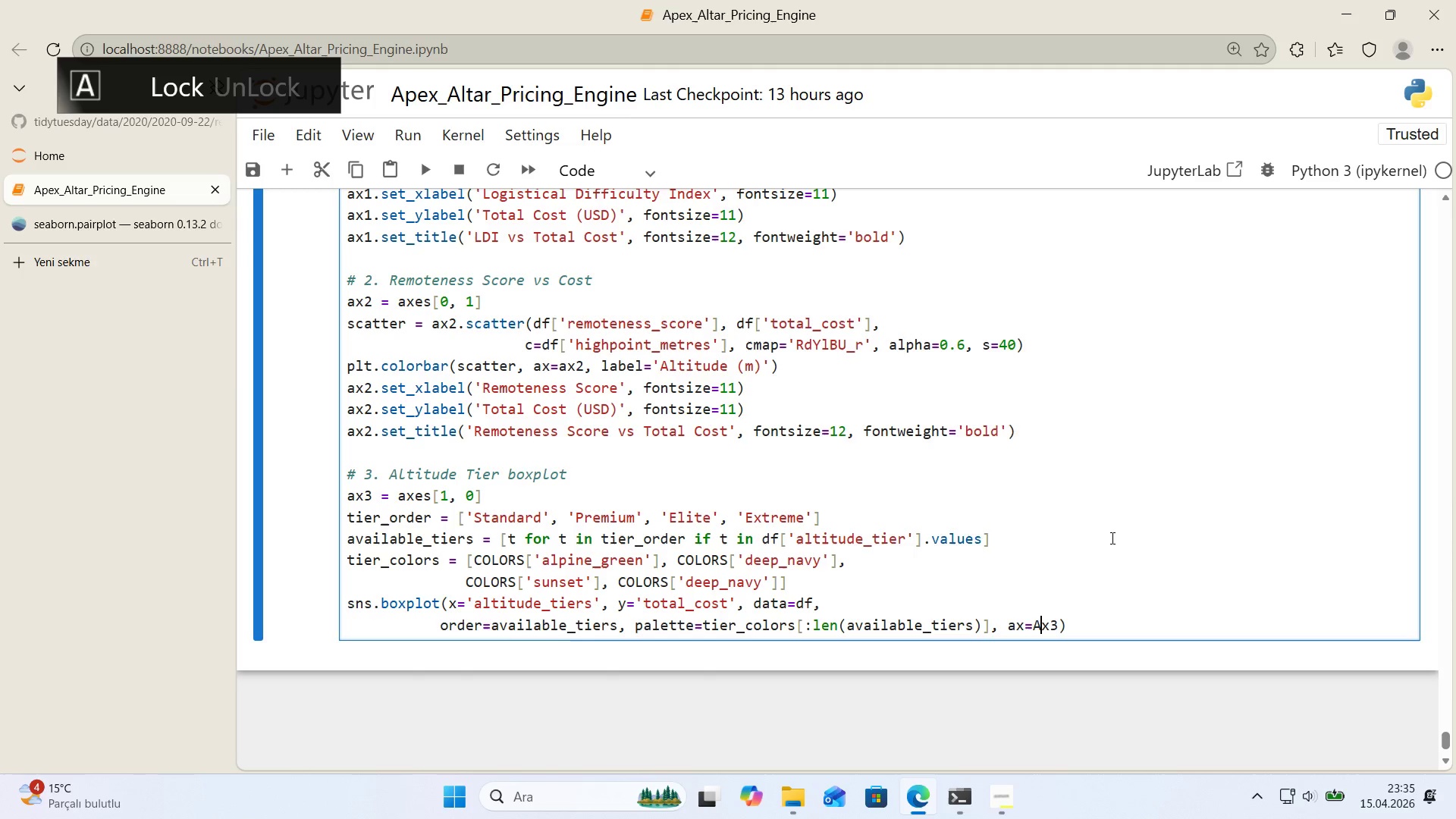 
key(ArrowLeft)
 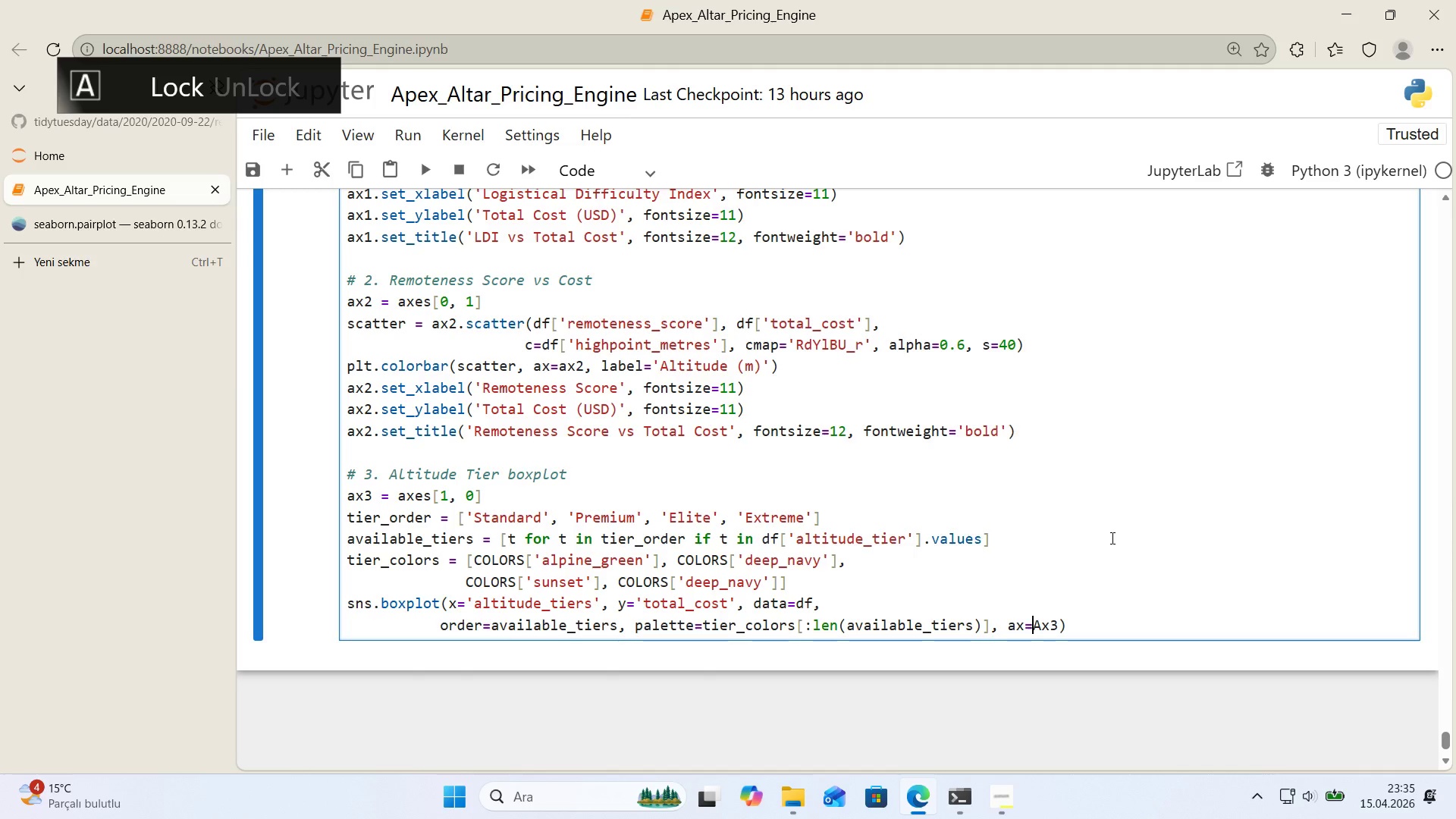 
key(ArrowRight)
 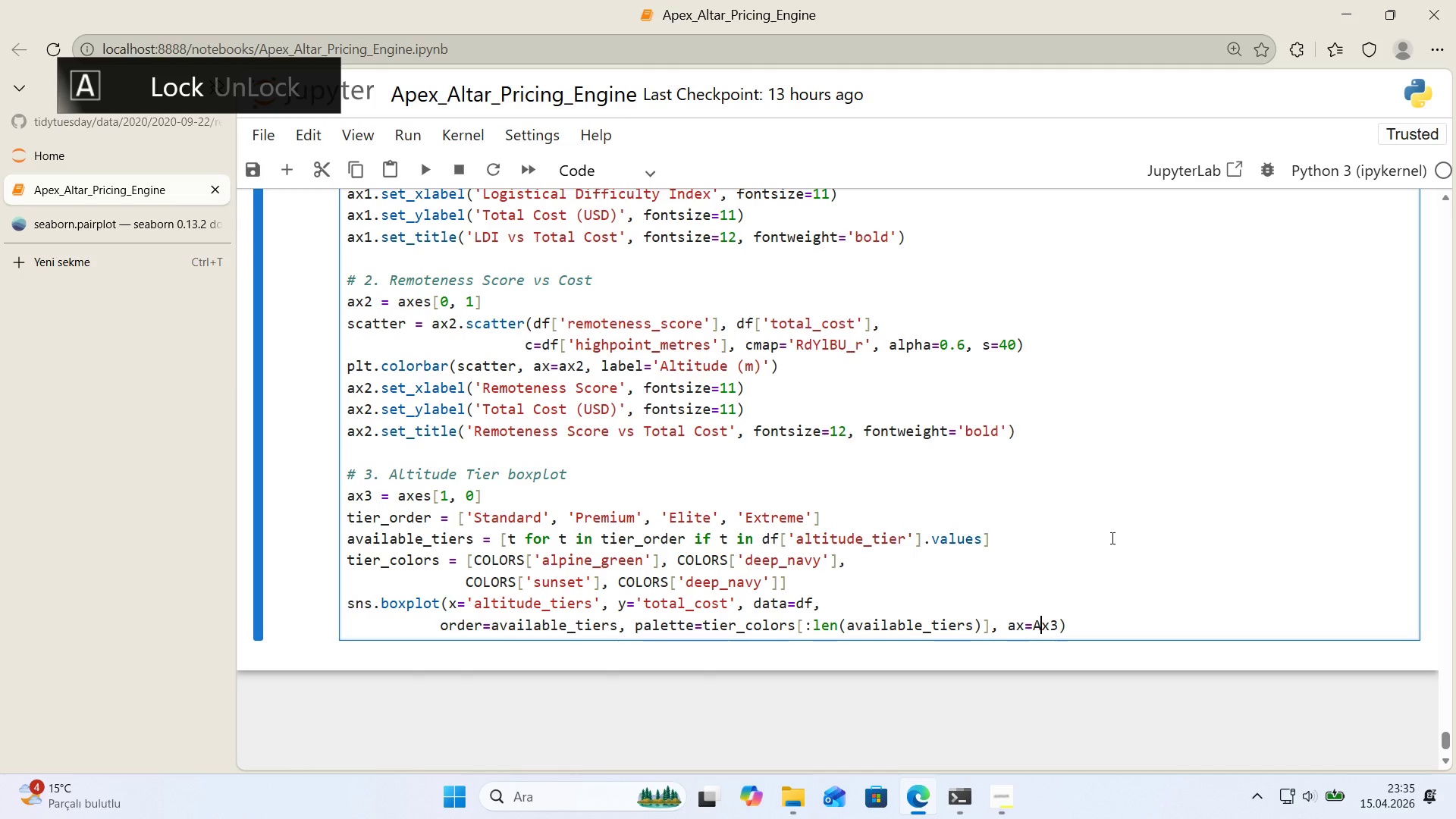 
key(Backspace)
 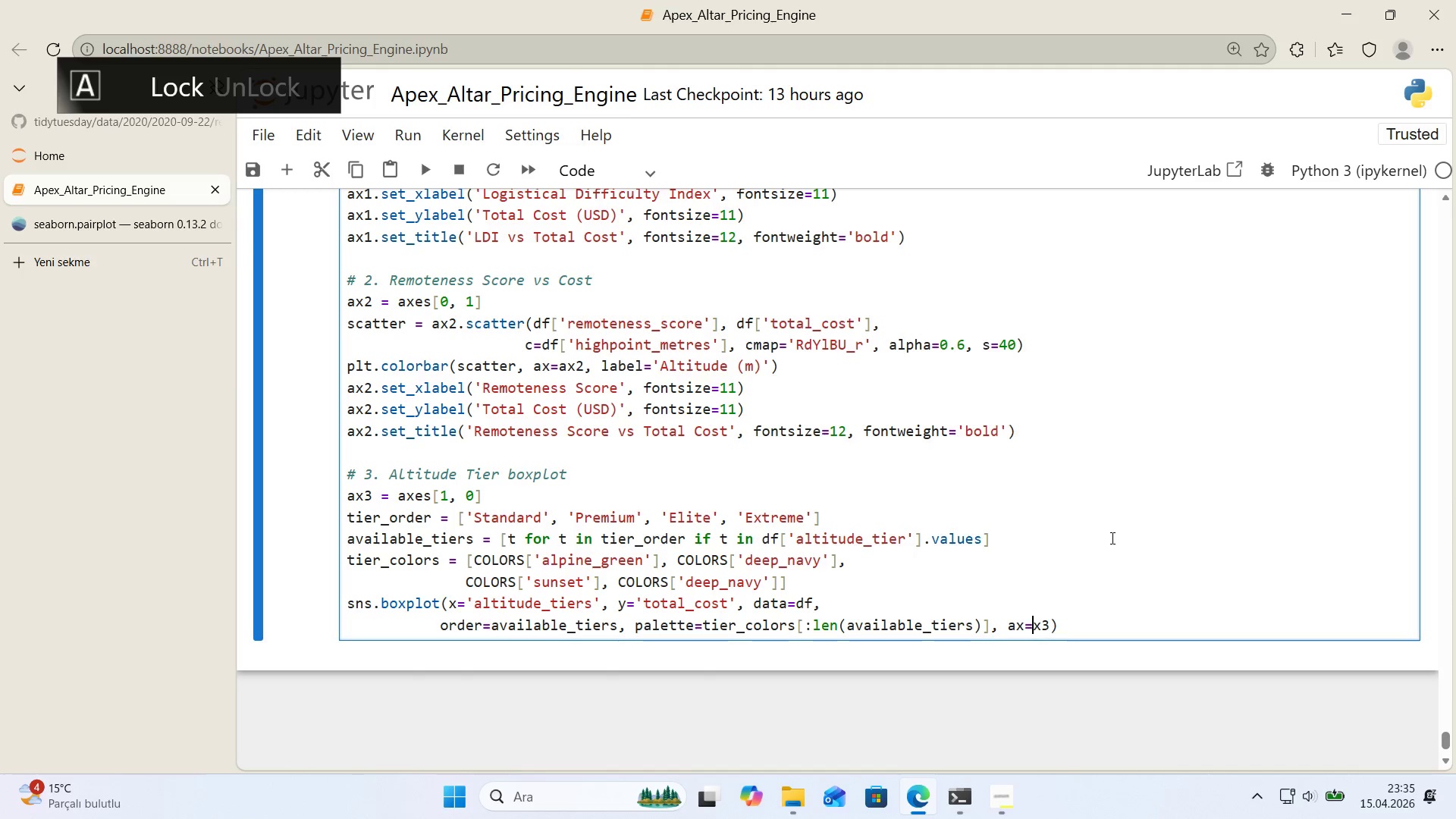 
key(A)
 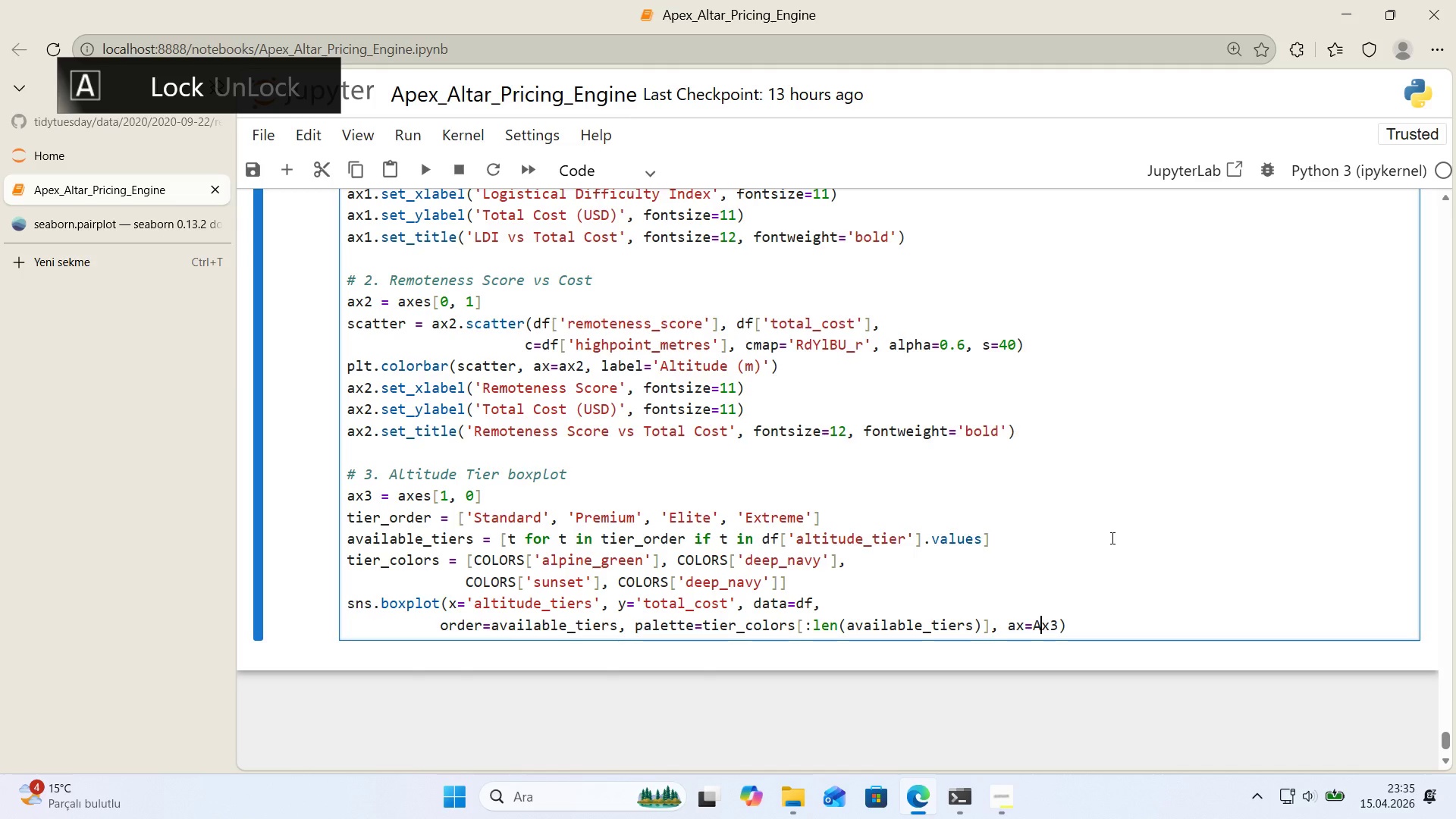 
key(CapsLock)
 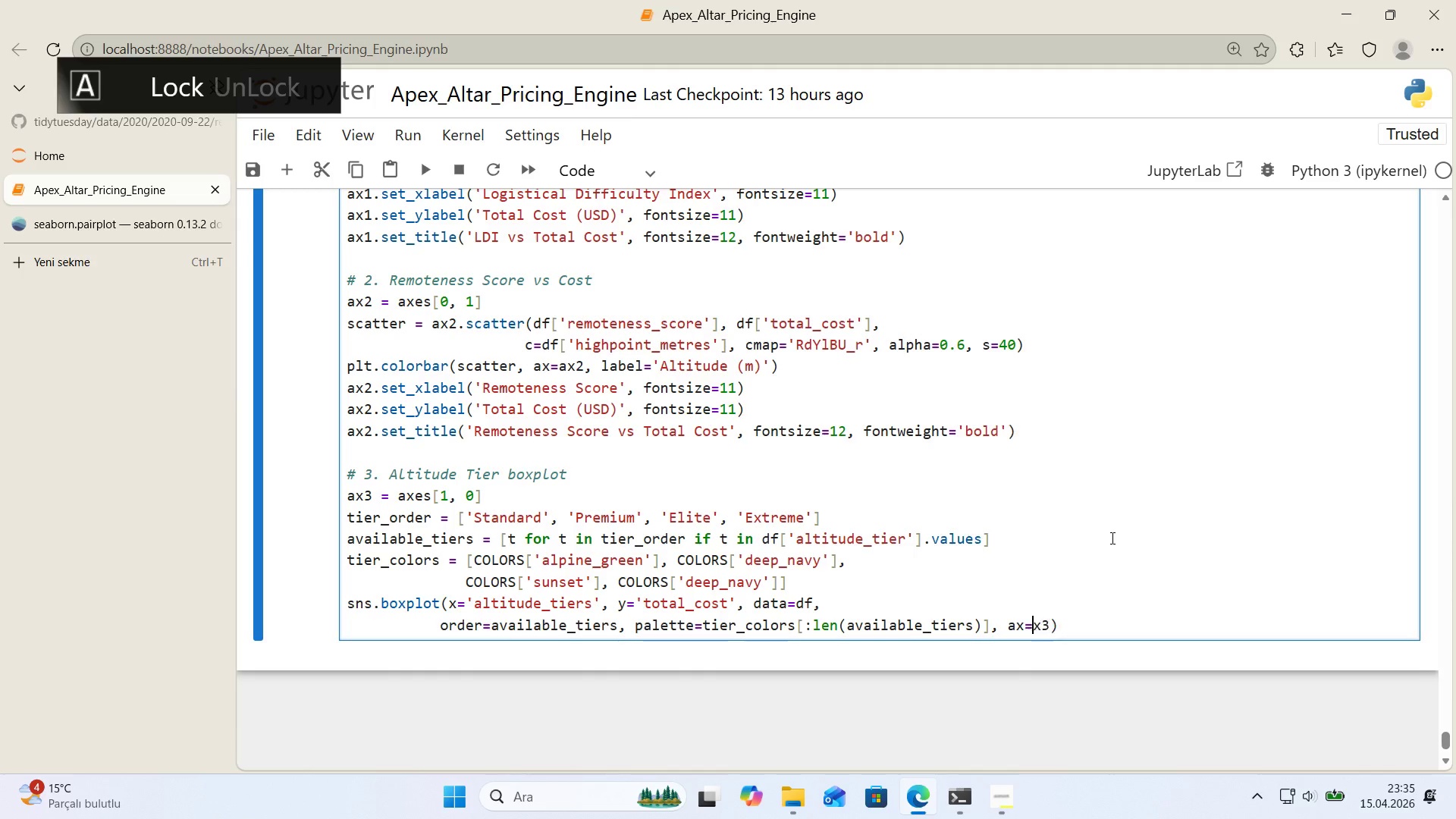 
key(Backspace)
 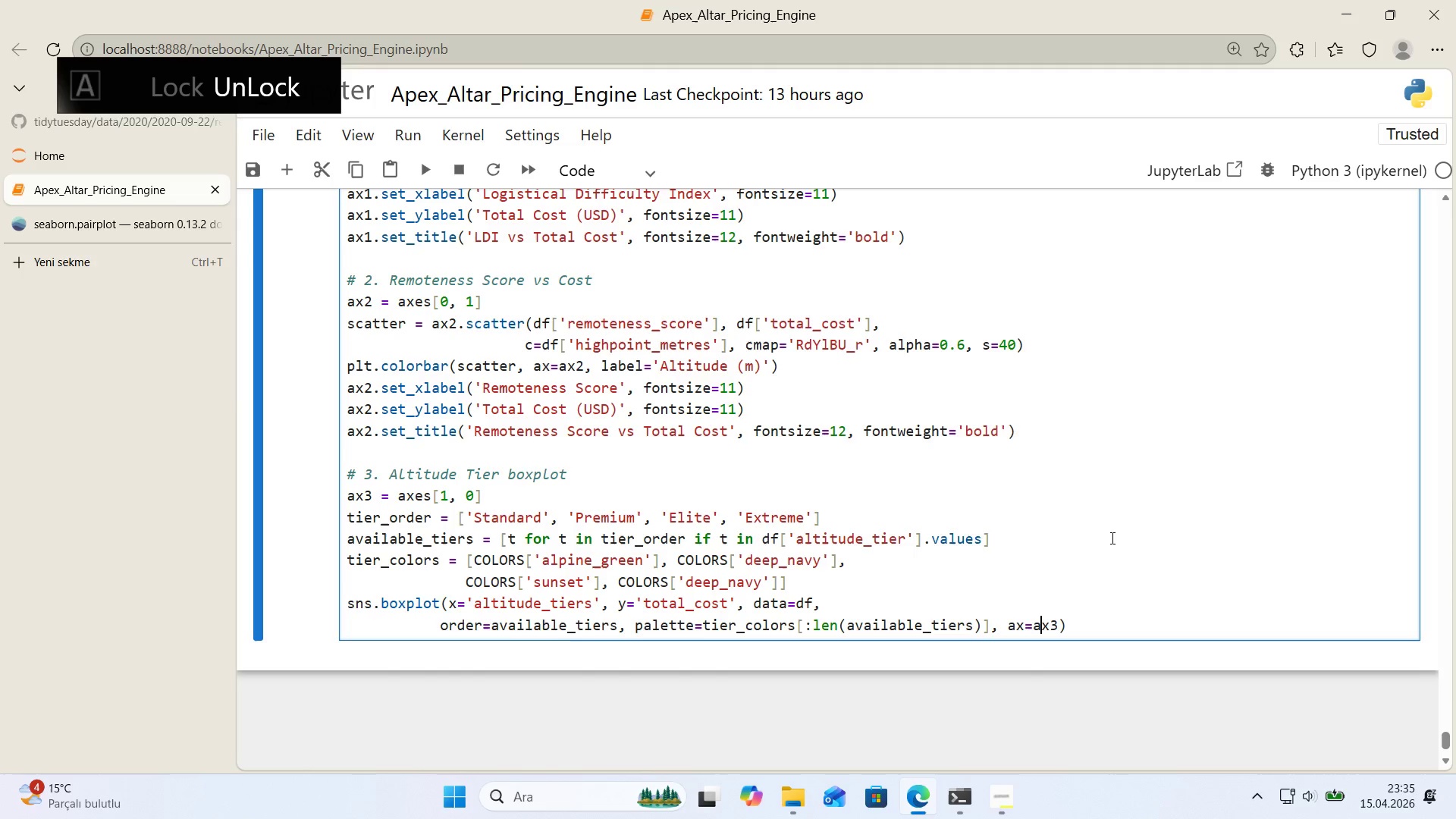 
key(A)
 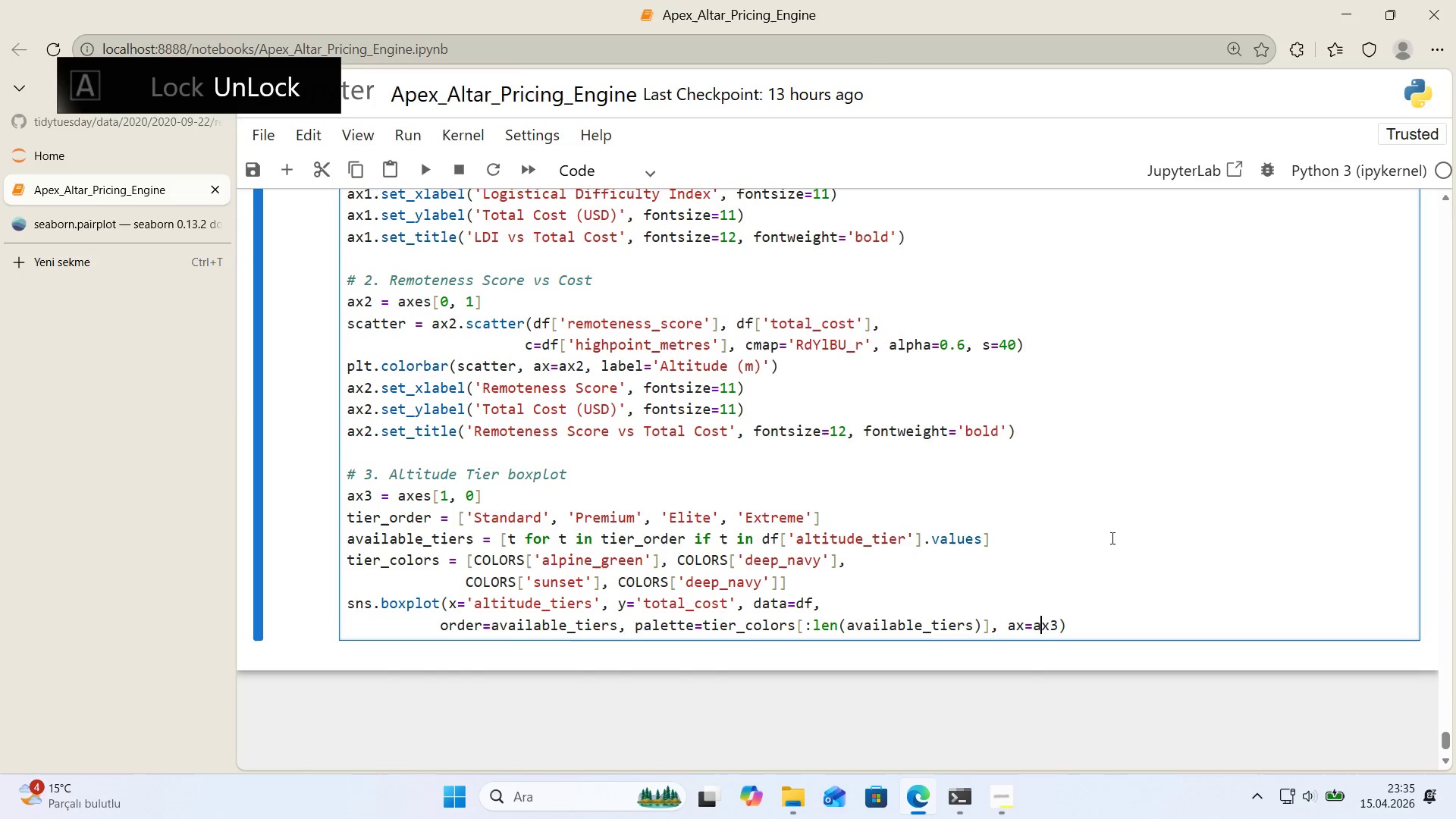 
key(ArrowRight)
 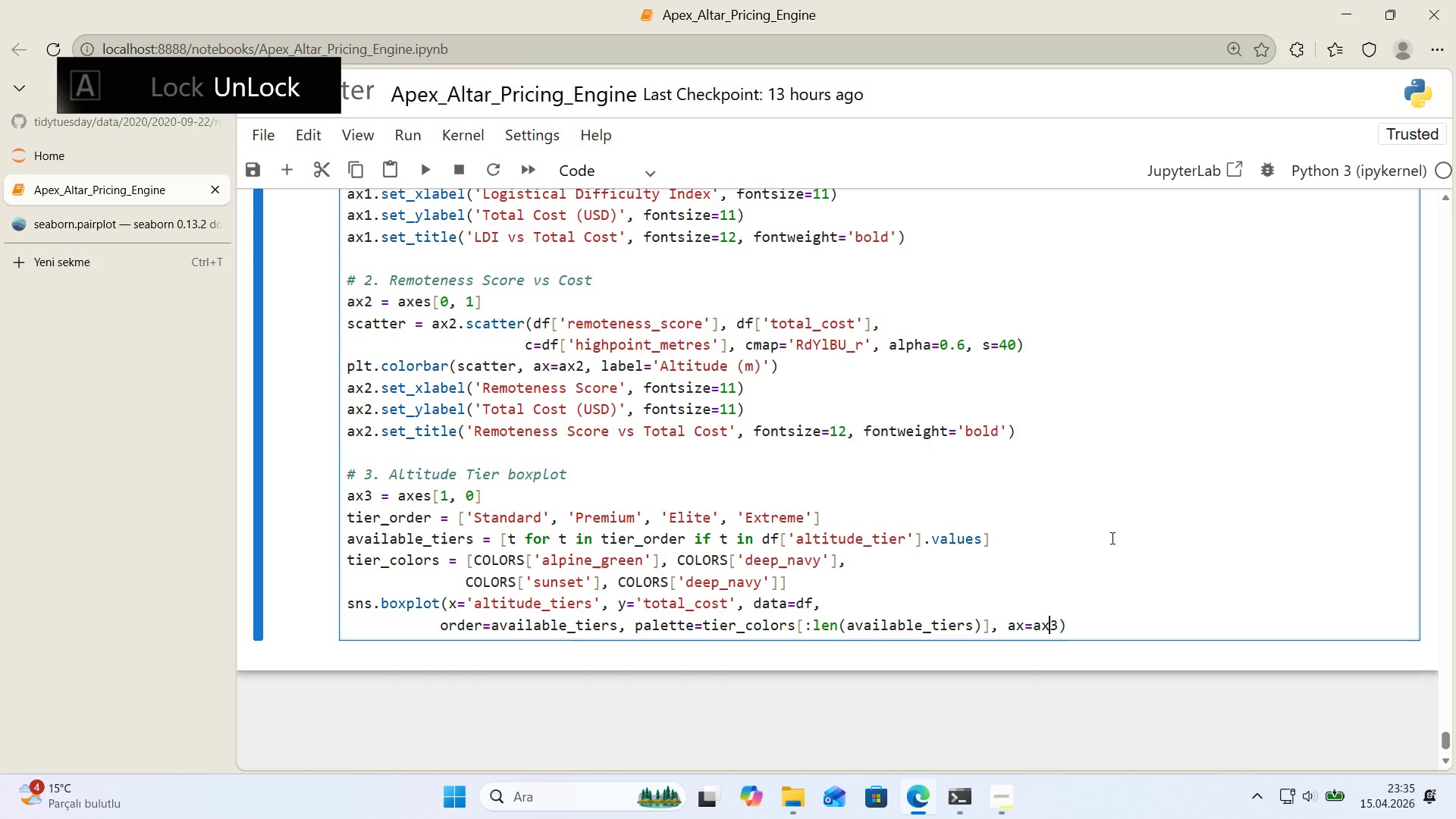 
key(ArrowRight)
 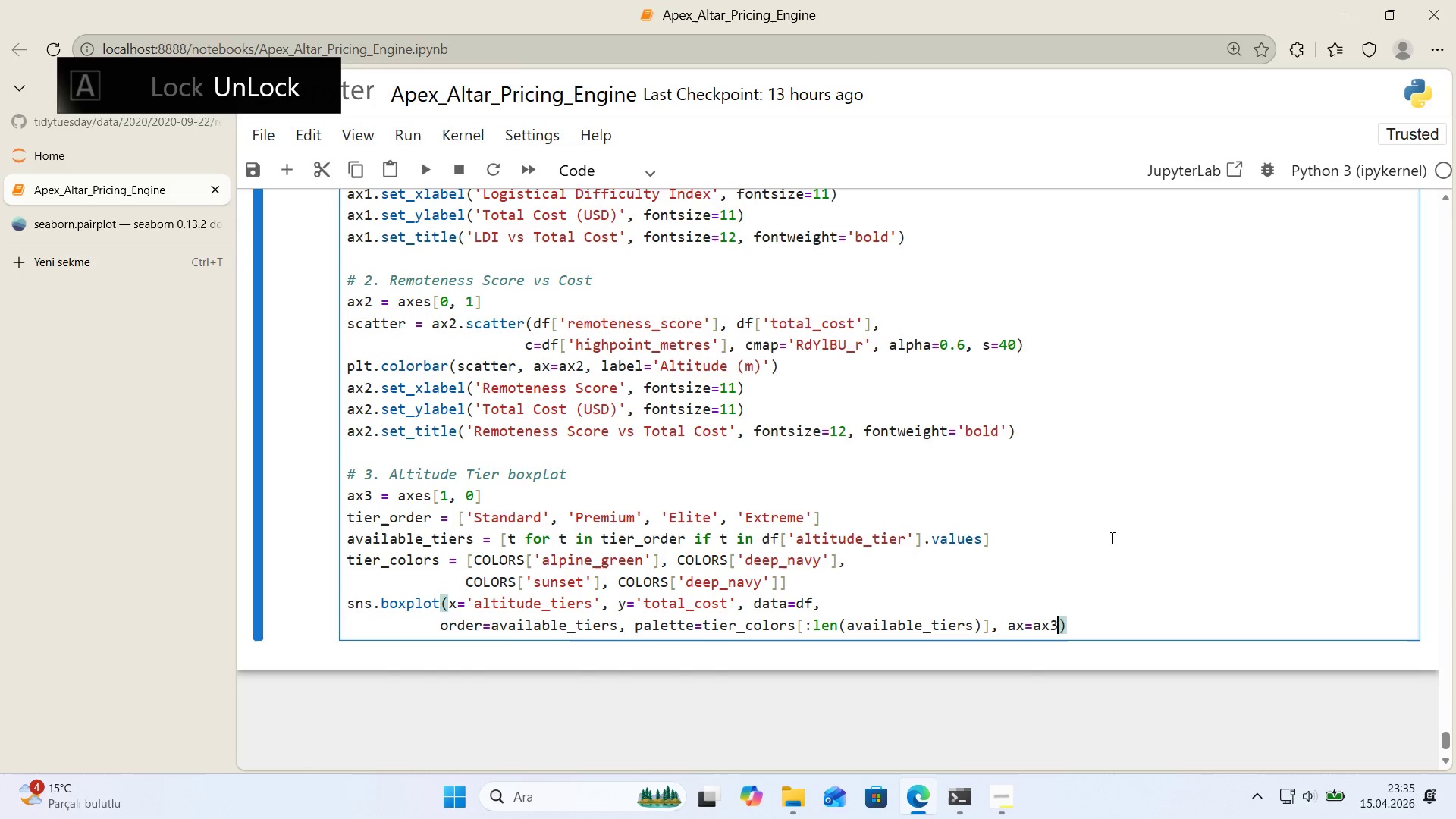 
key(ArrowRight)
 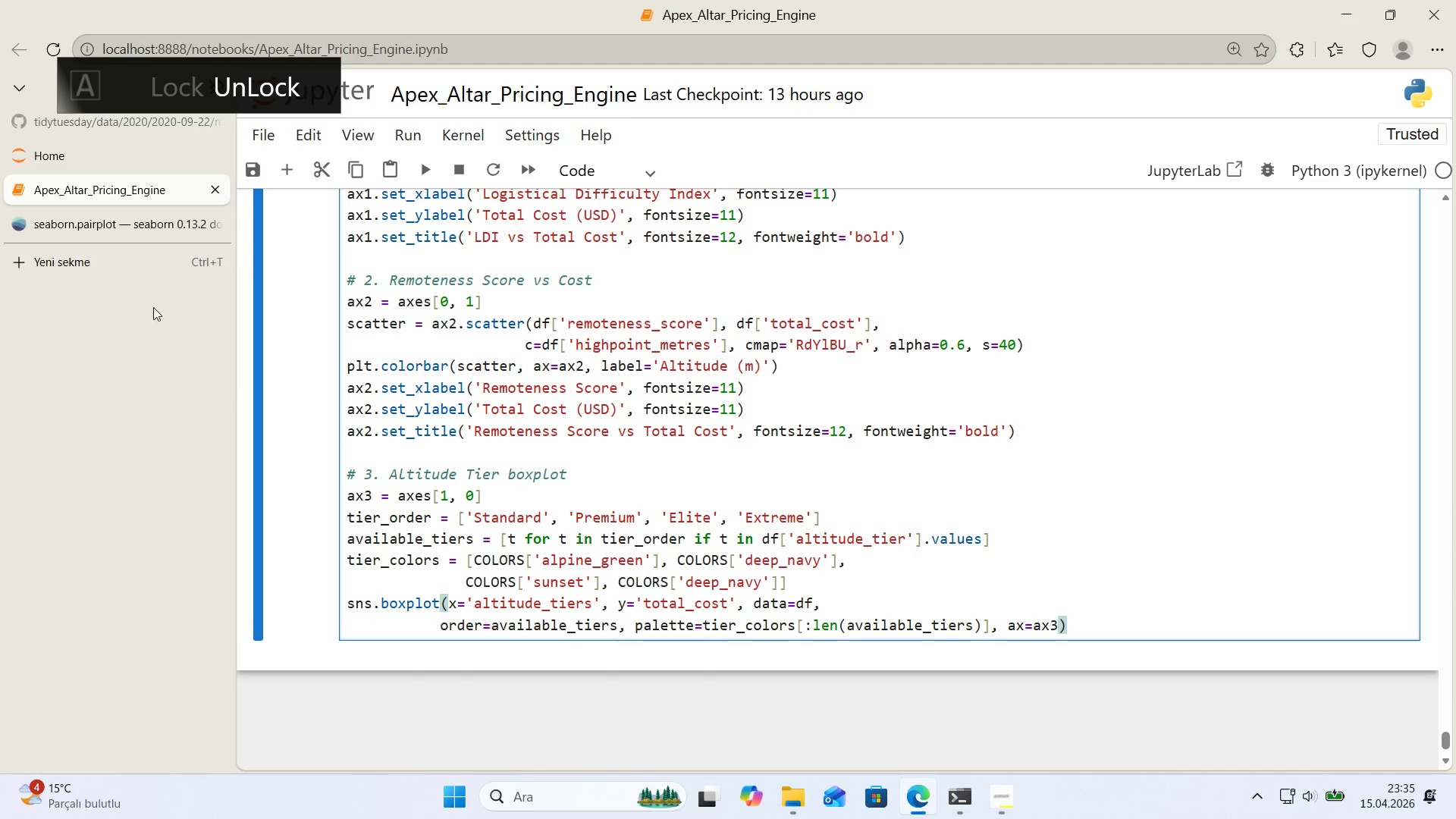 
left_click([98, 218])
 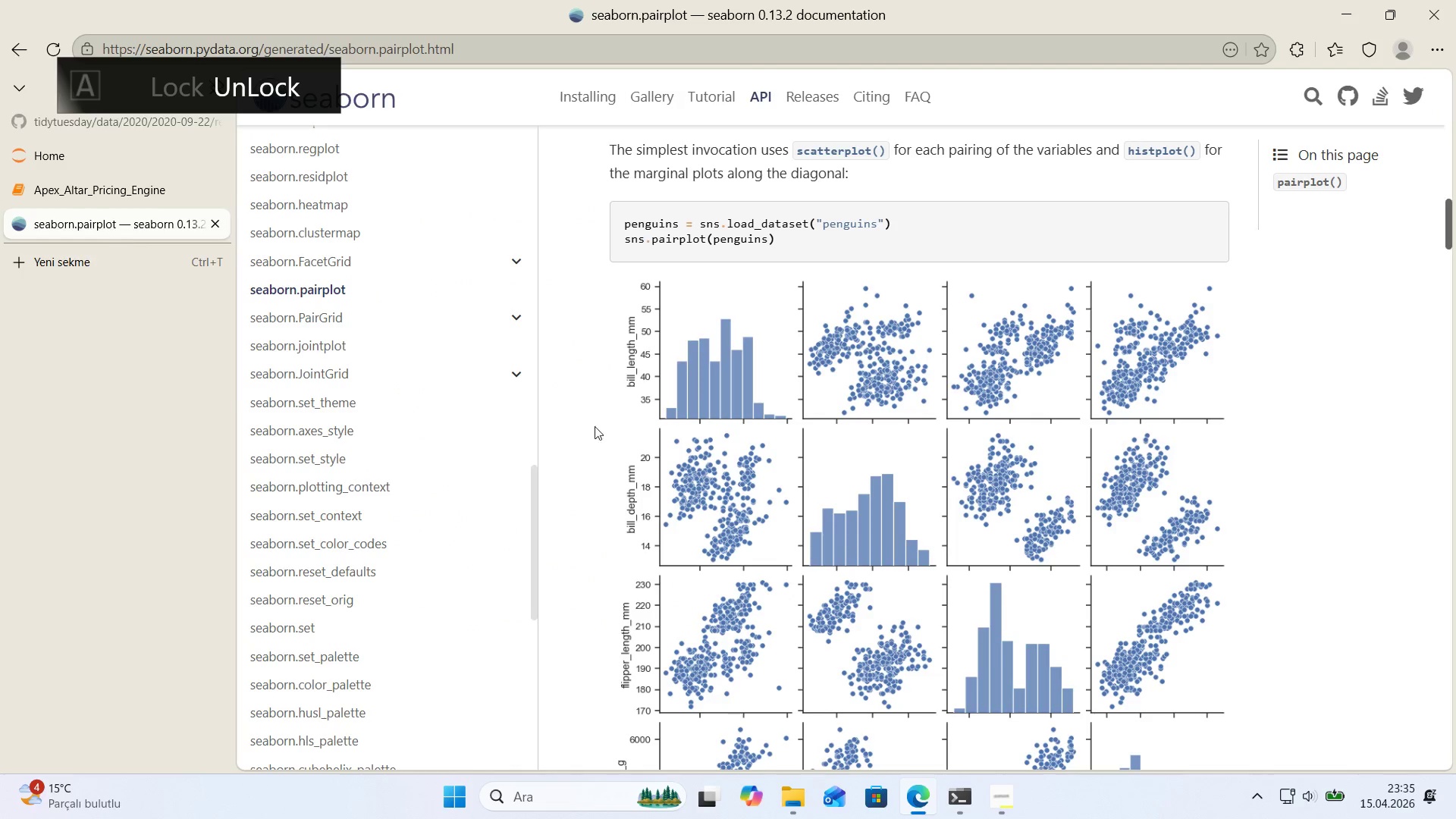 
scroll: coordinate [619, 453], scroll_direction: up, amount: 10.0
 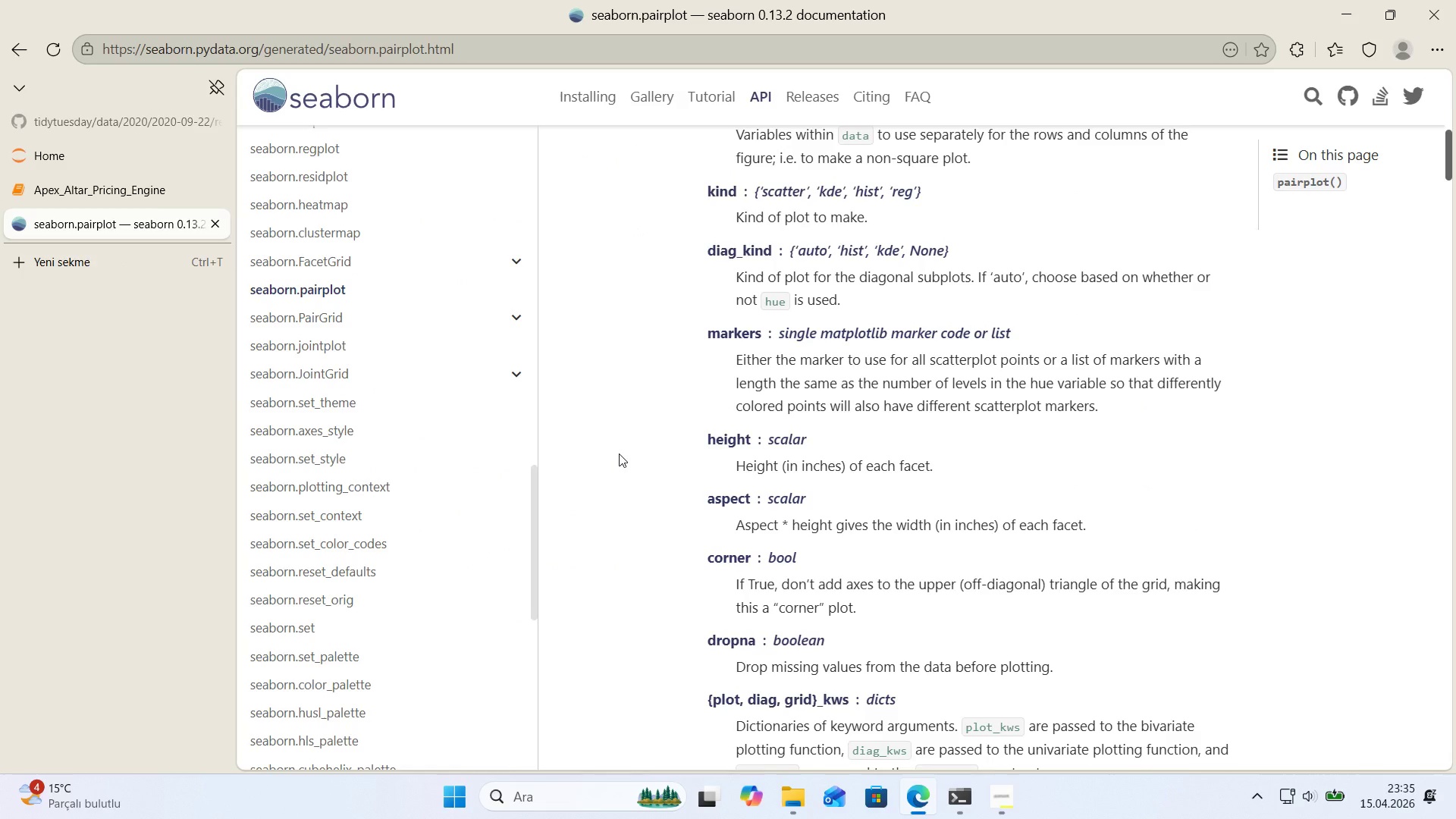 
scroll: coordinate [619, 454], scroll_direction: down, amount: 4.0
 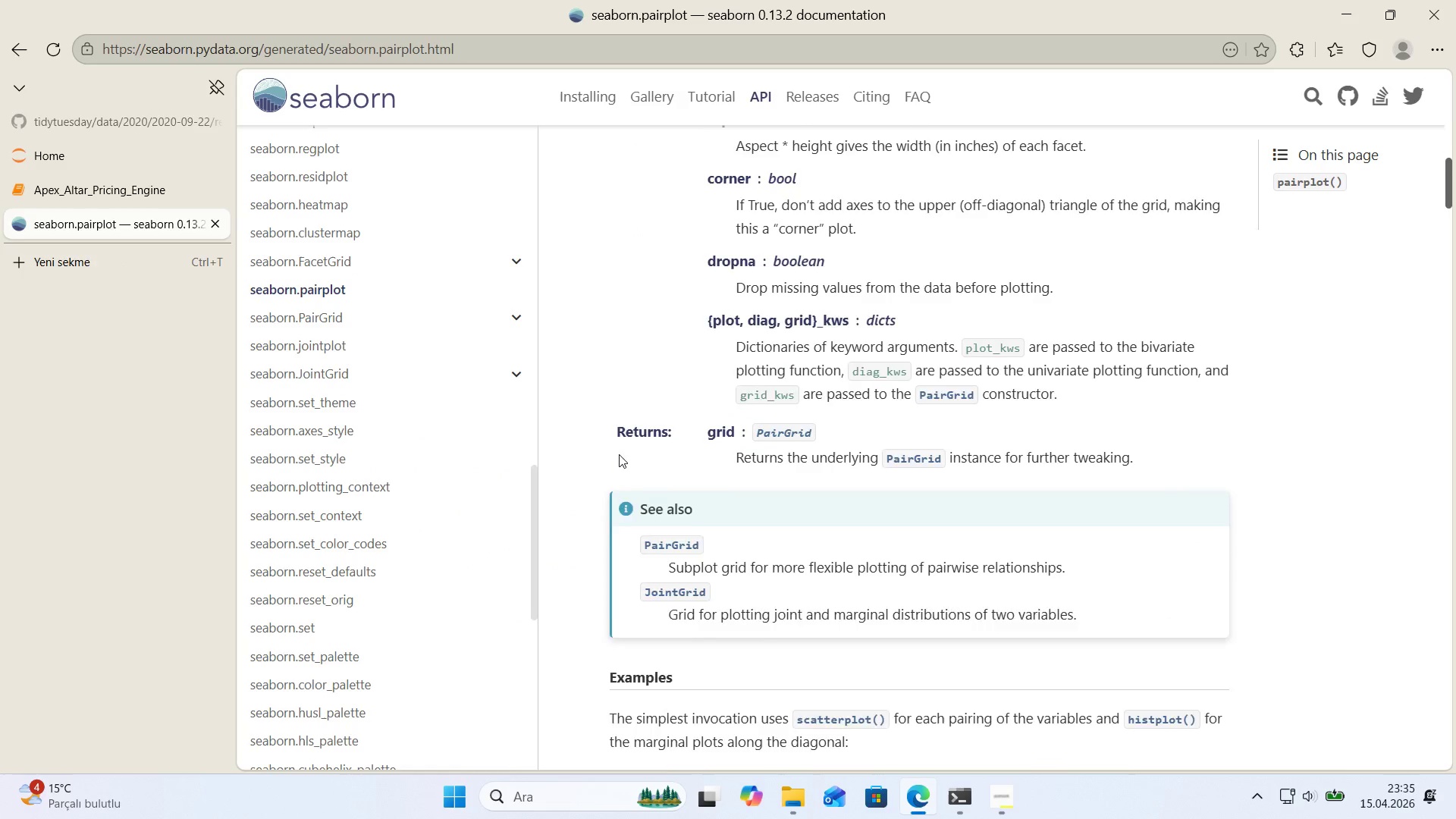 
scroll: coordinate [619, 456], scroll_direction: up, amount: 11.0
 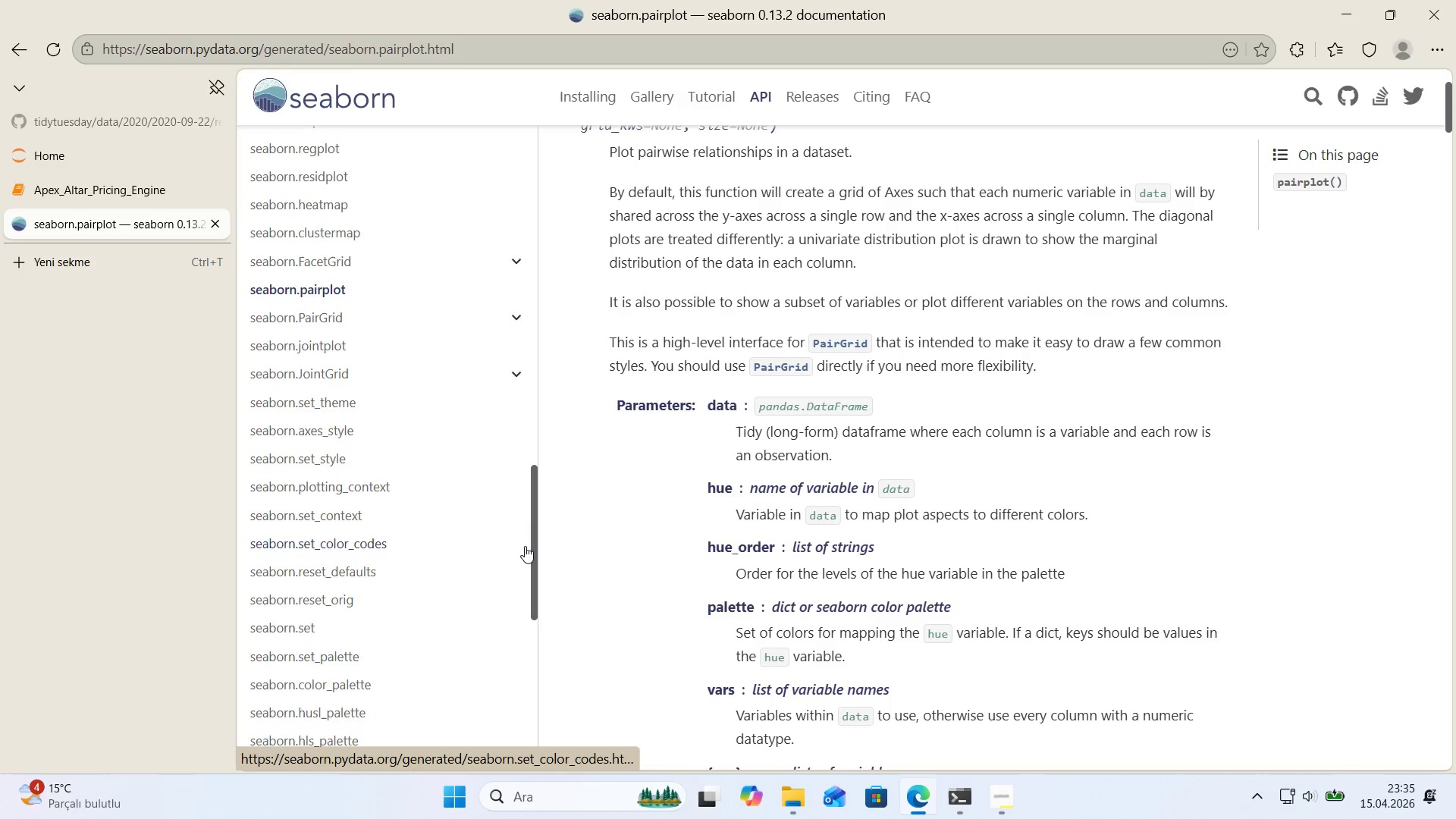 
wait(10.01)
 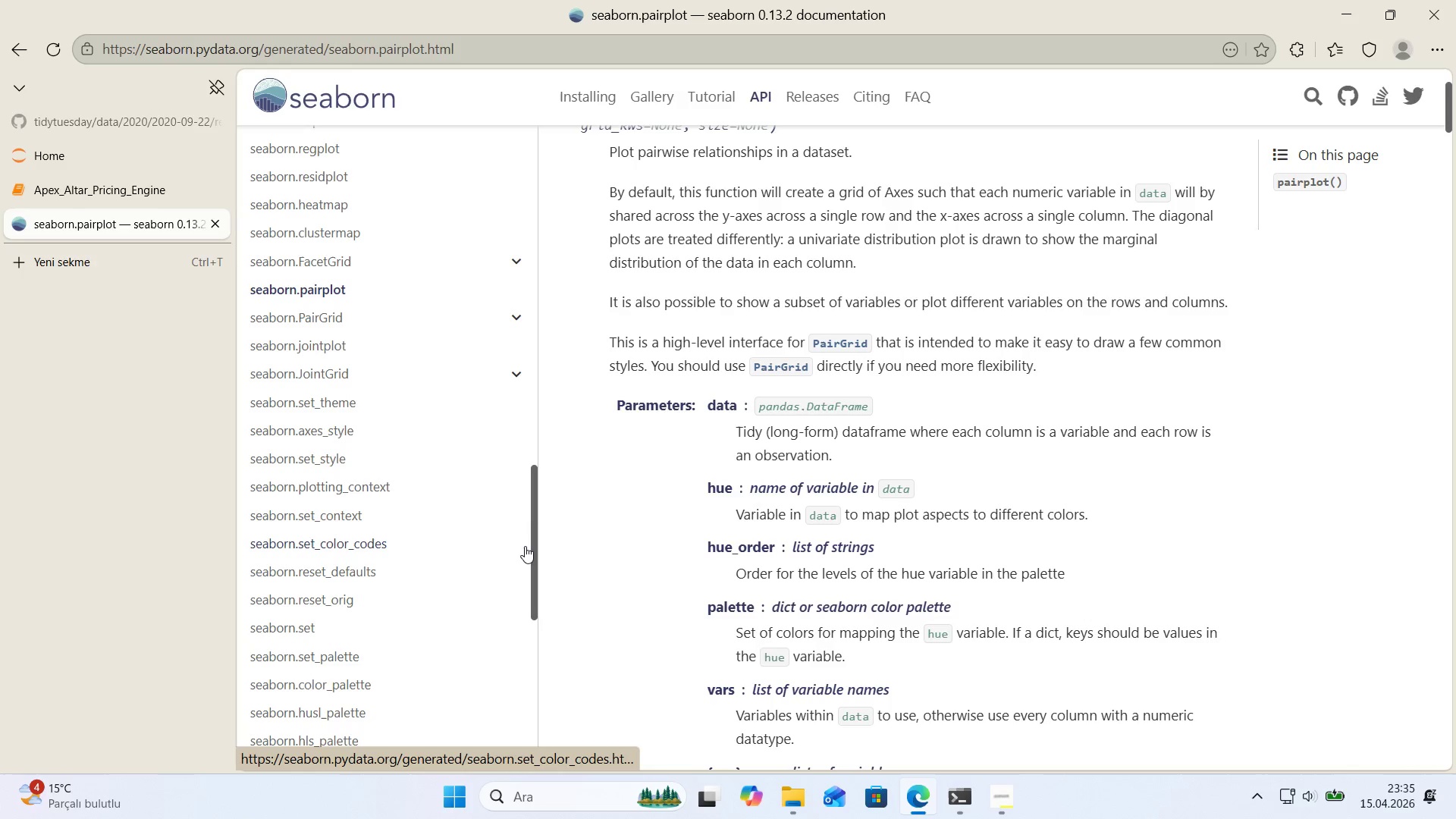 
scroll: coordinate [656, 541], scroll_direction: up, amount: 7.0
 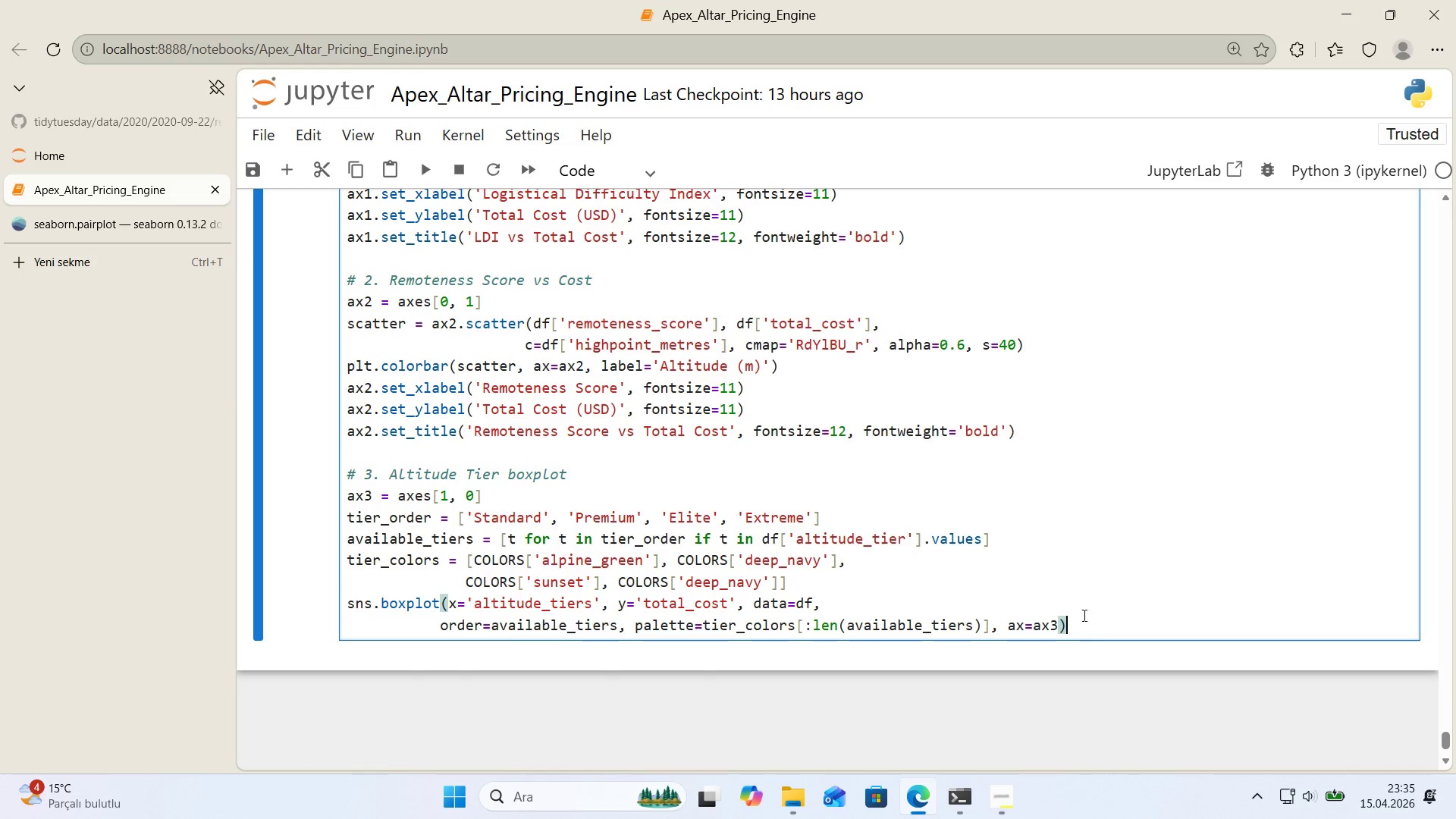 
wait(20.71)
 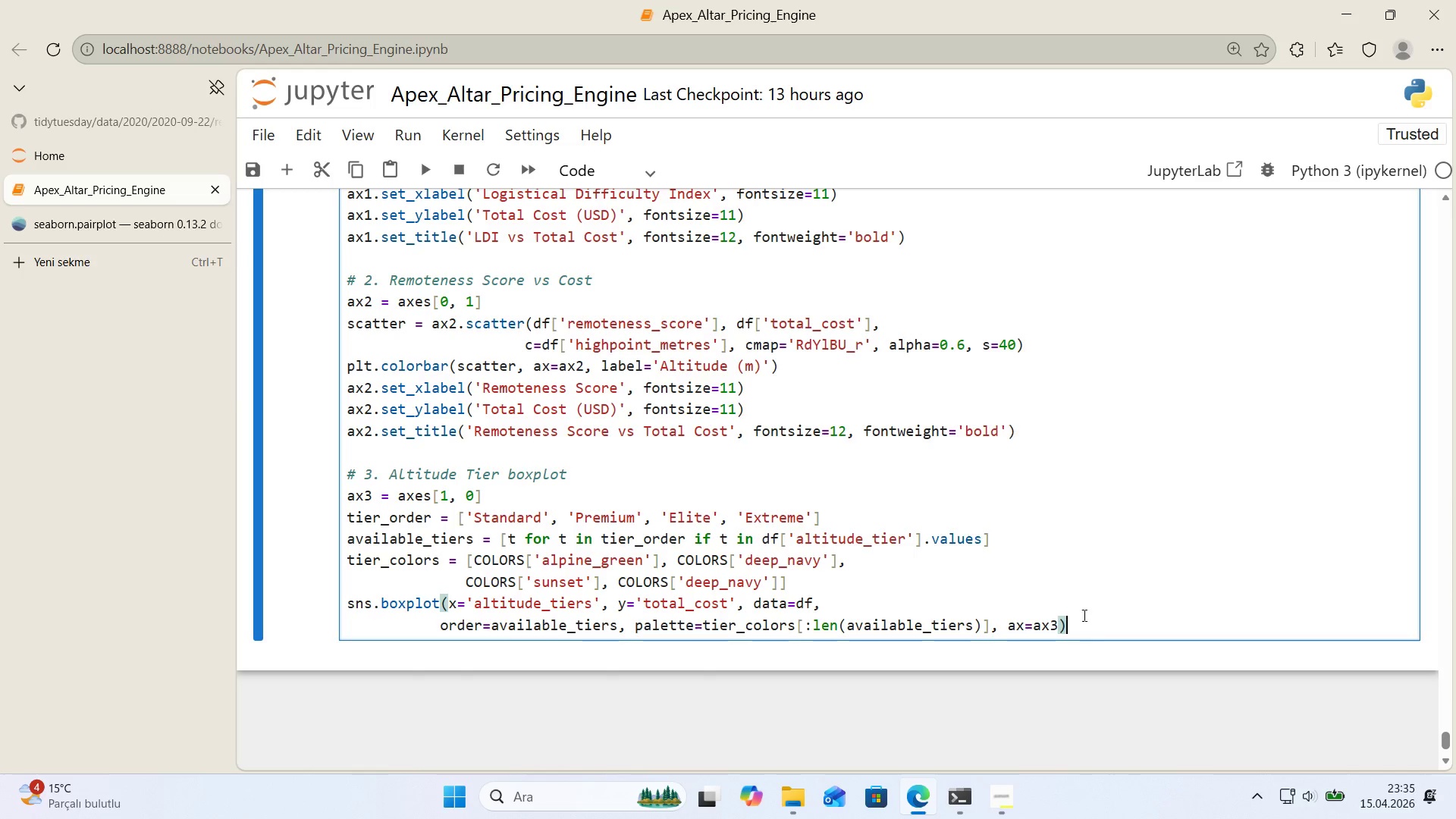 
key(Enter)
 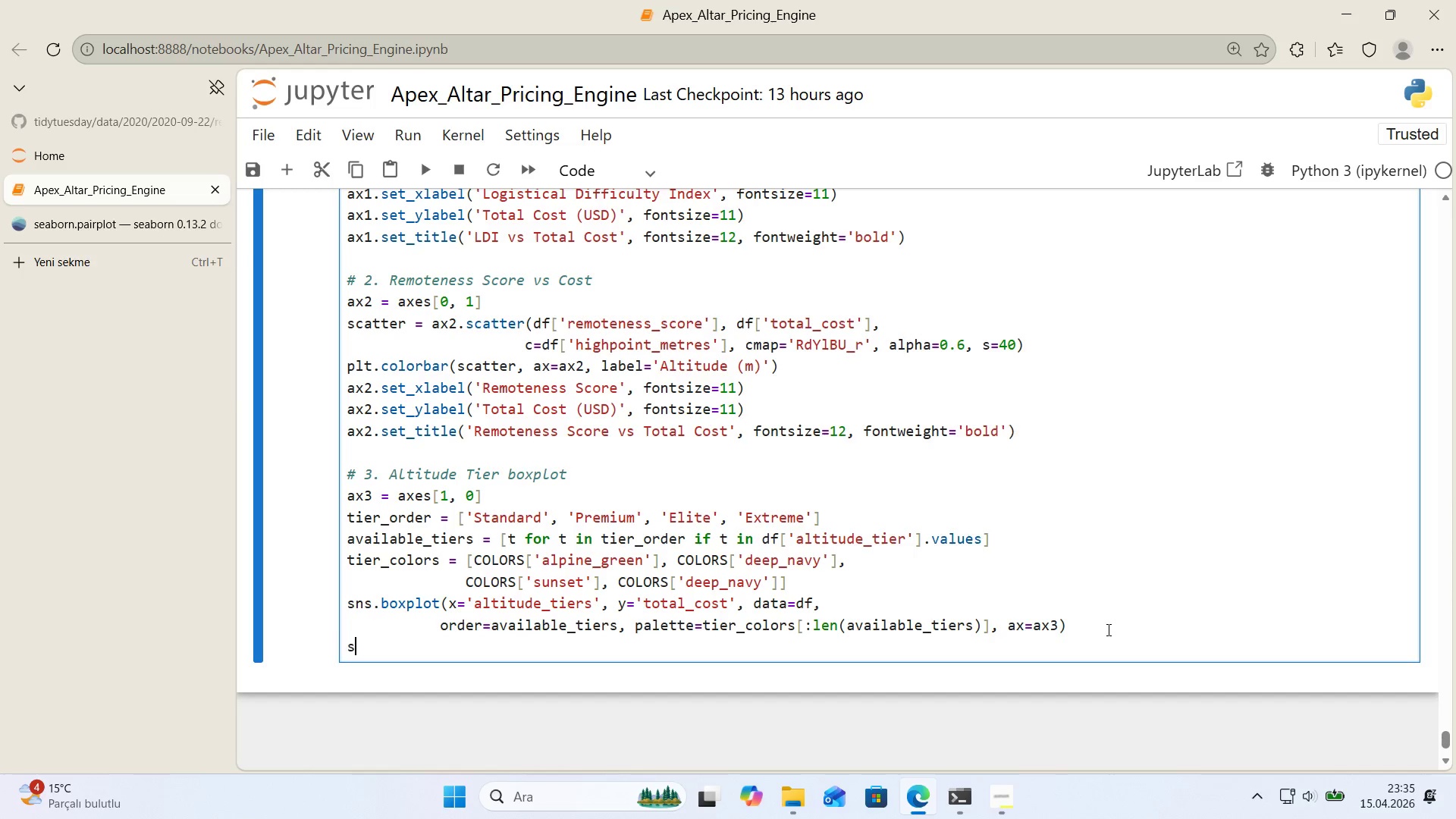 
type(set_xlabel*()
 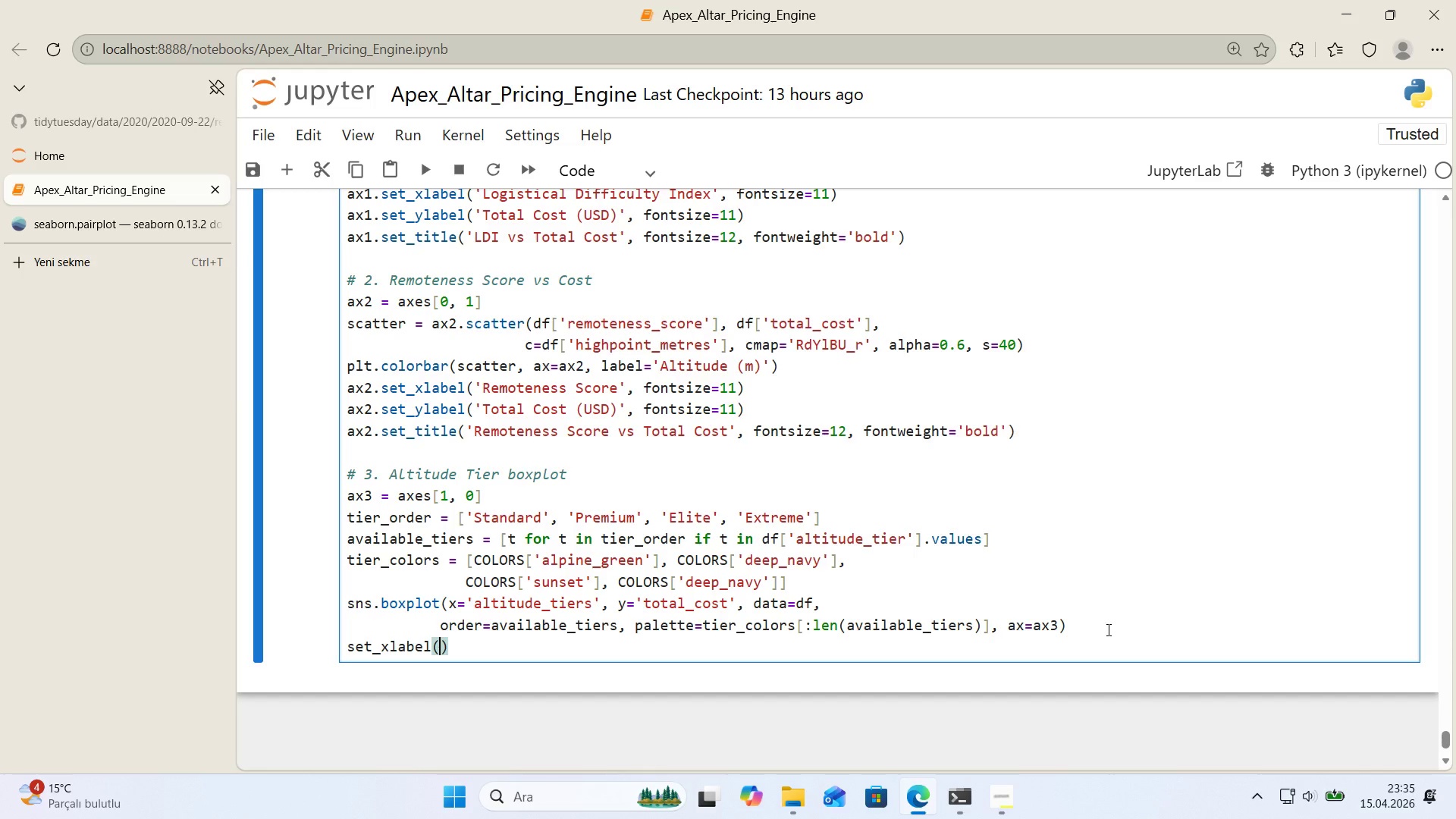 
 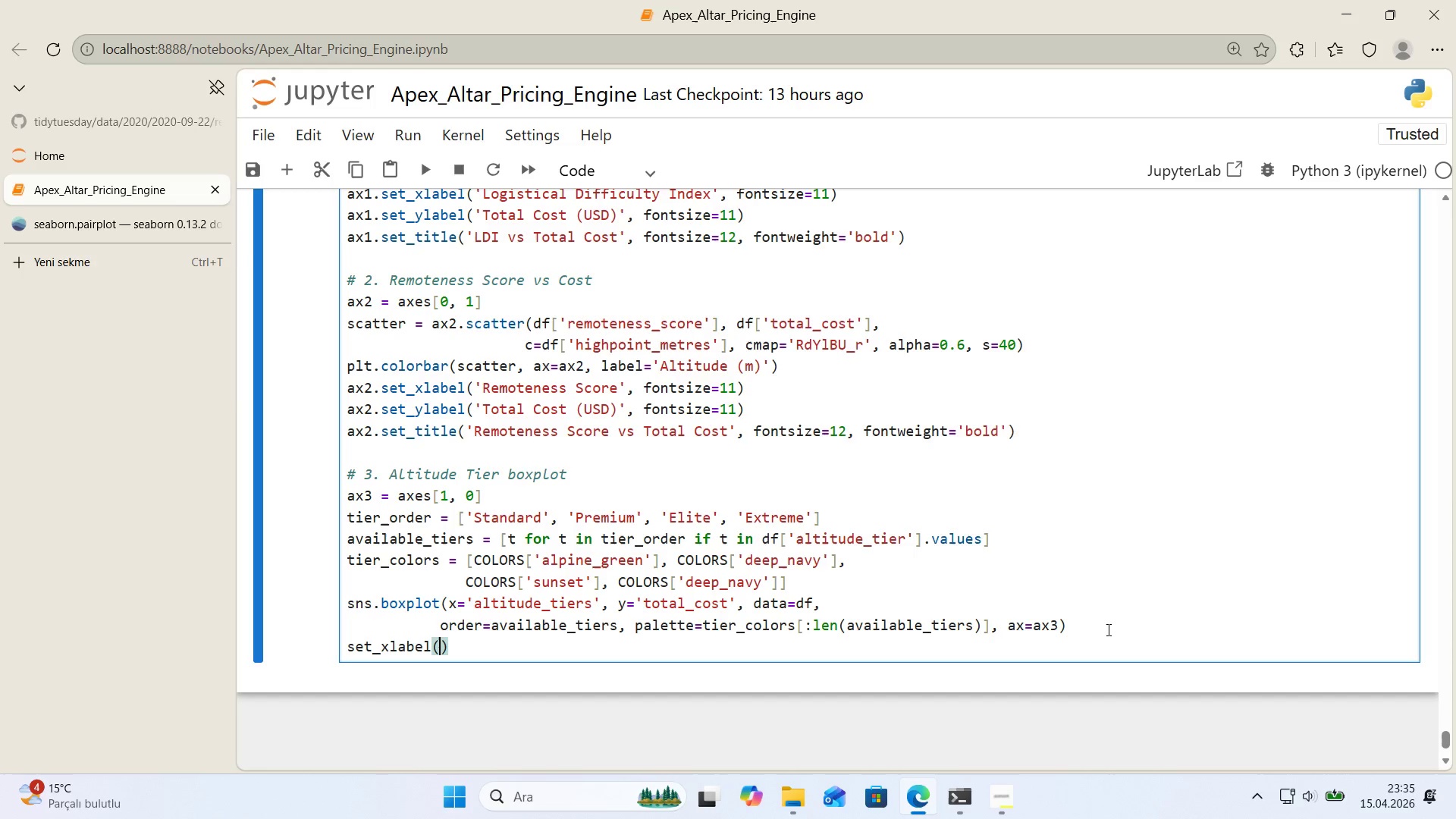 
key(ArrowLeft)
 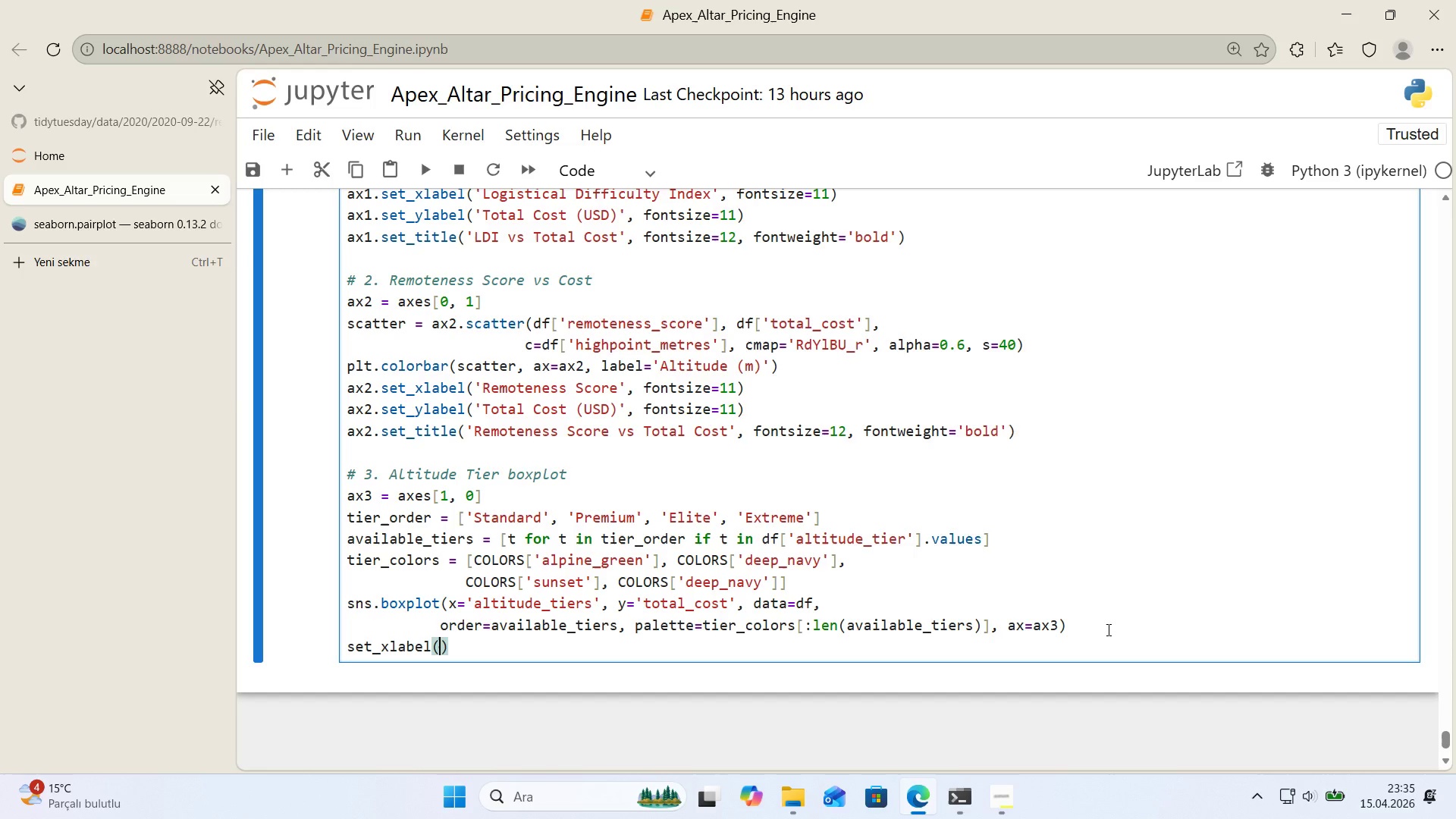 
type(@@)
 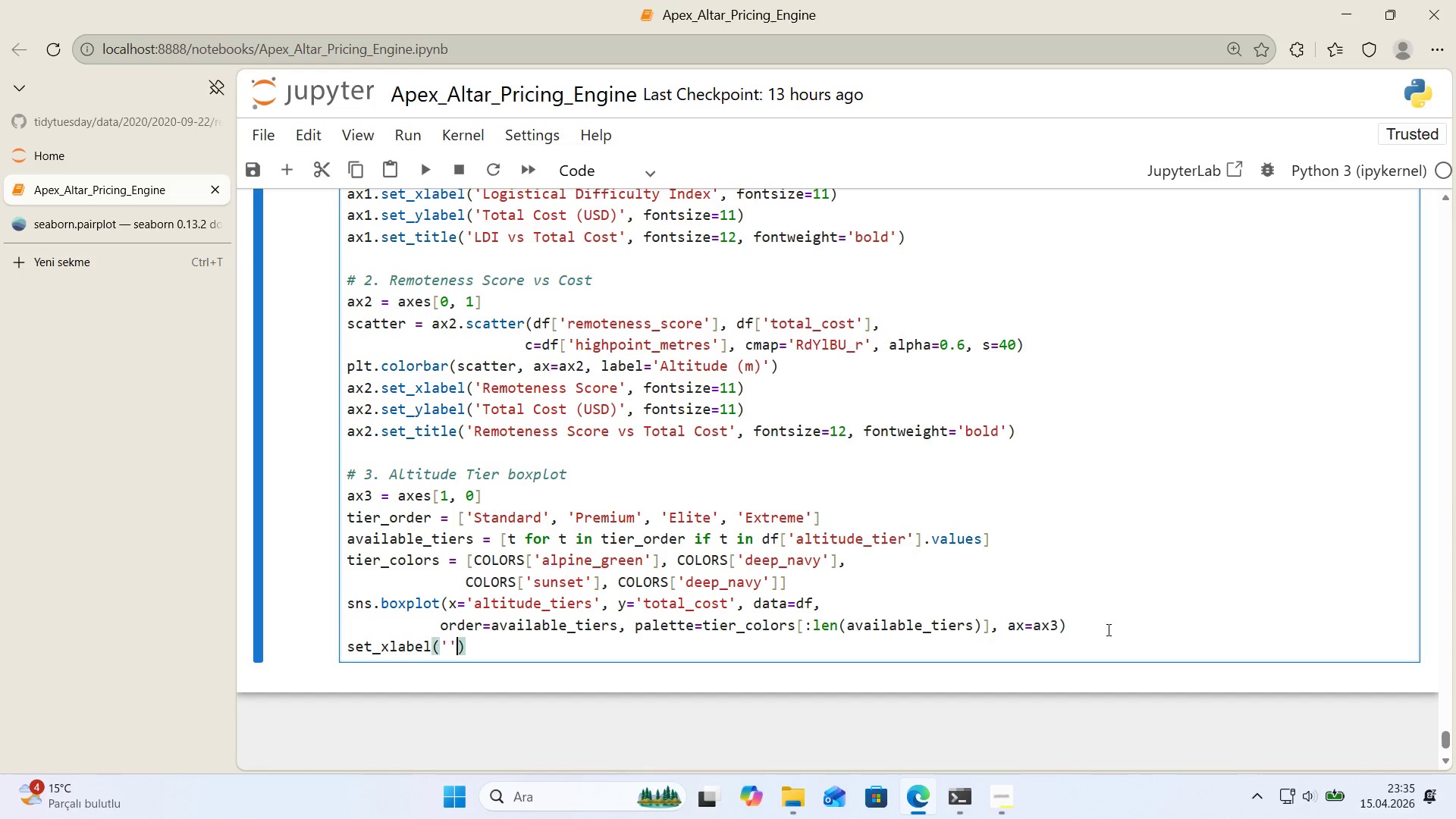 
key(ArrowLeft)
 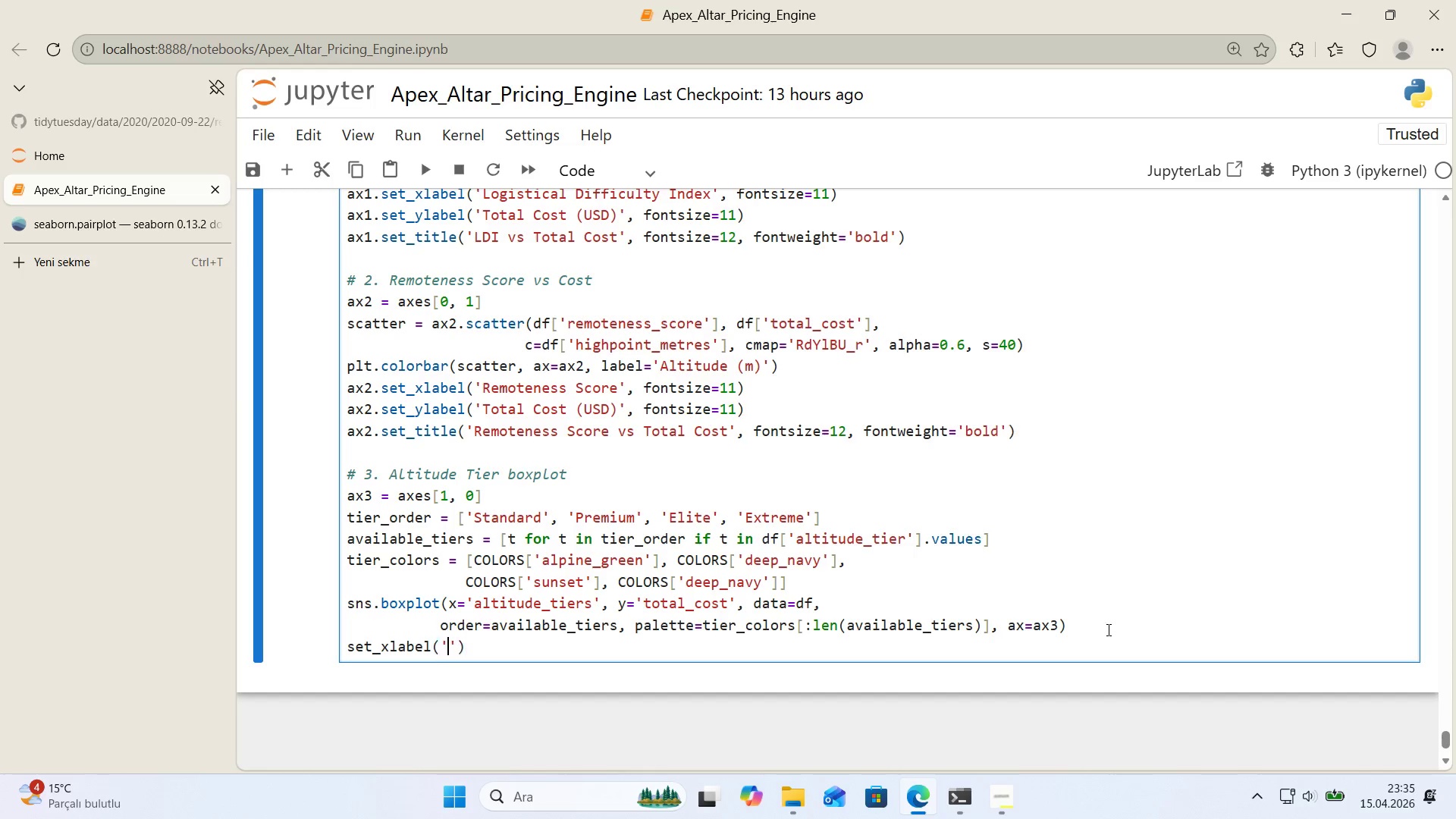 
type(Alt'tude T'er)
 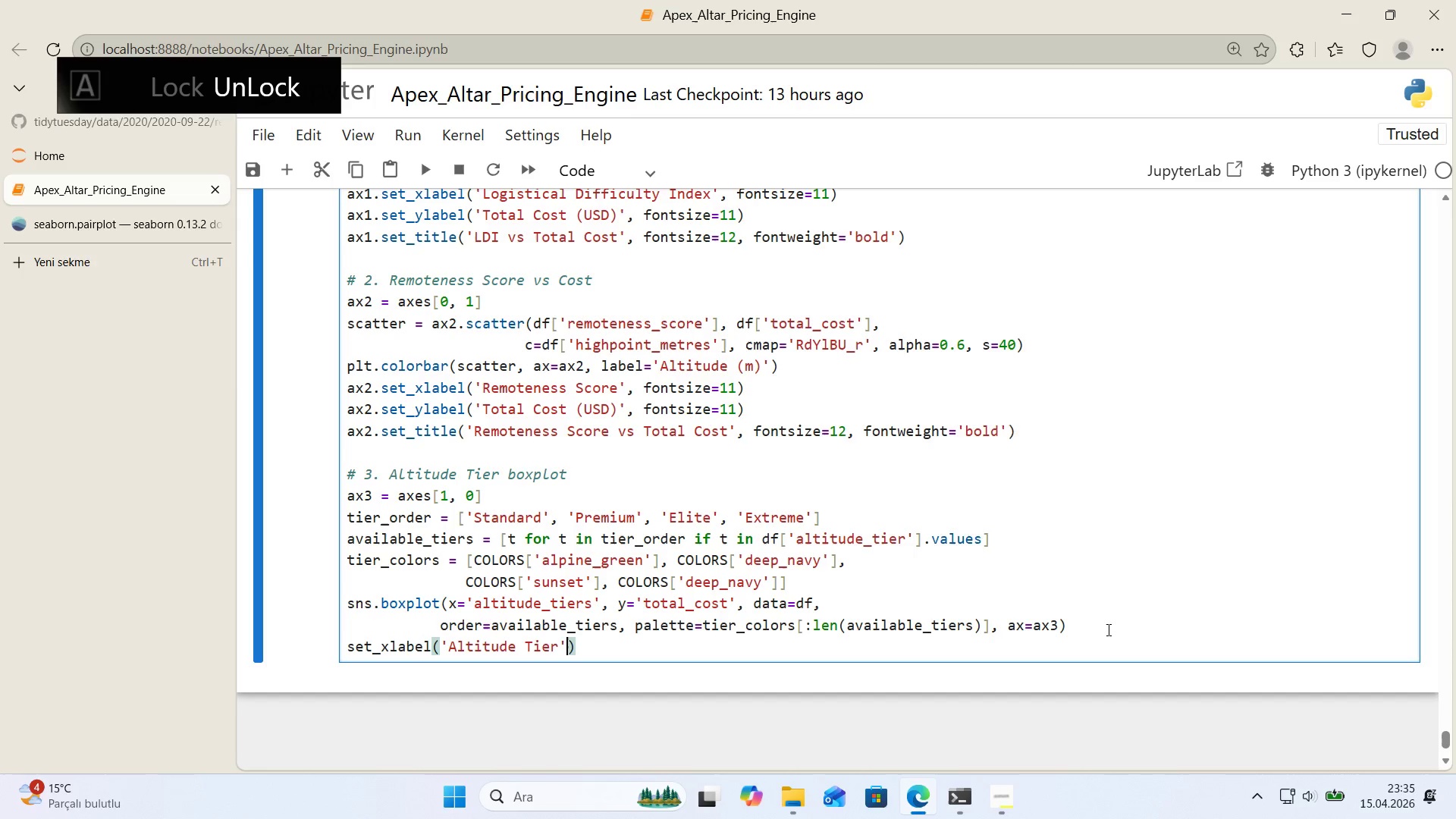 
key(ArrowRight)
 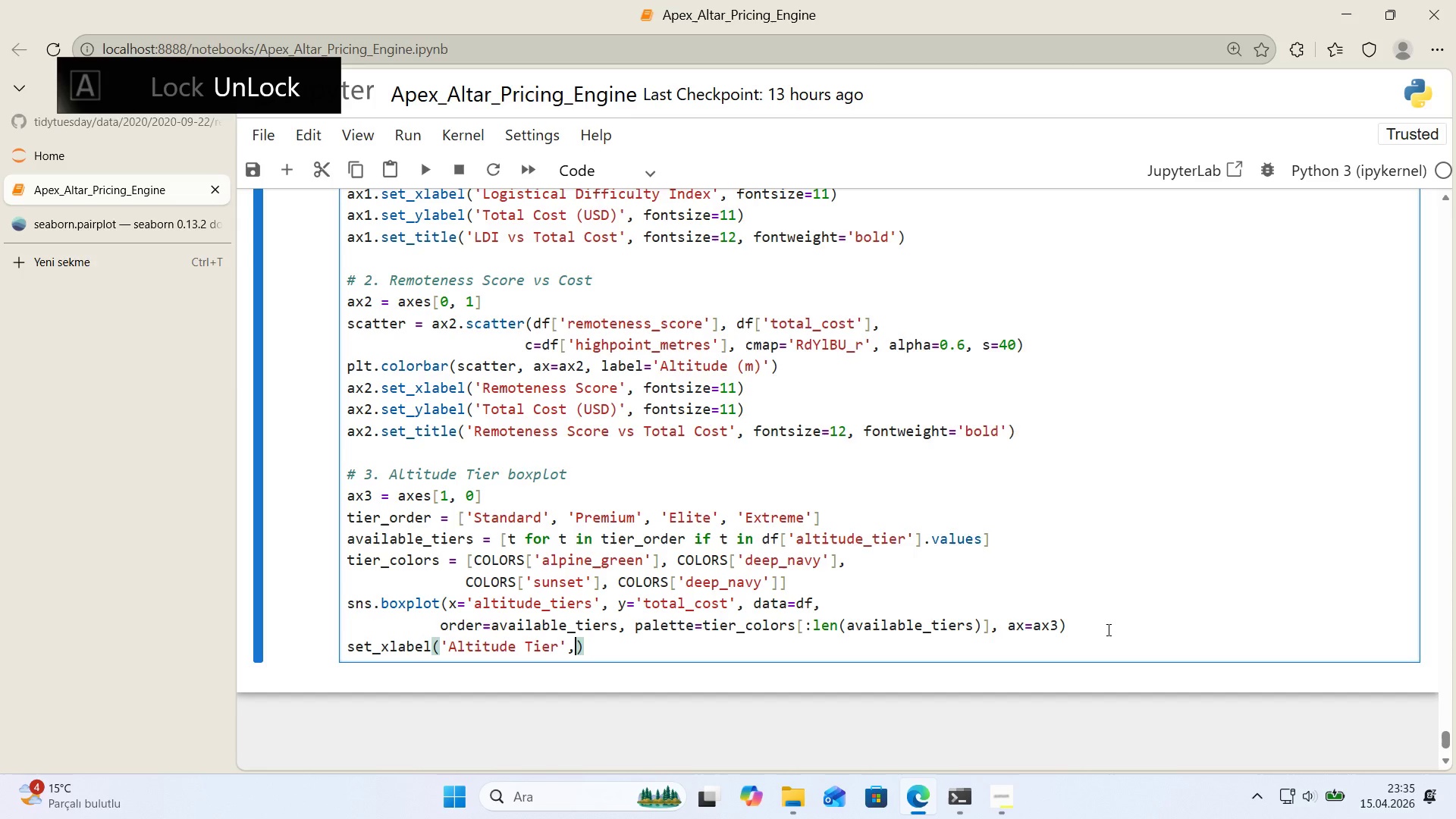 
type(, fonts'ze)11)
 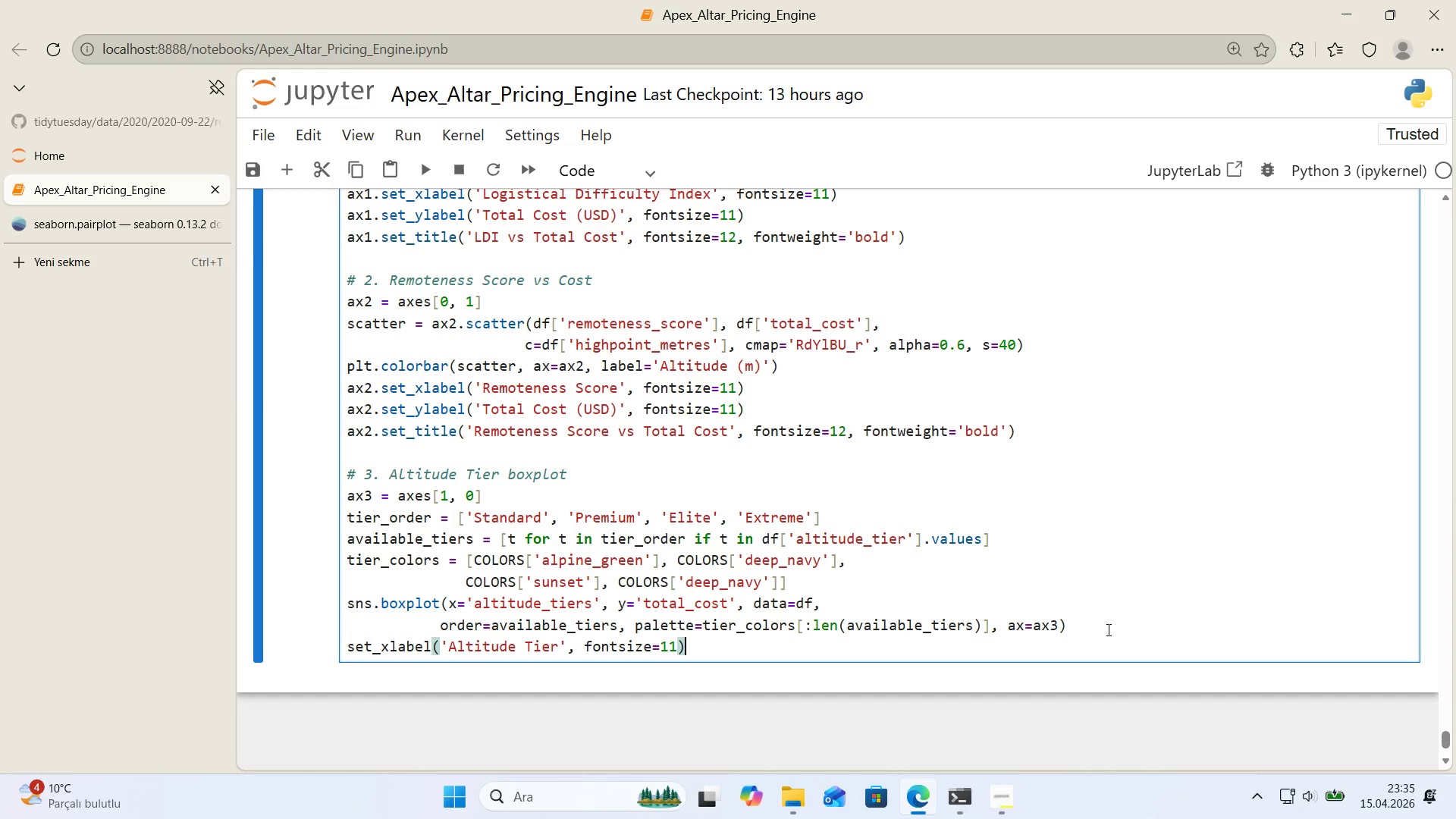 
 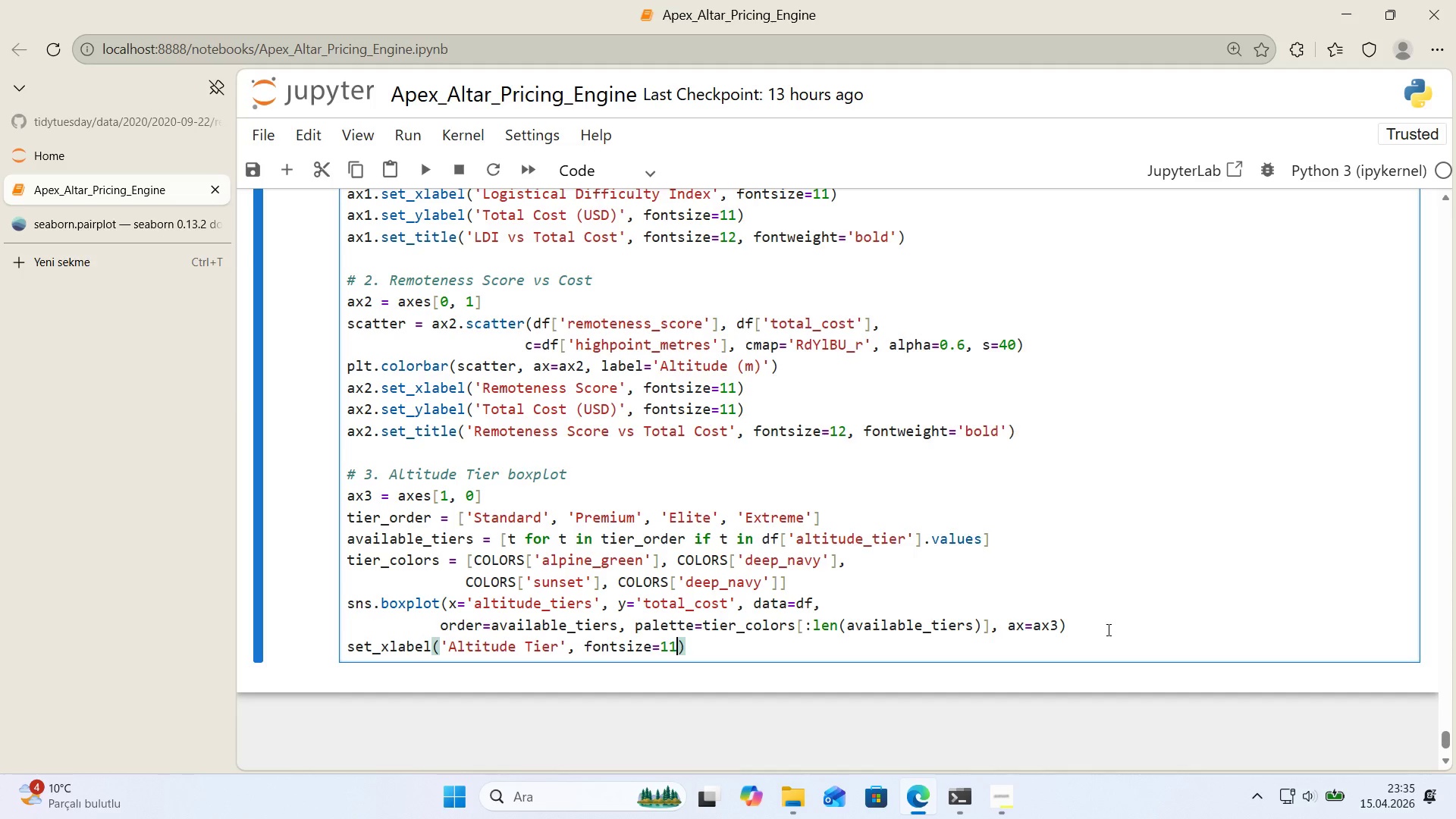 
key(ArrowRight)
 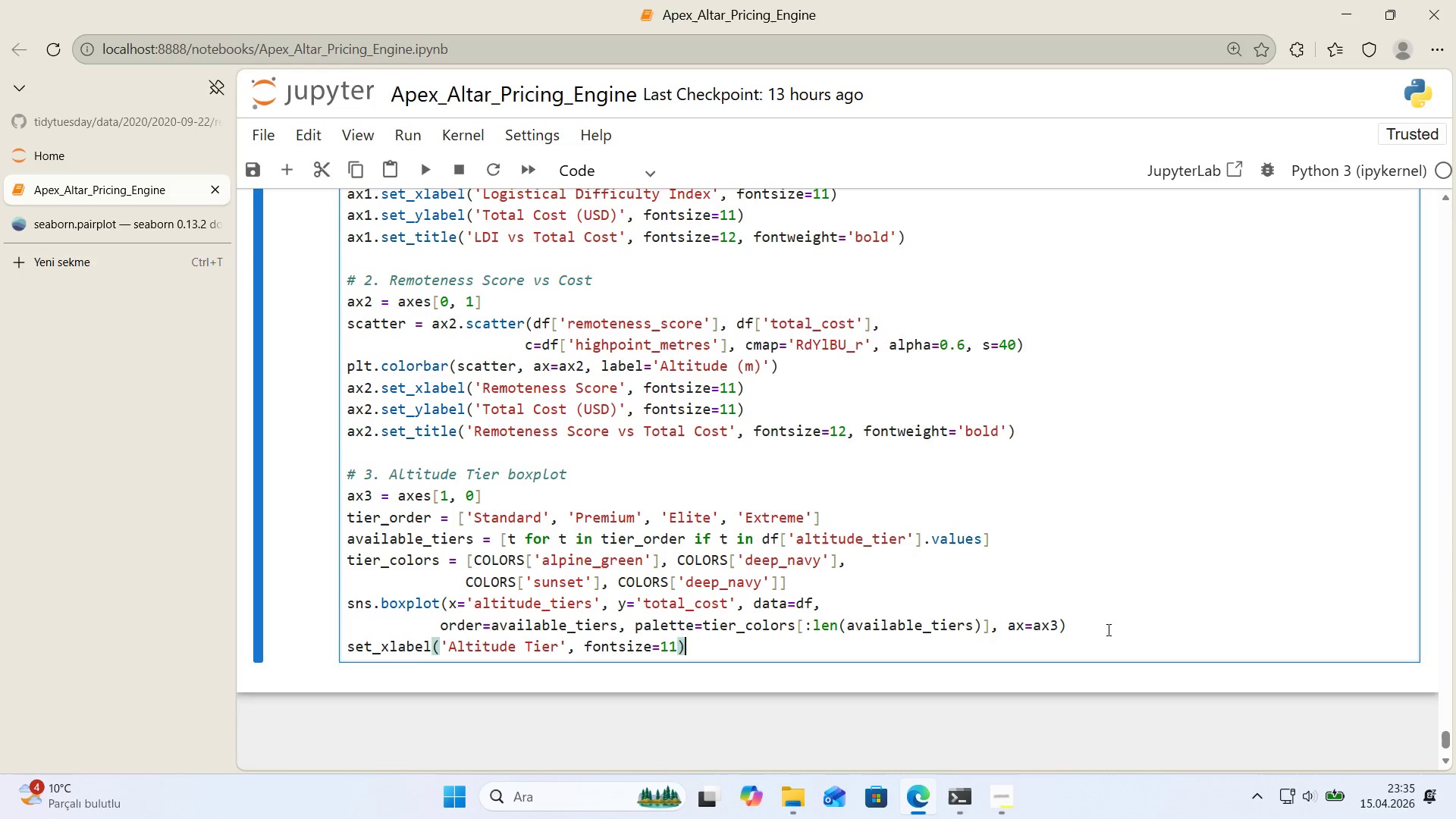 
key(Enter)
 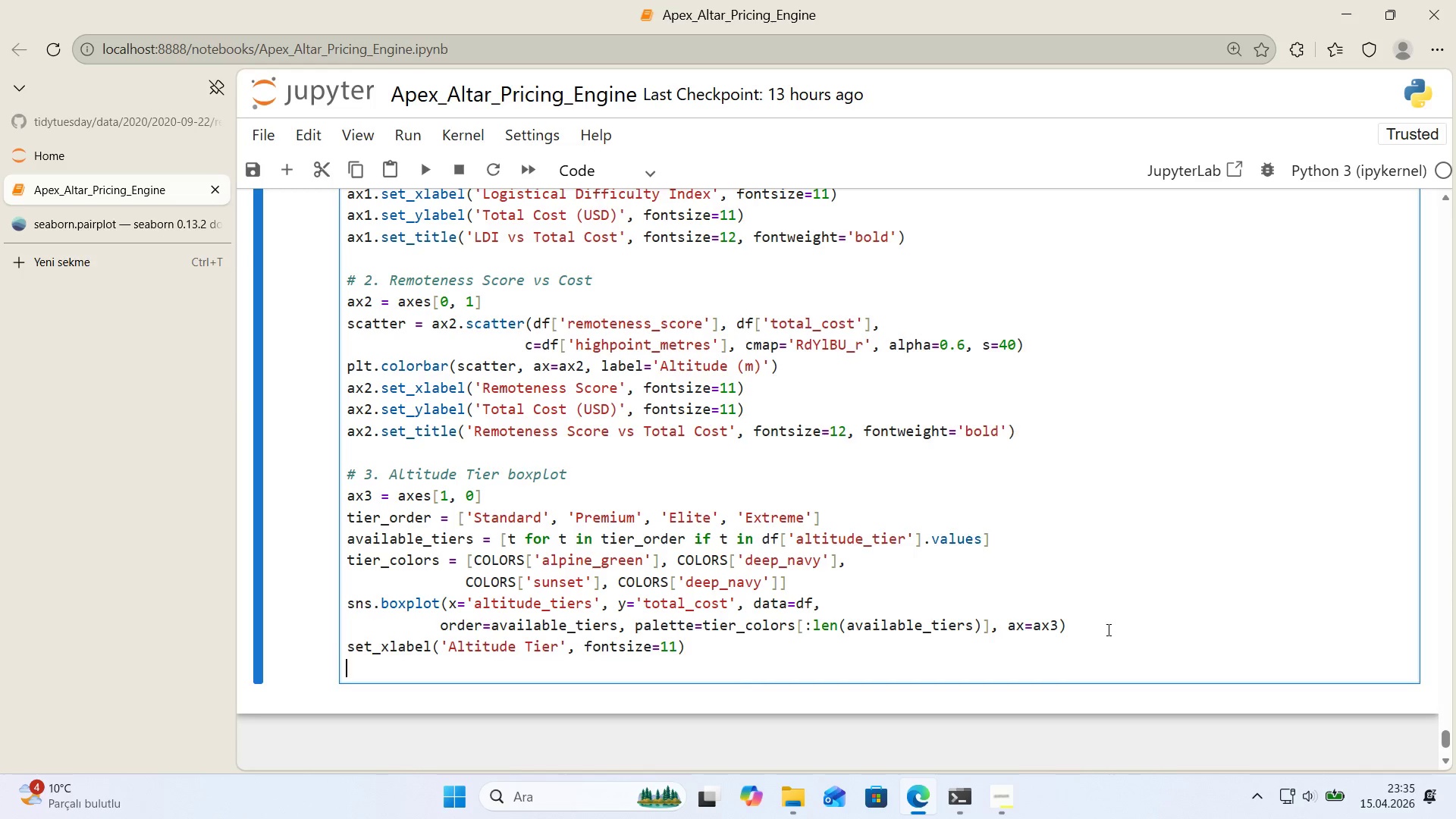 
type(set_ylabel*()
 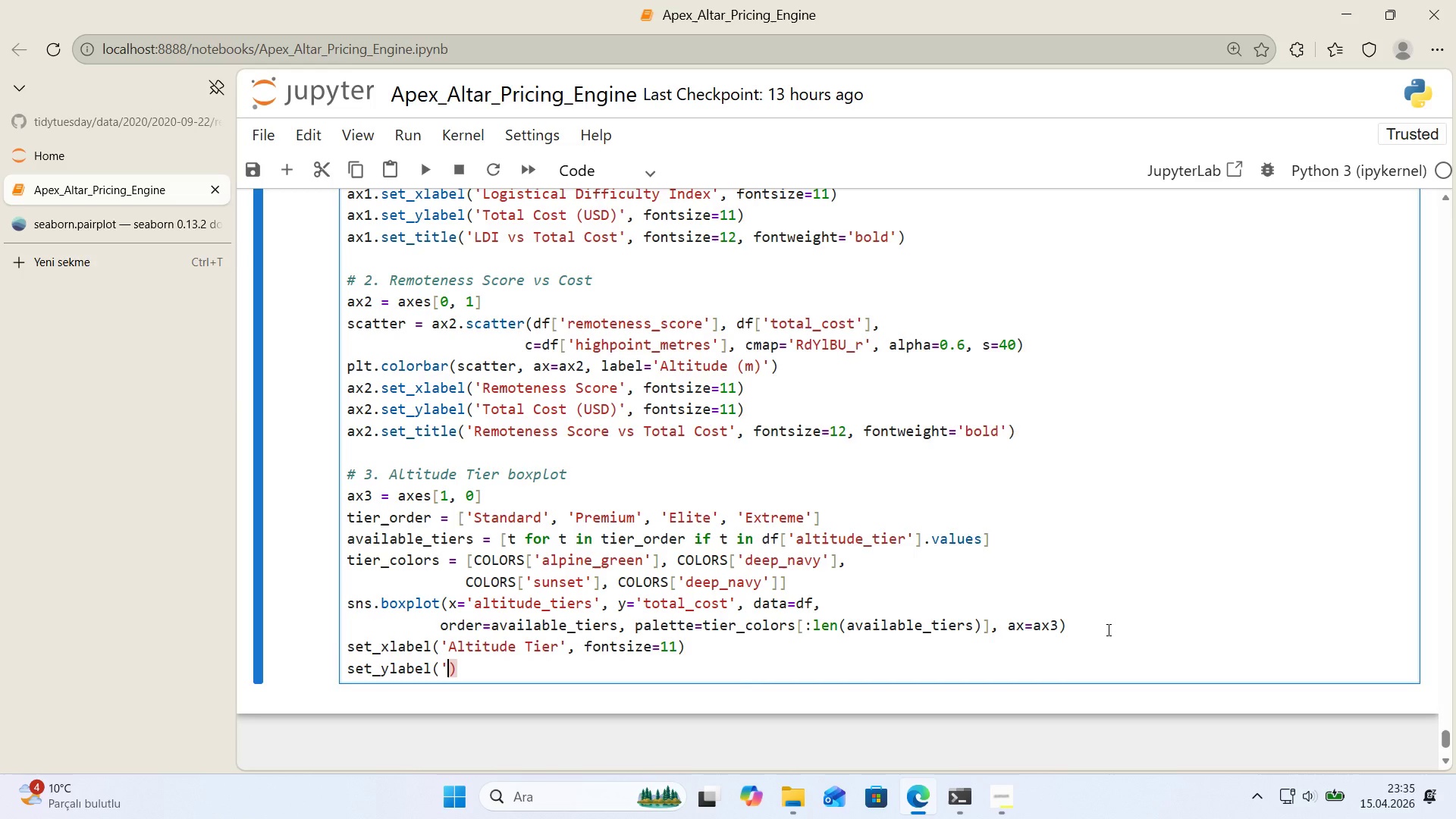 
 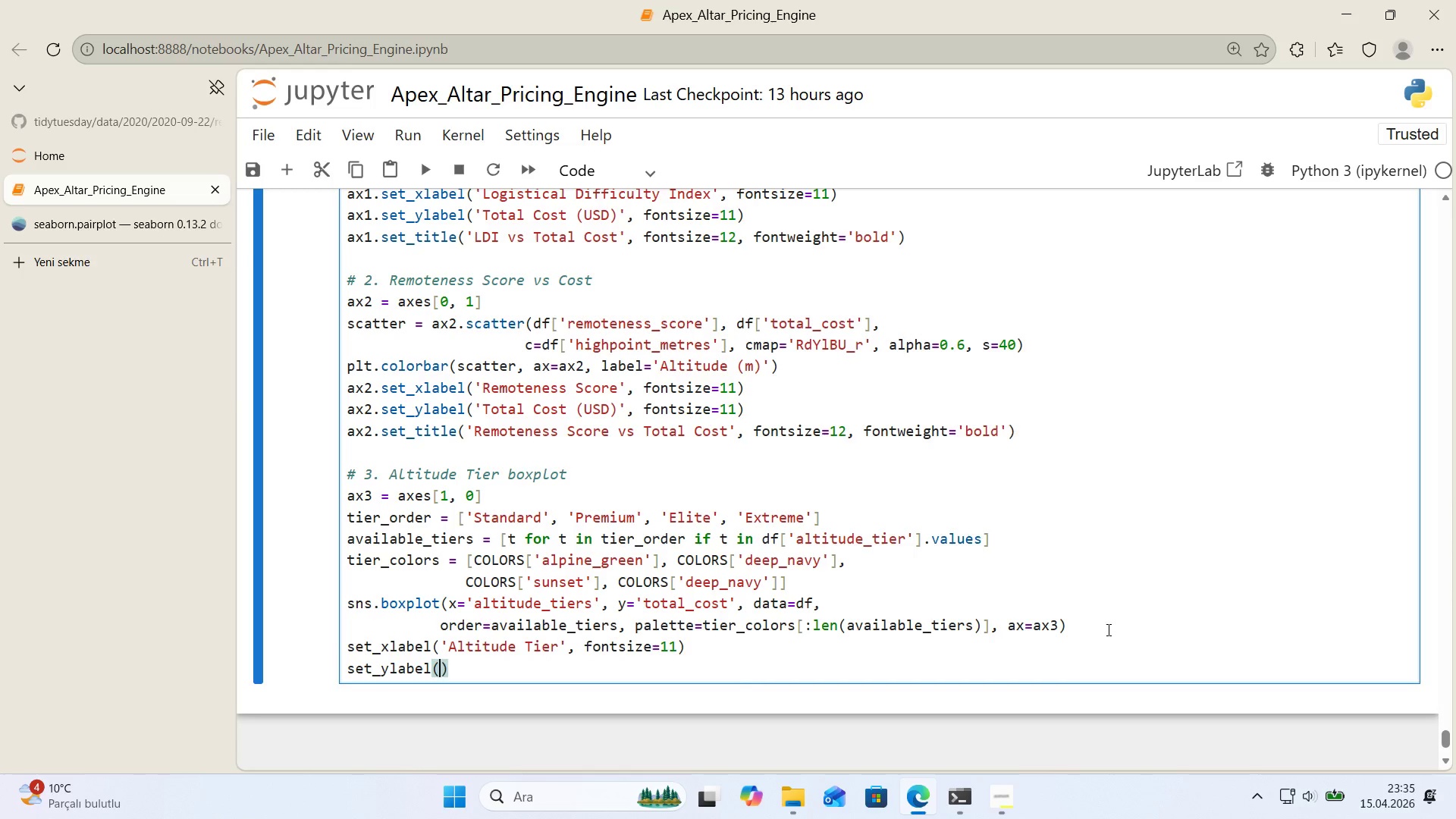 
key(ArrowLeft)
 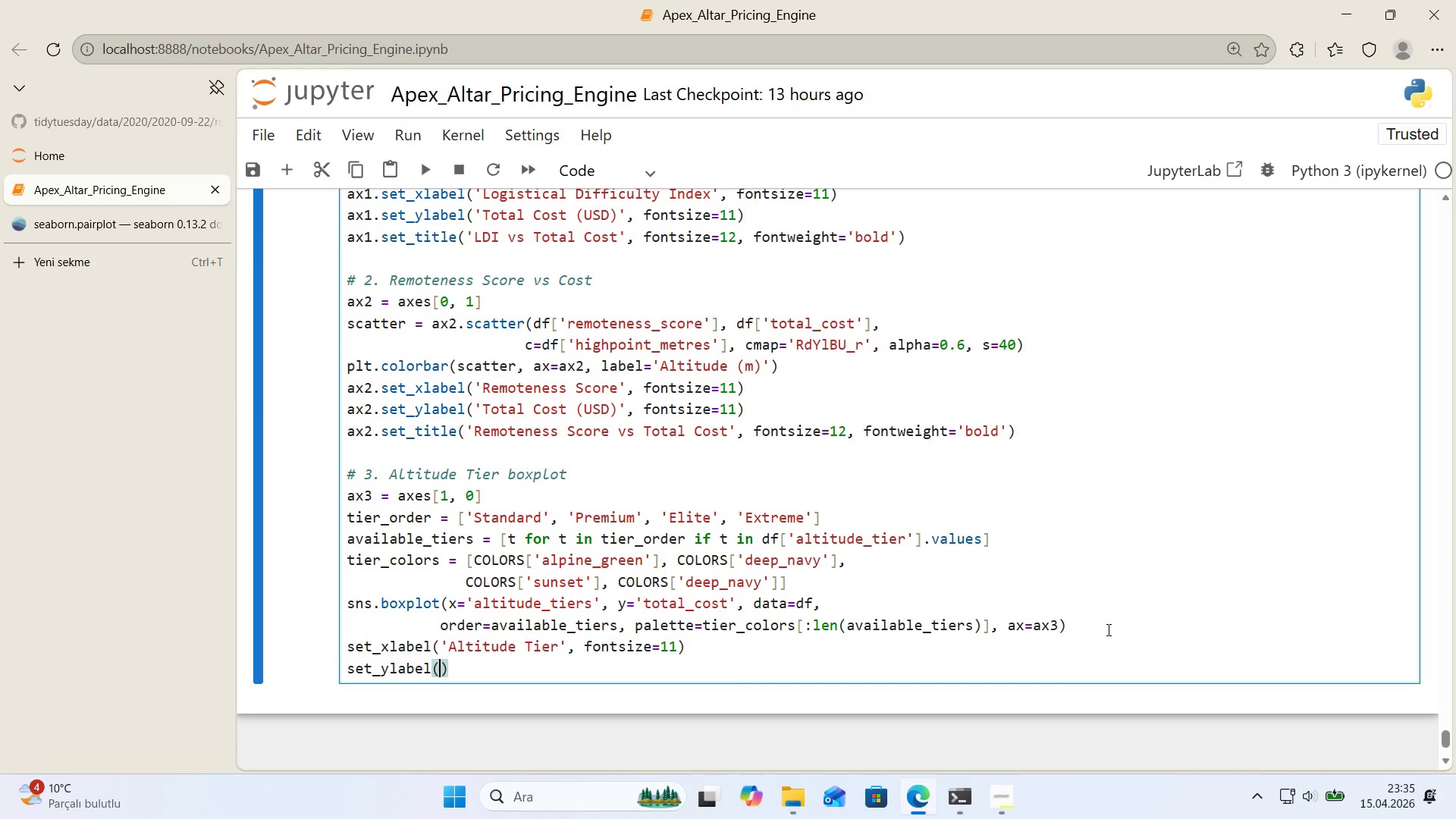 
type(@@)
 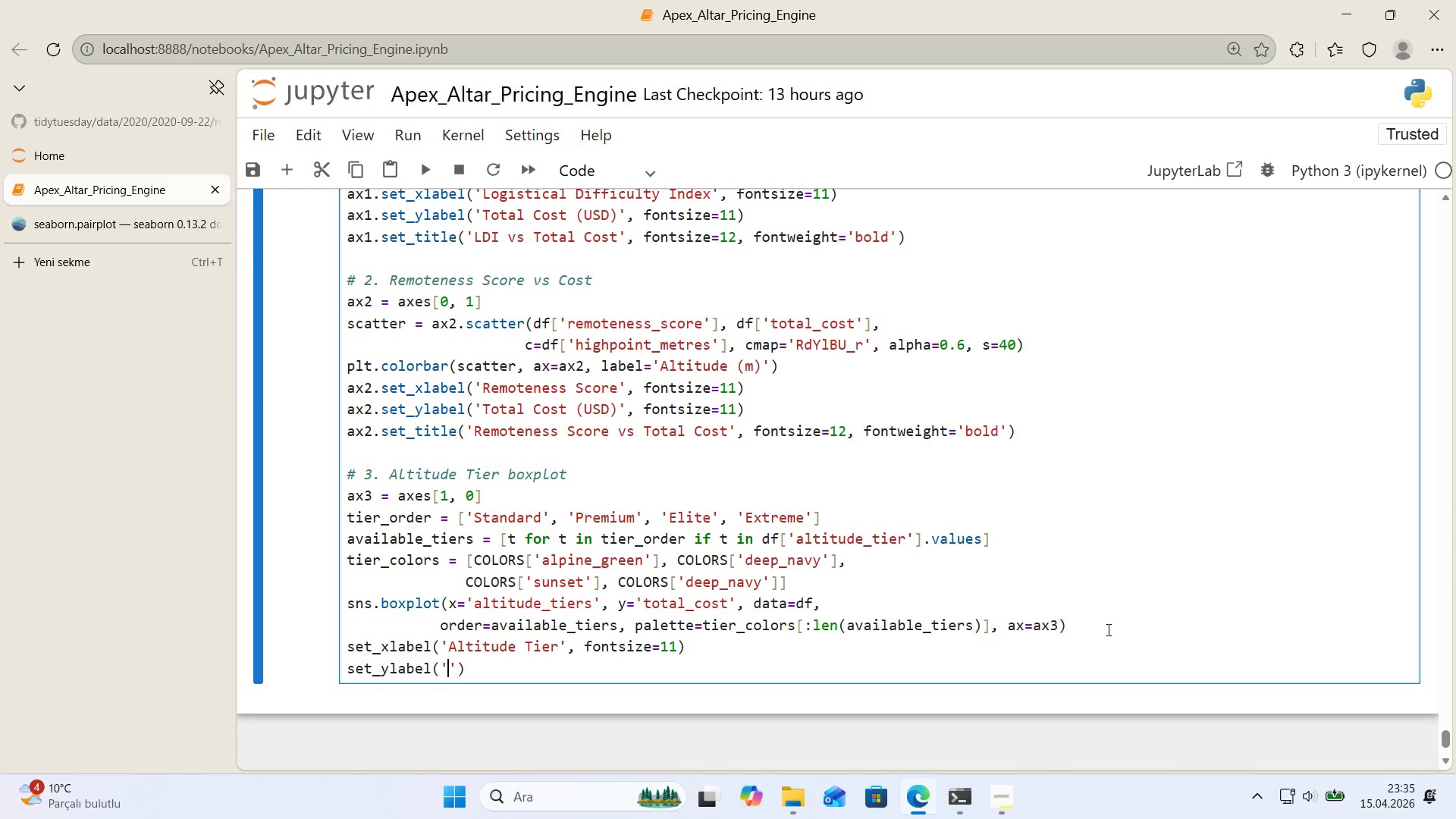 
key(ArrowLeft)
 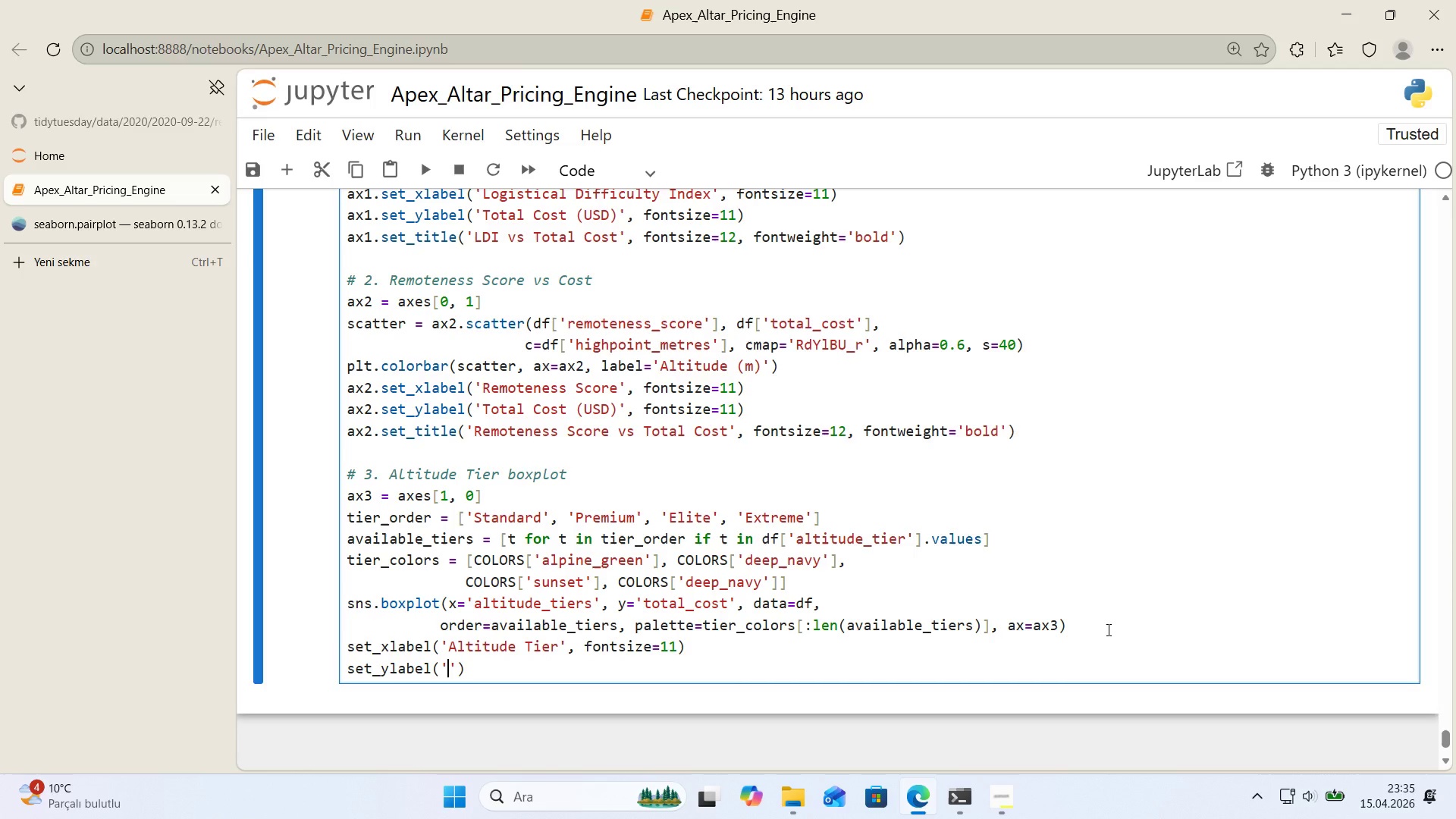 
type(Total Cost *()
 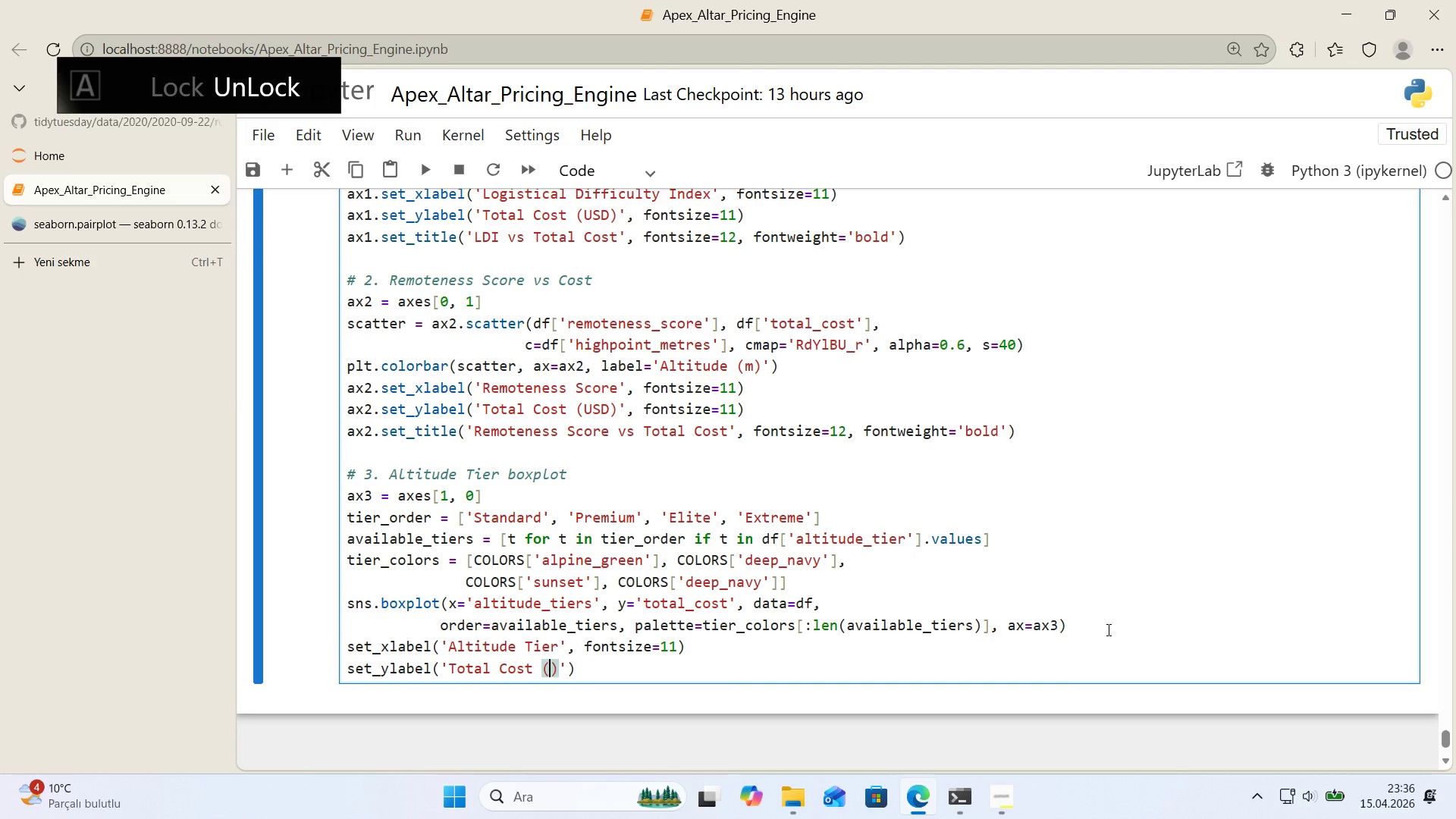 
 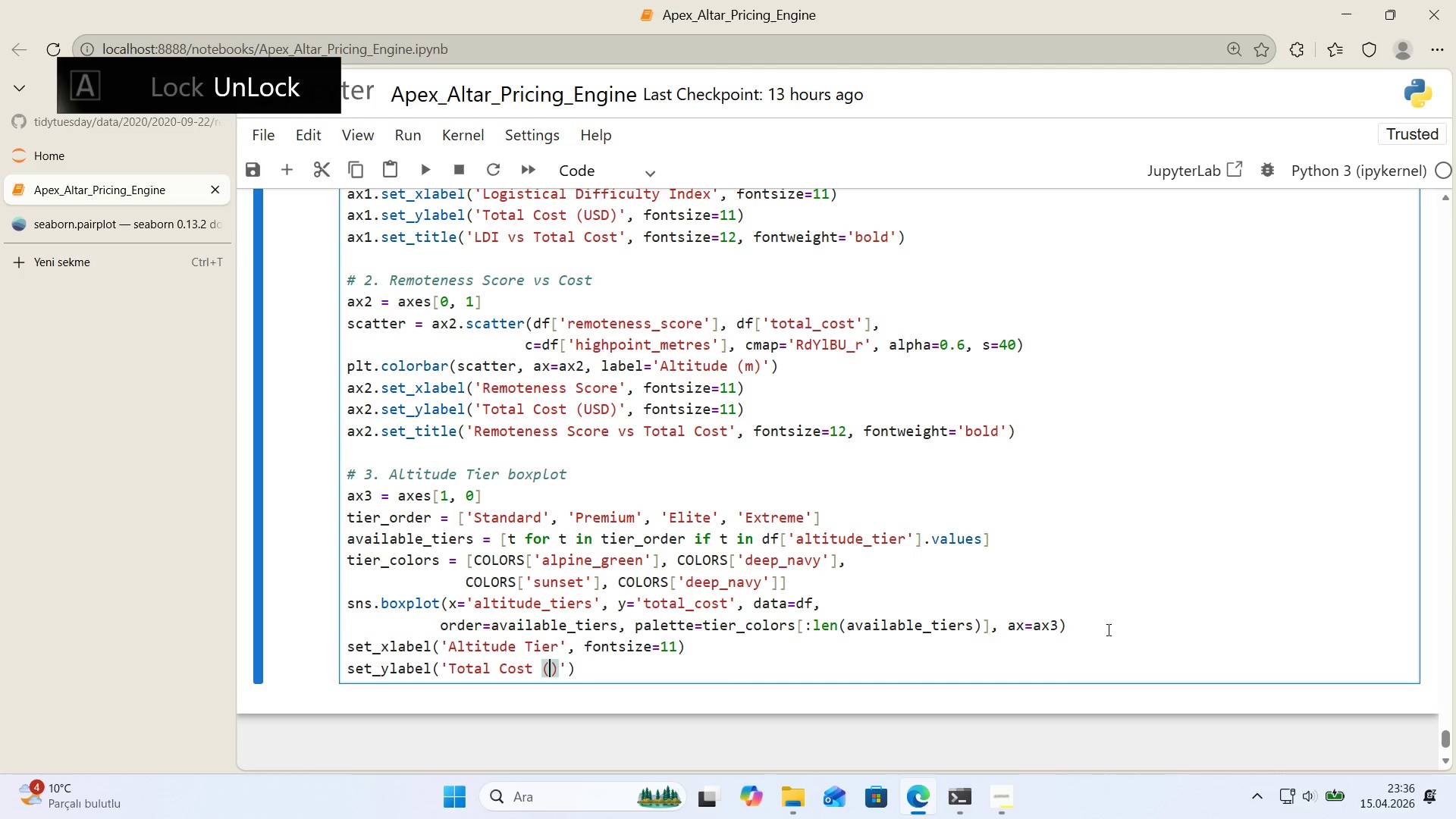 
key(ArrowLeft)
 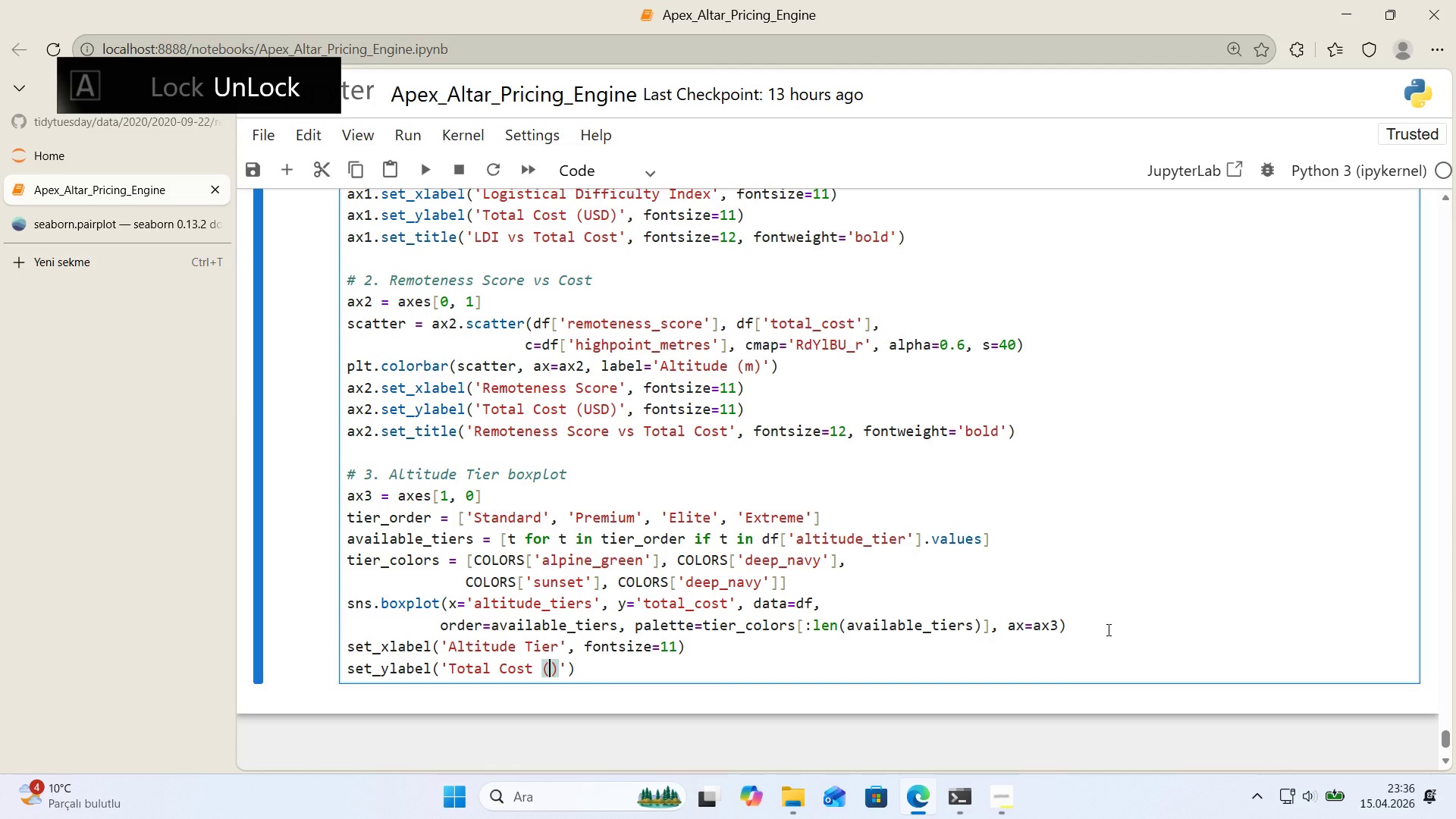 
type(USD)
 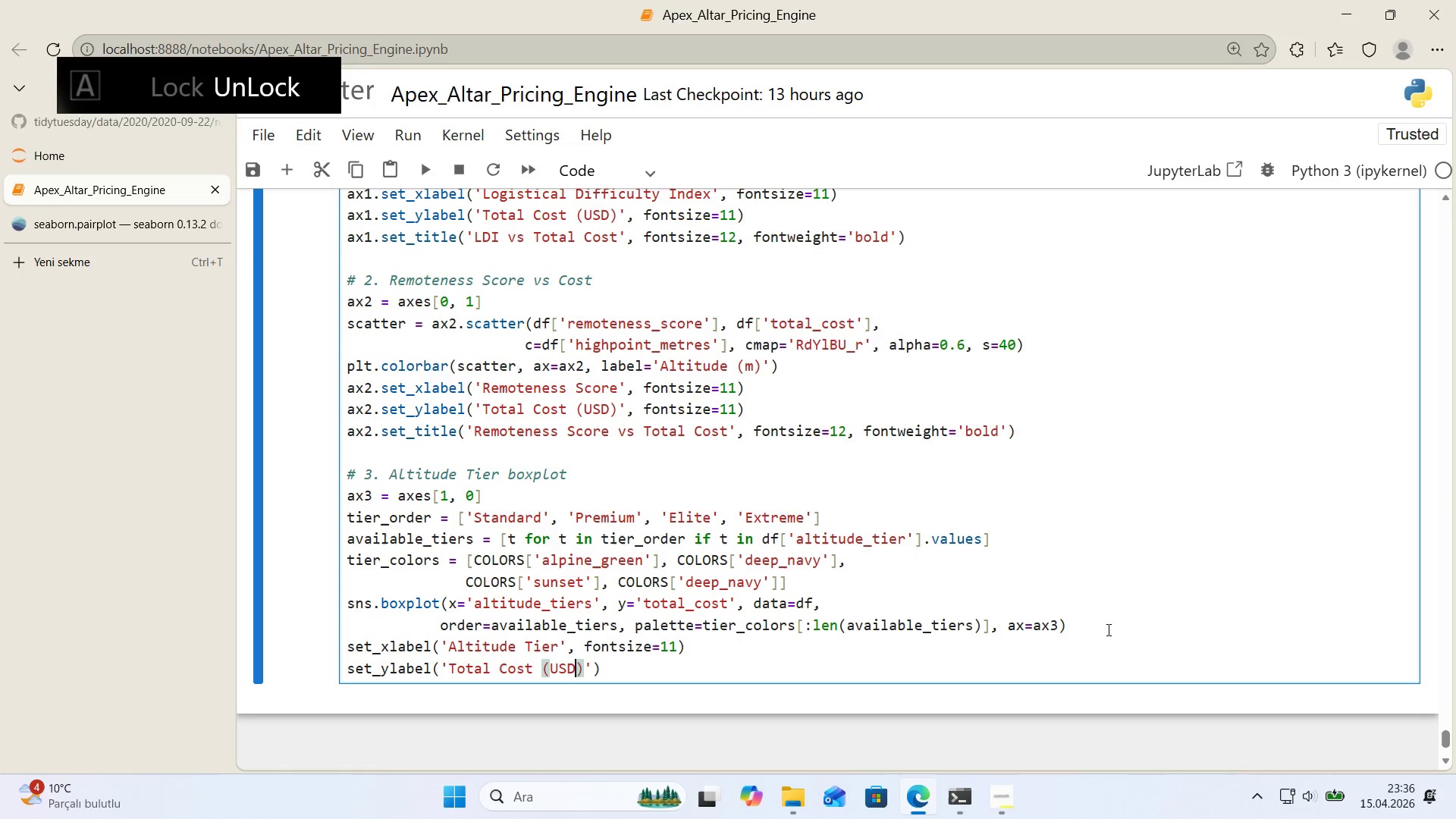 
key(ArrowRight)
 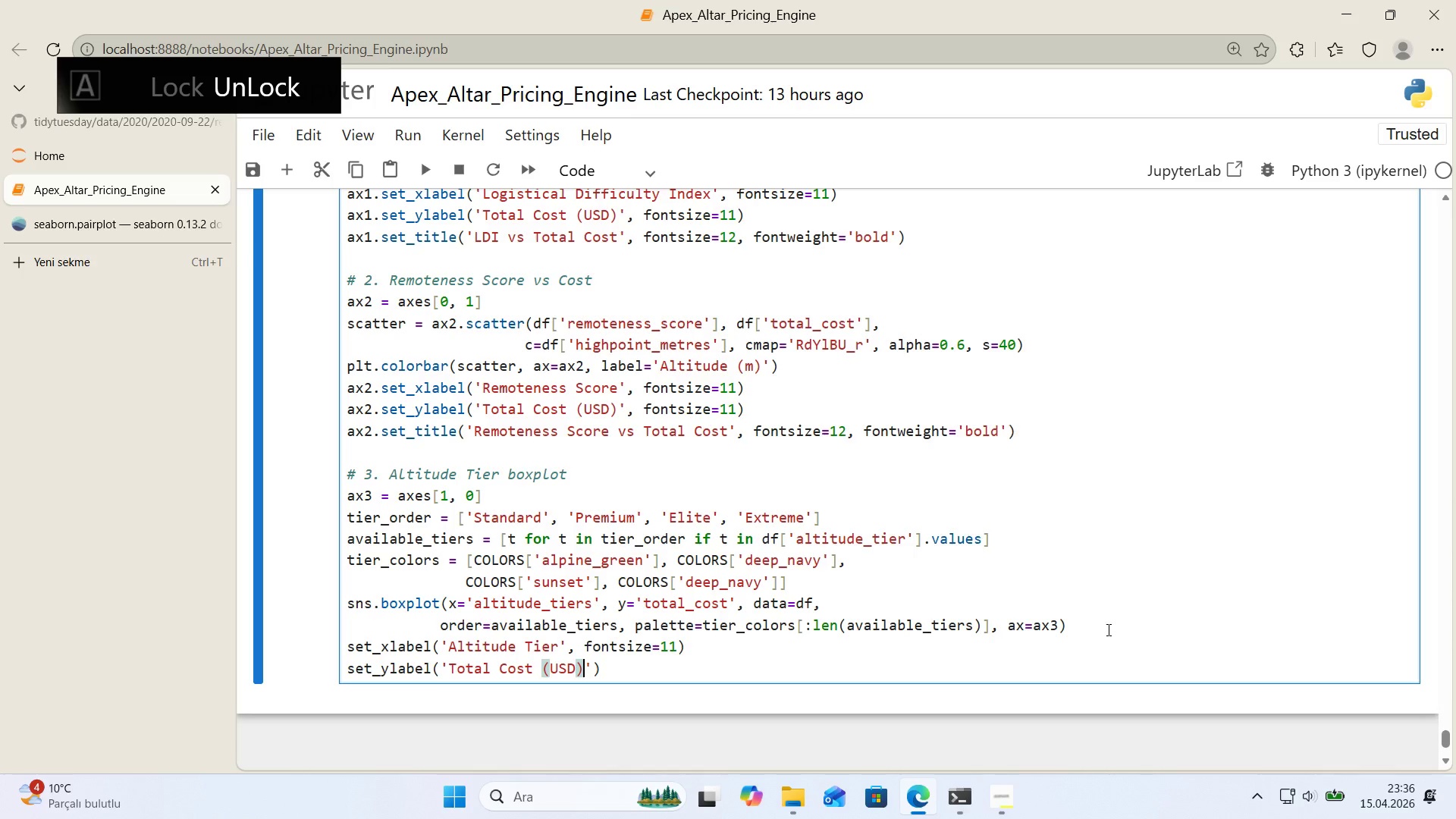 
key(ArrowRight)
 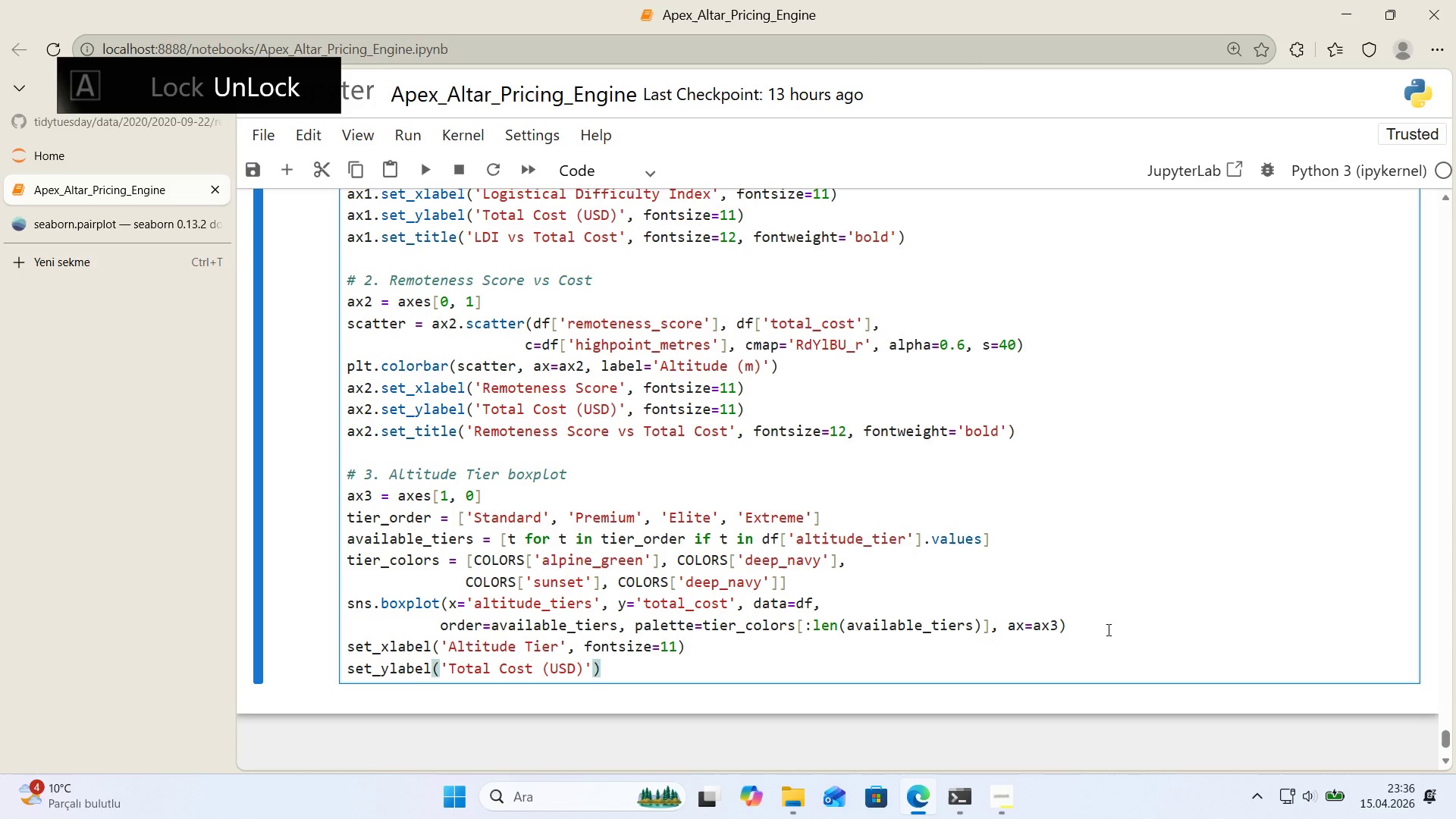 
type(, fonts'ze)11)
 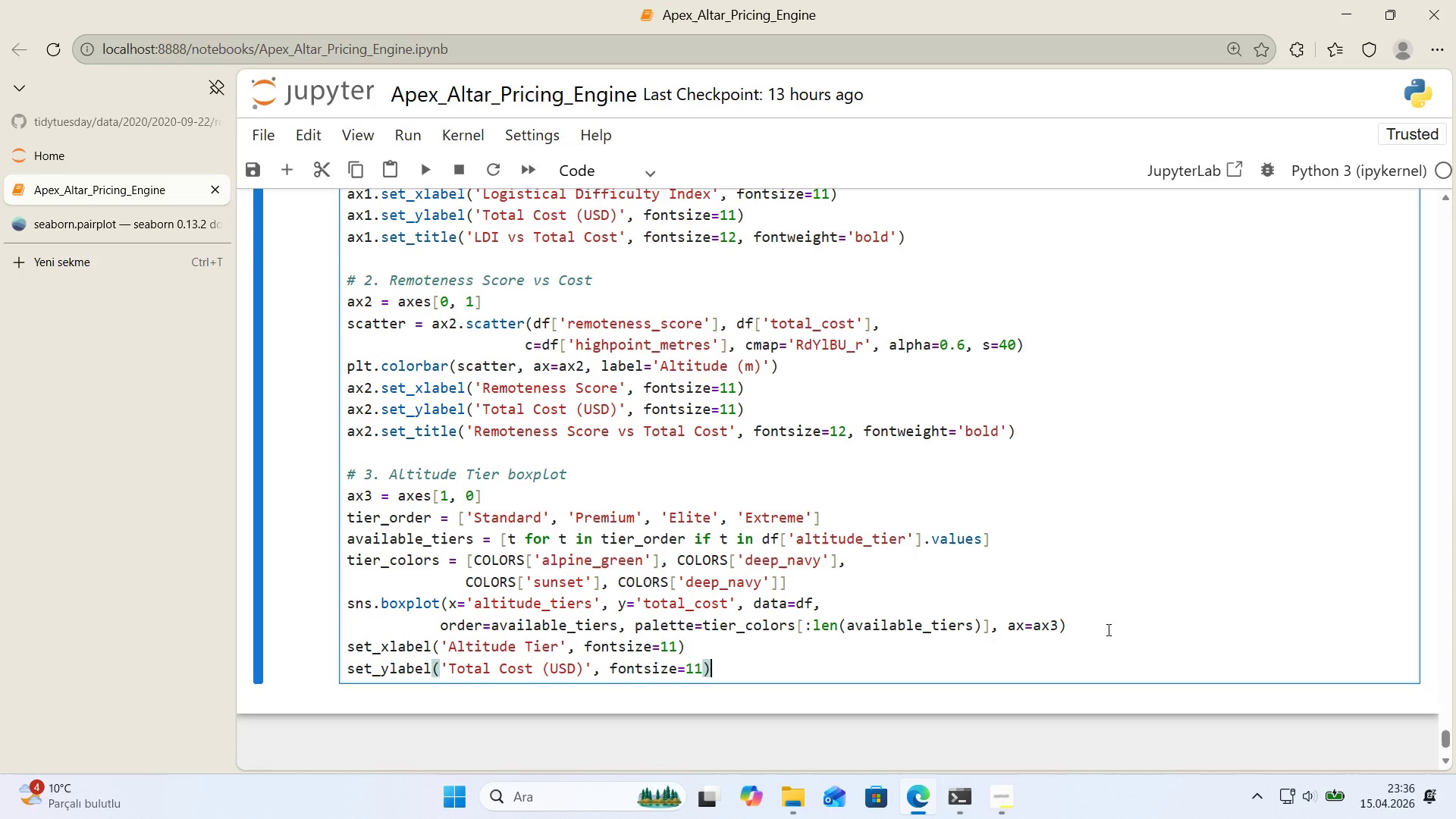 
 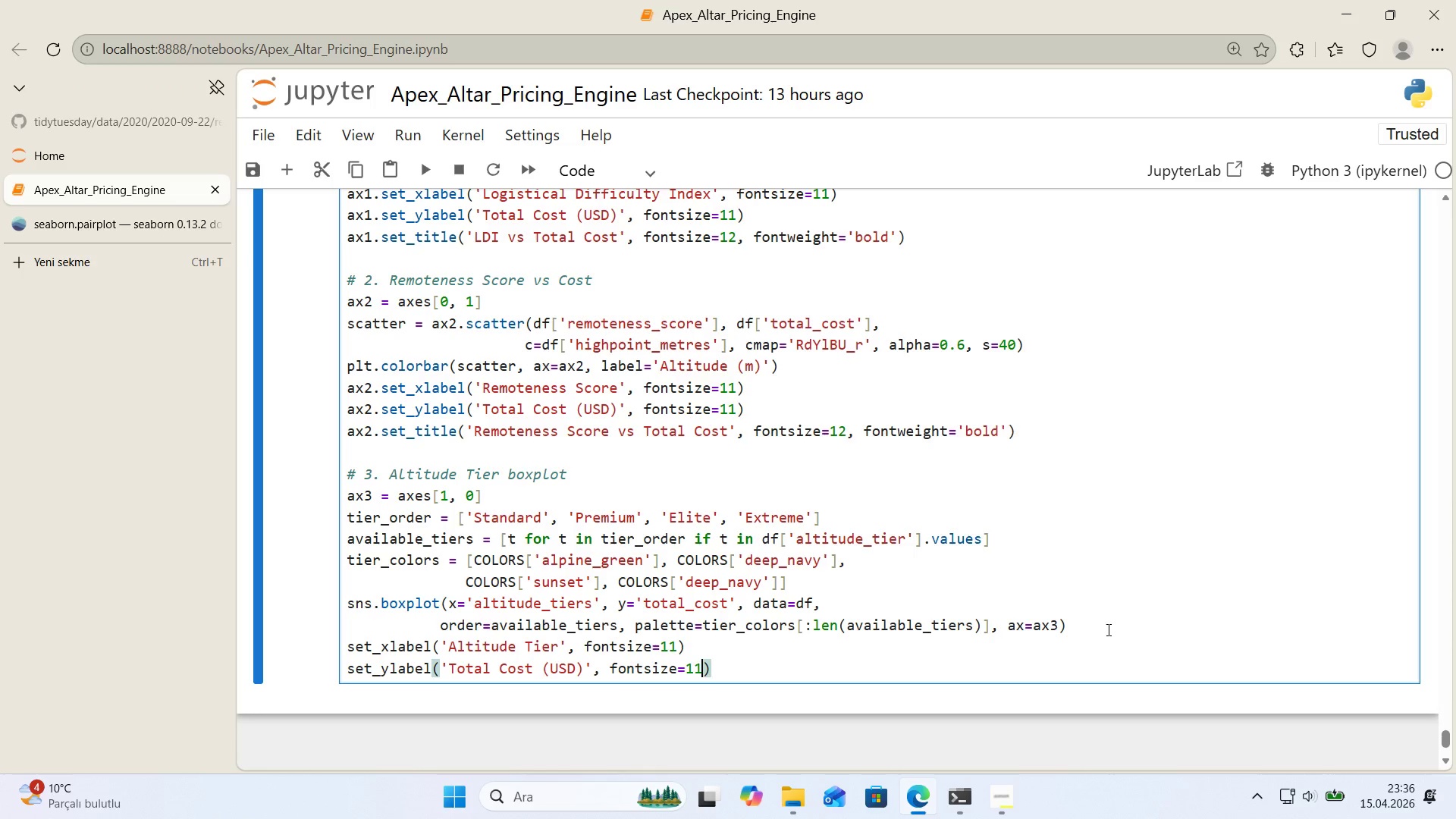 
key(ArrowRight)
 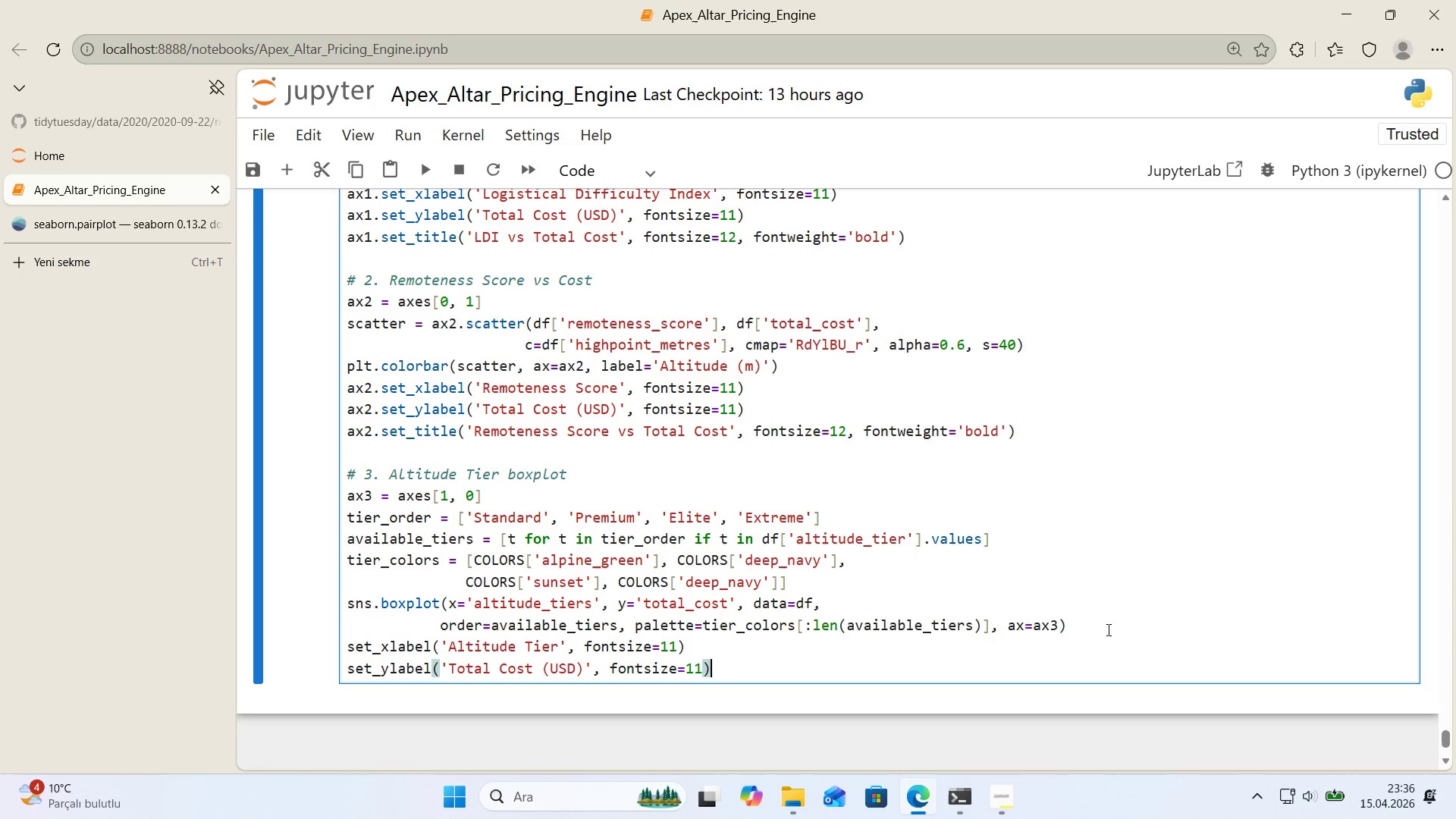 
key(Enter)
 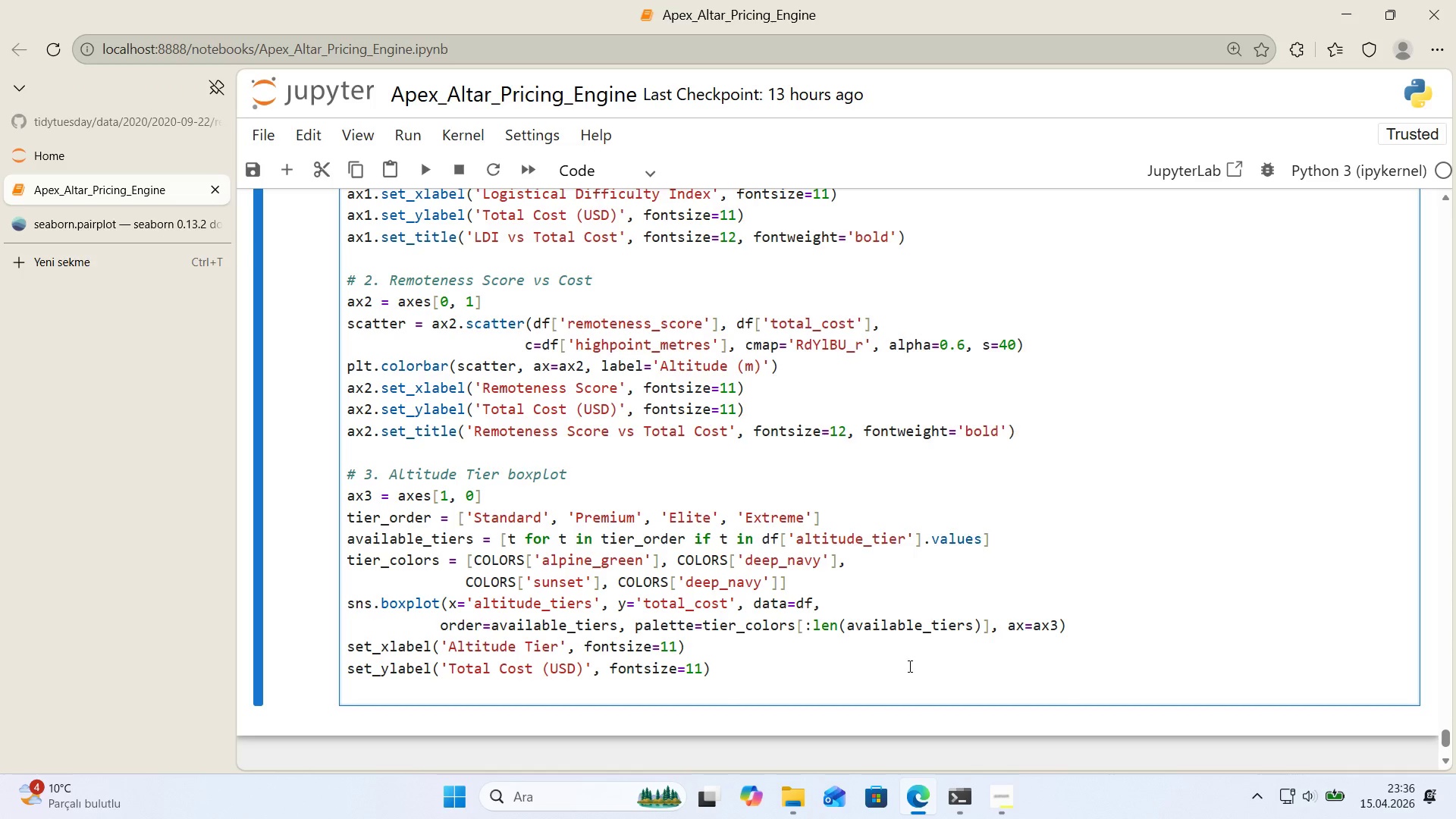 
left_click([353, 643])
 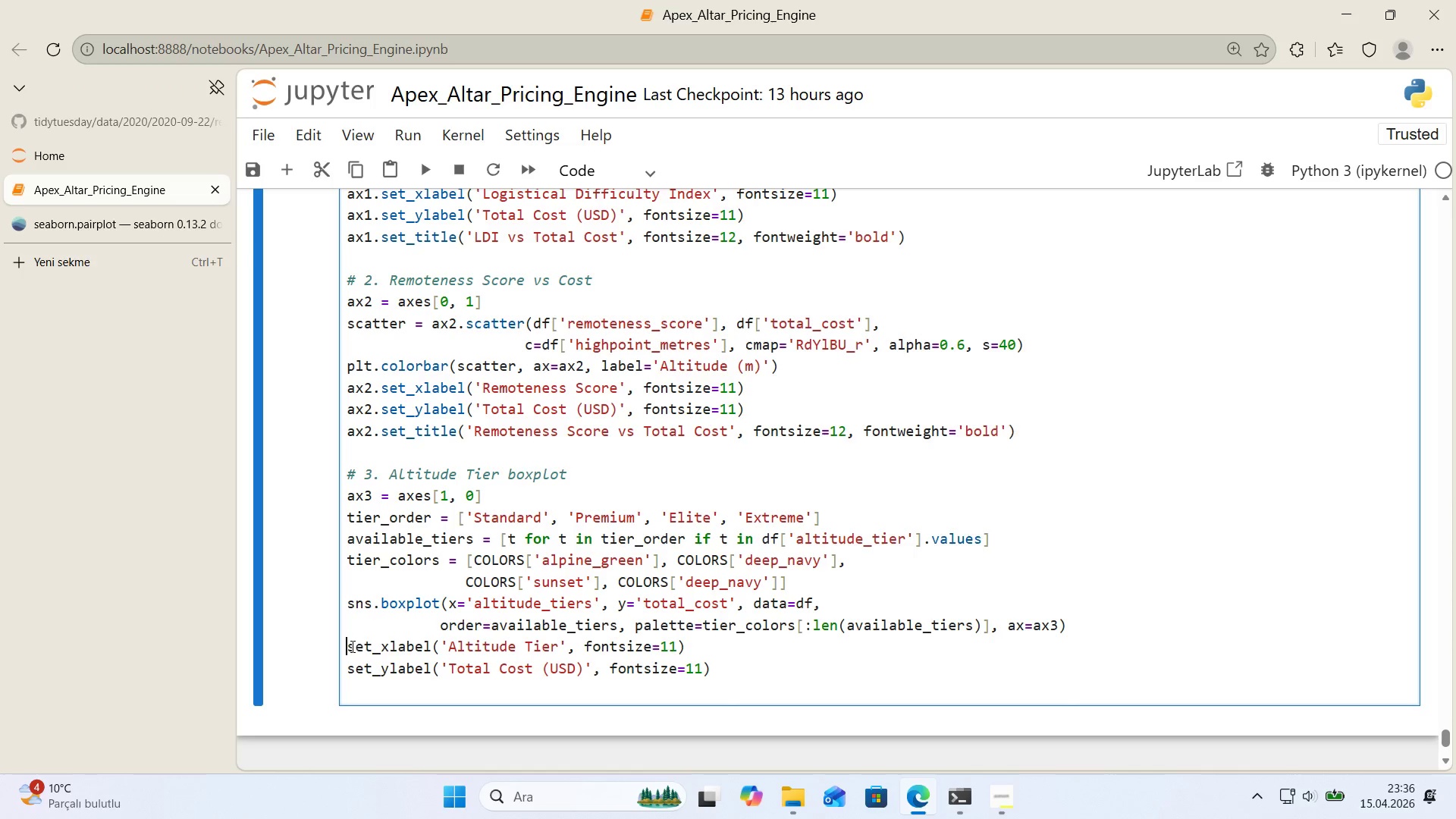 
key(A)
 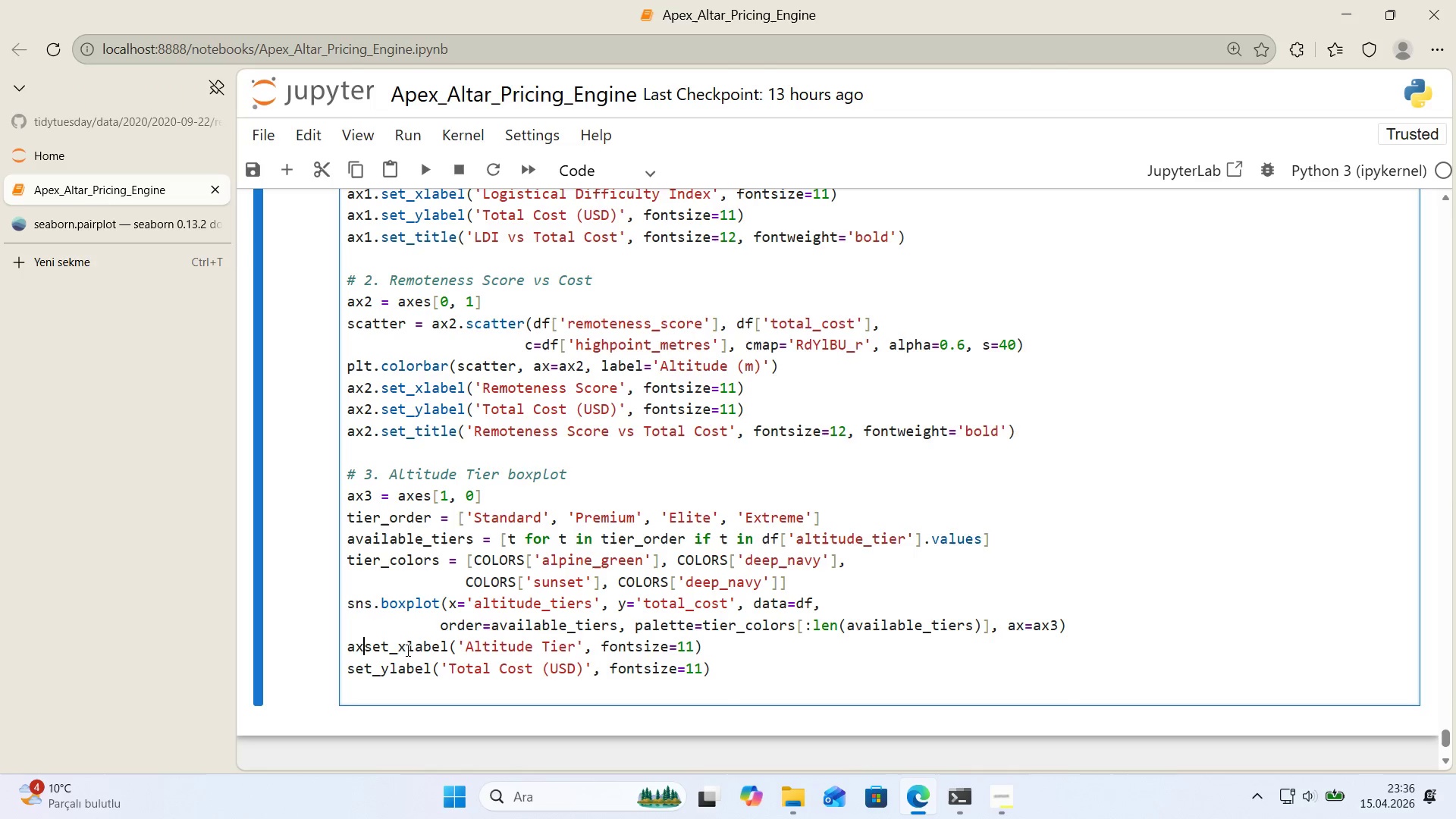 
type(x3.)
 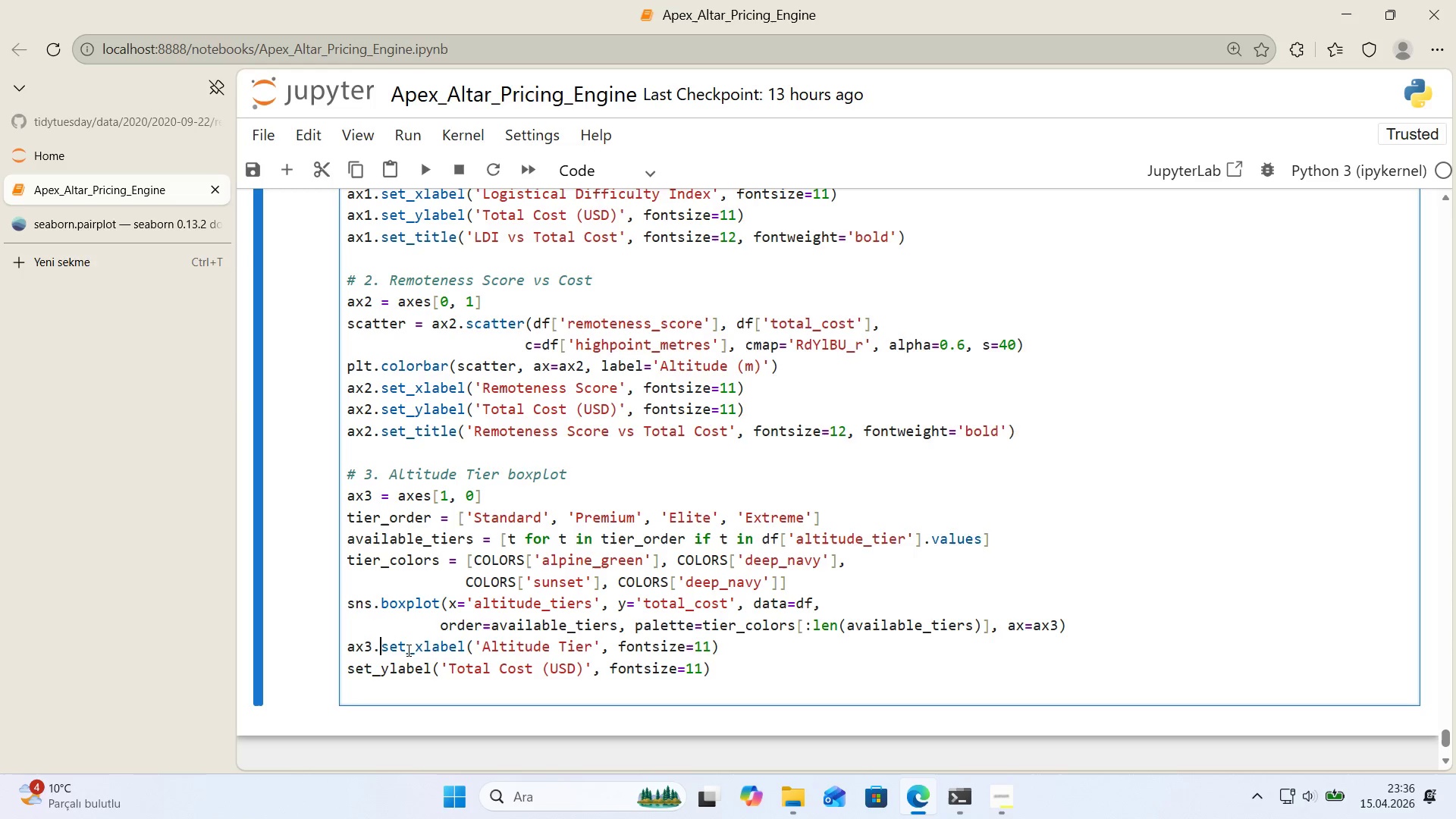 
key(ArrowLeft)
 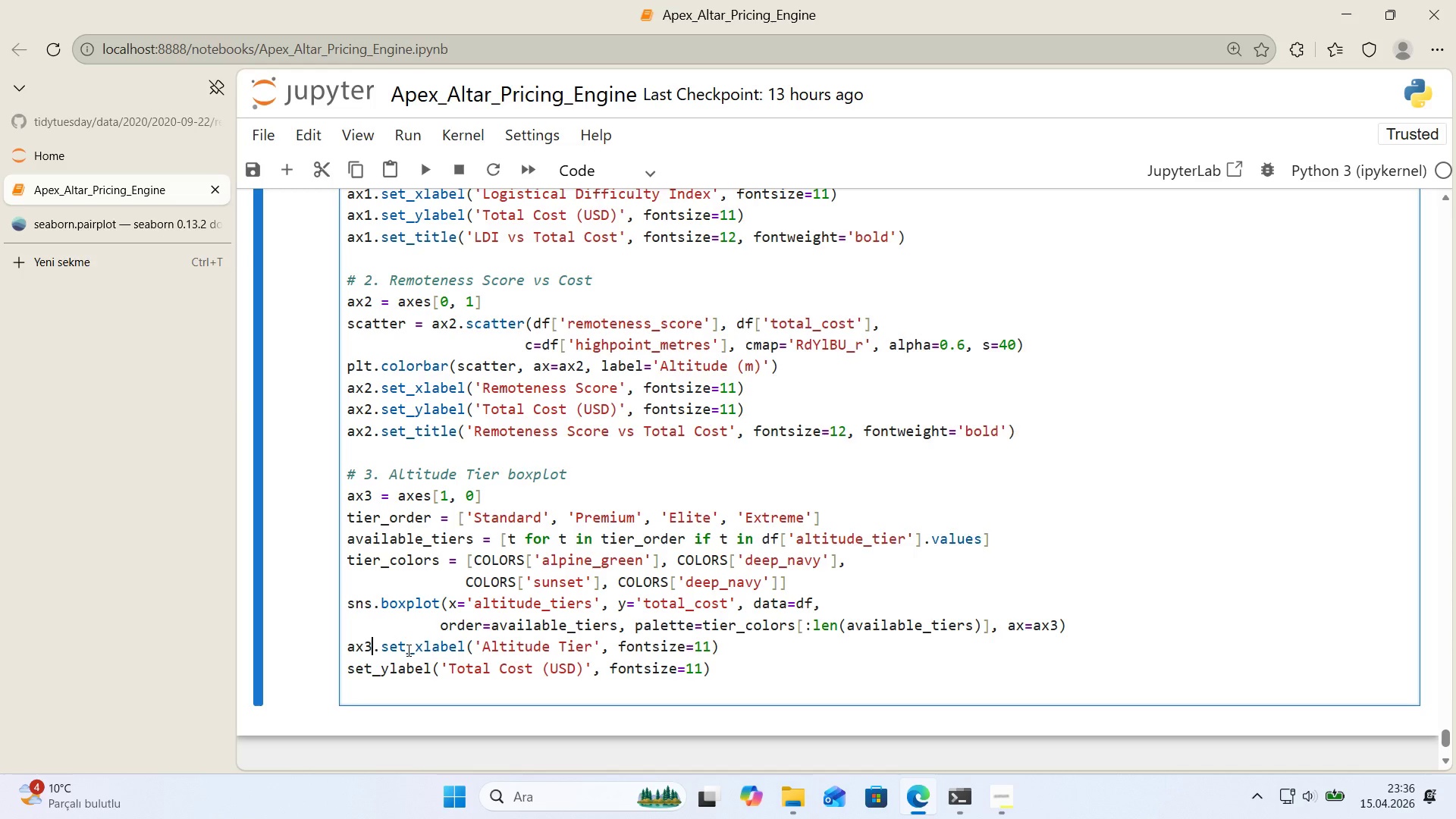 
key(ArrowDown)
 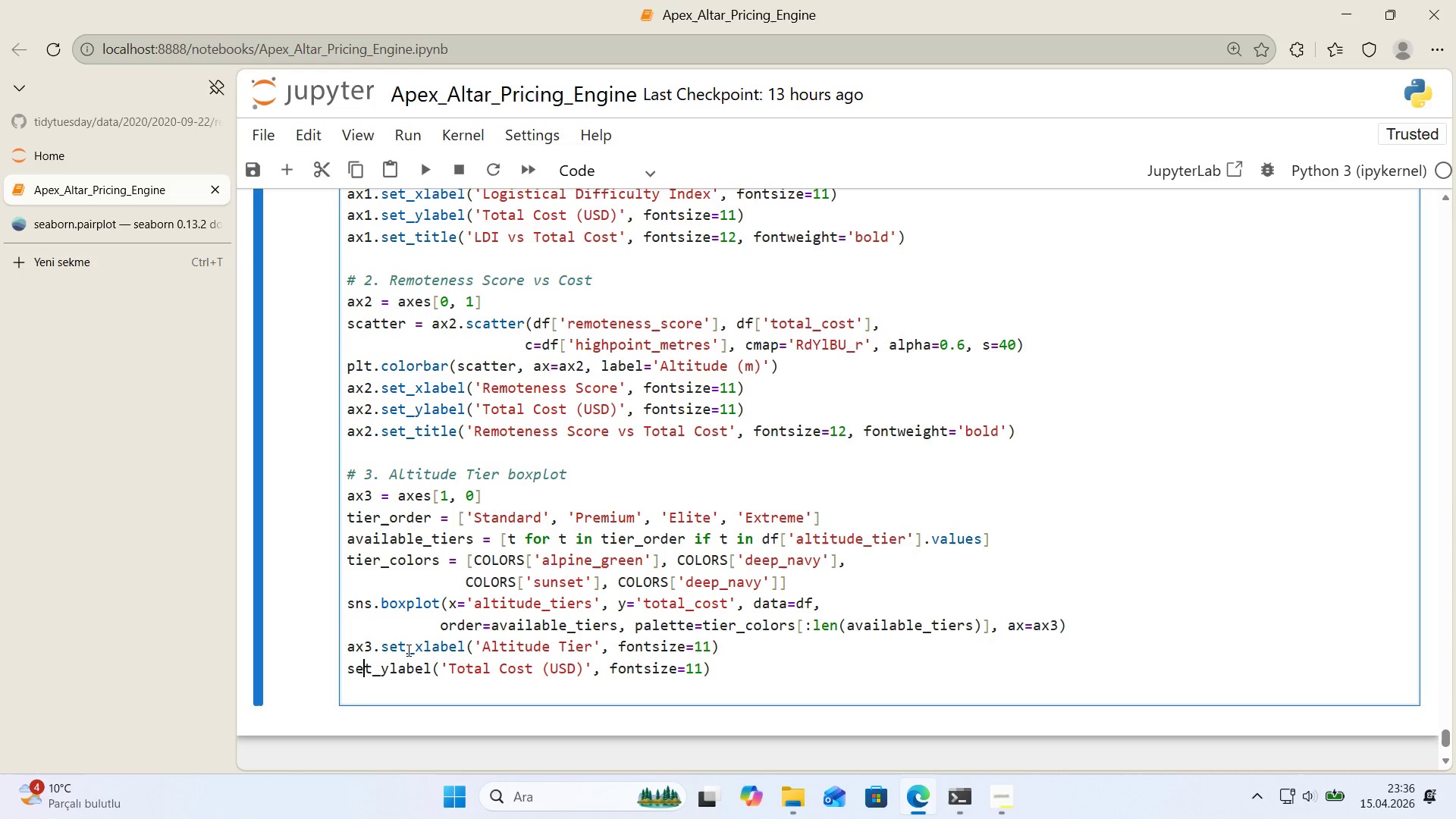 
key(ArrowLeft)
 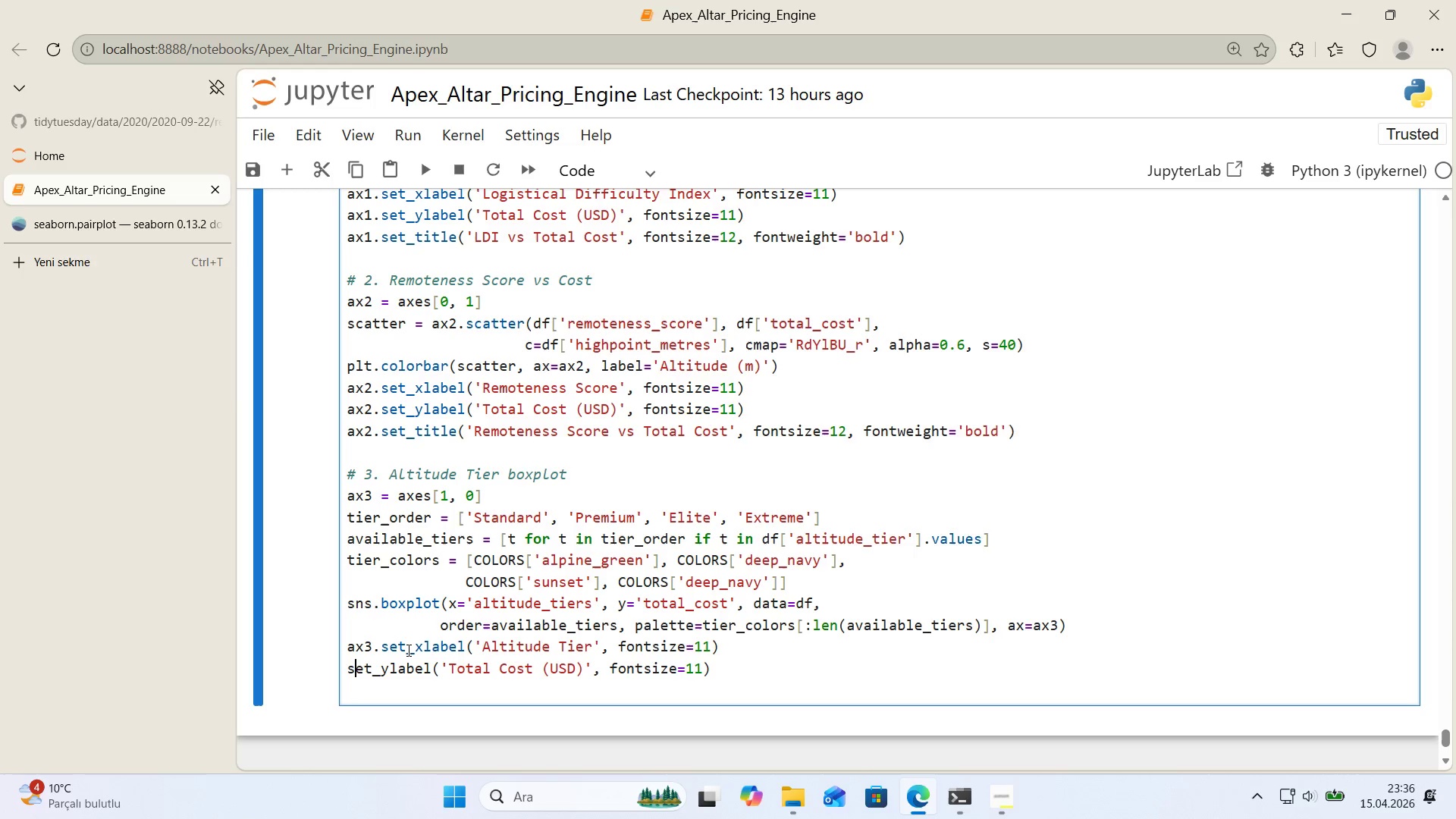 
key(ArrowLeft)
 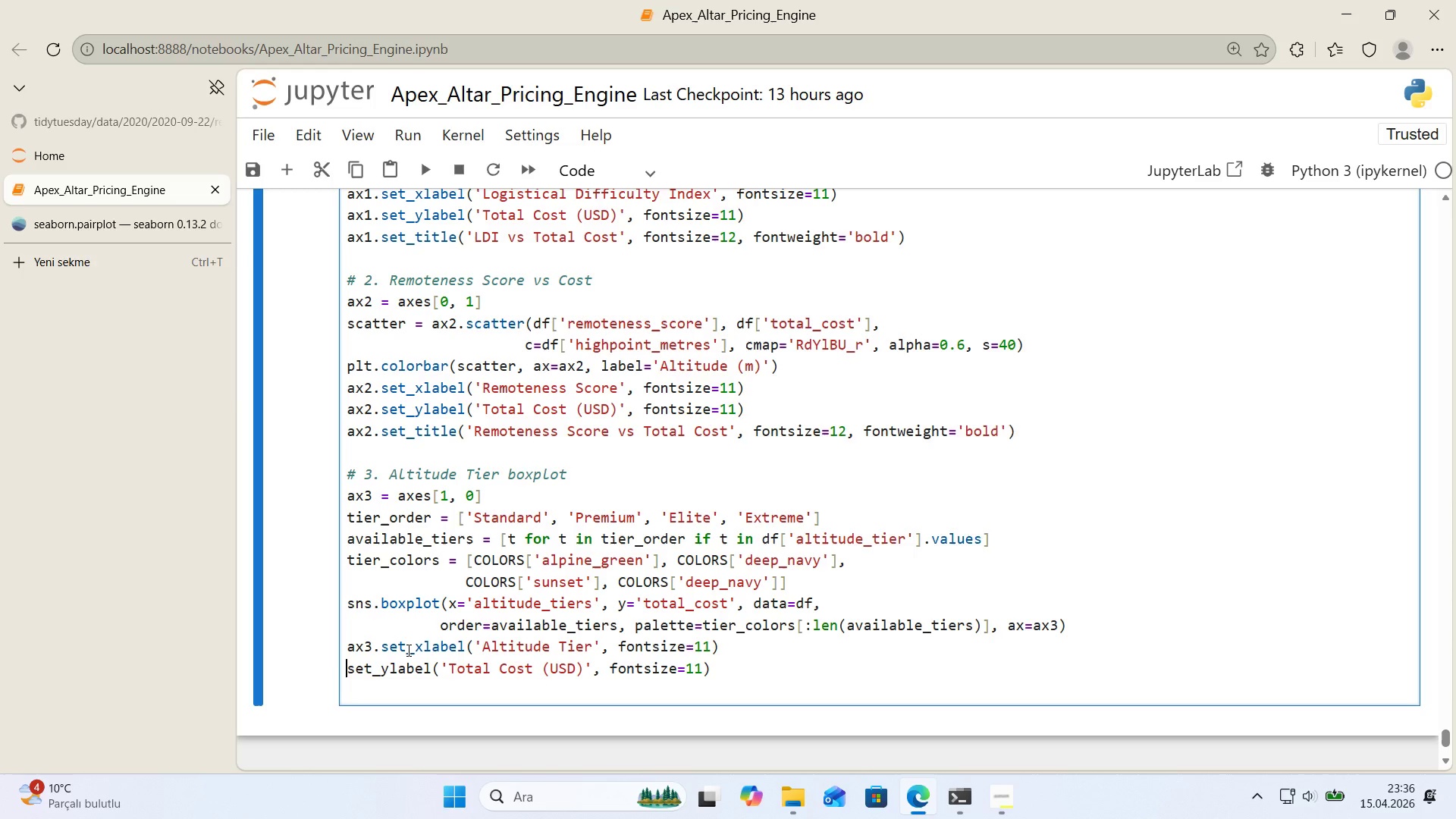 
key(ArrowLeft)
 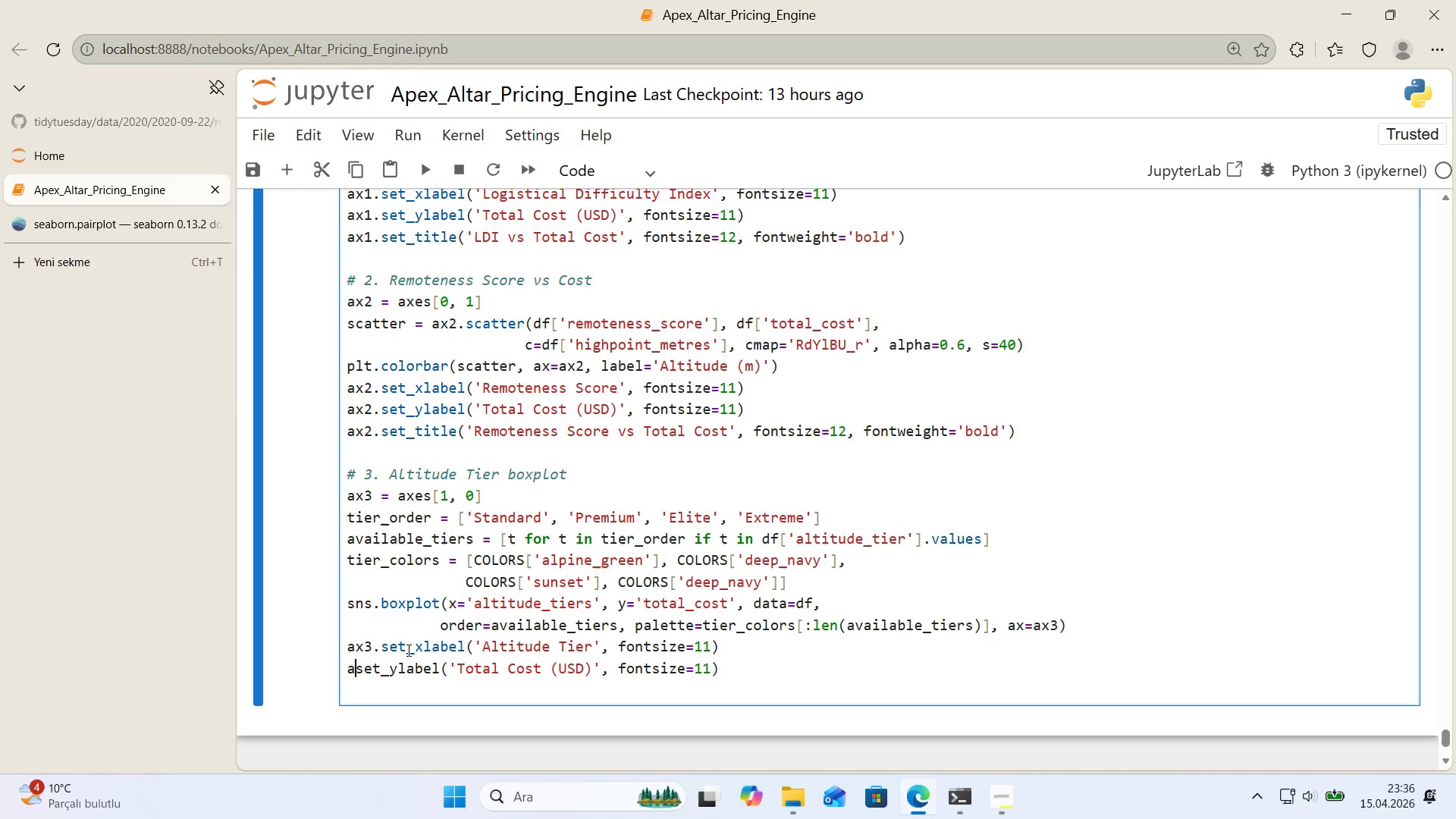 
type(ax3.)
 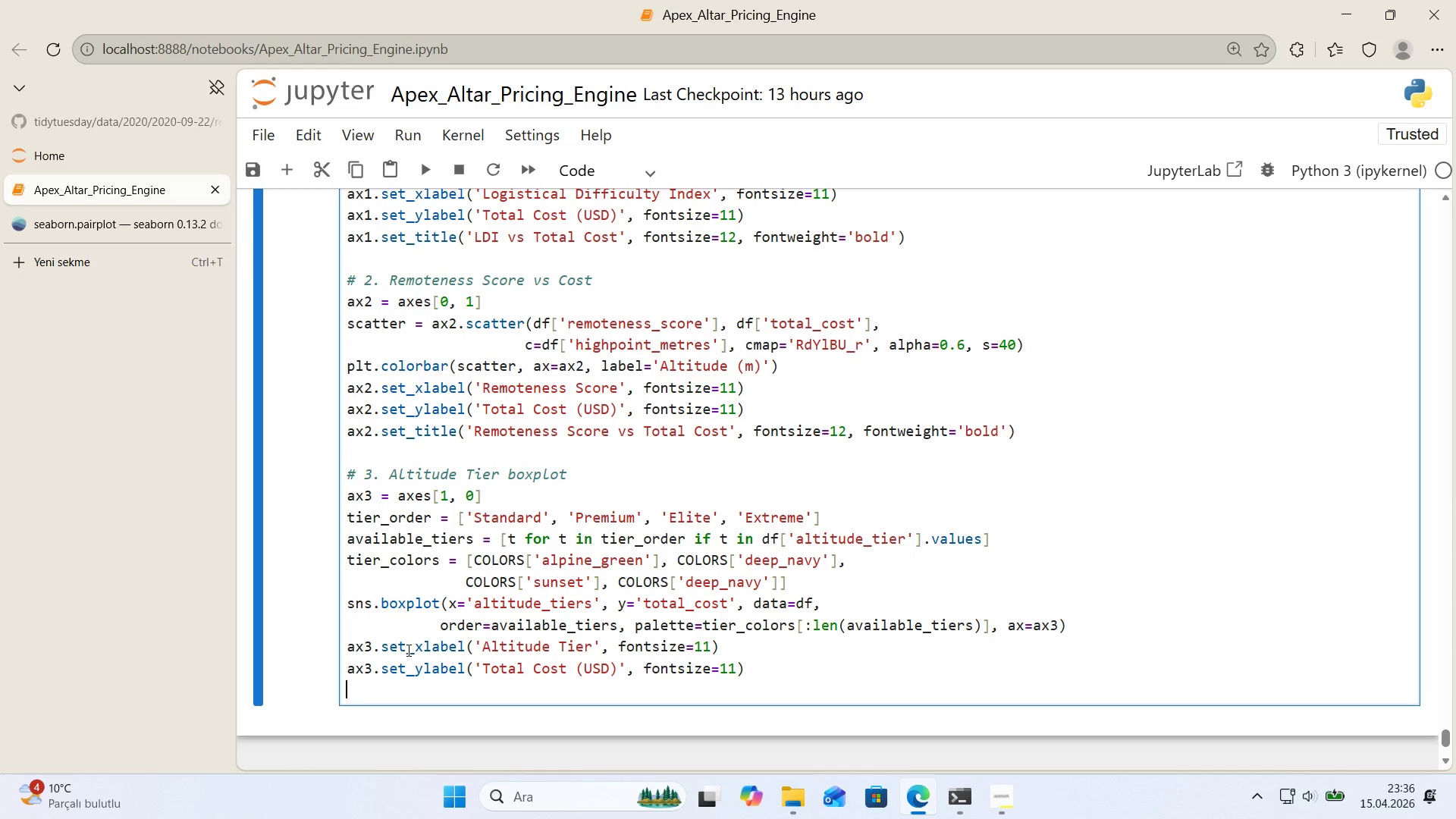 
key(ArrowDown)
 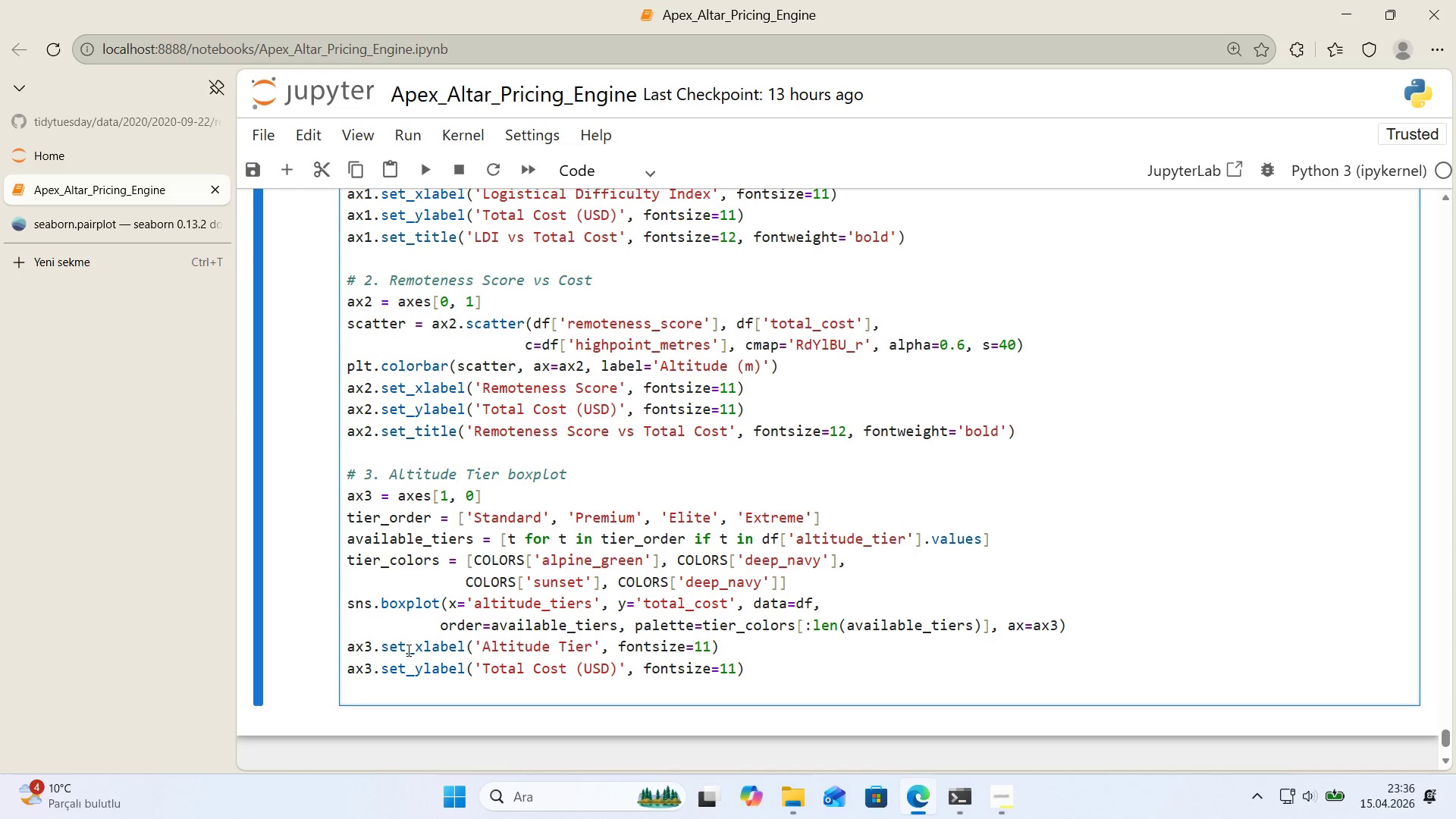 
type(q)
key(Backspace)
type(ax33)
key(Backspace)
type(.set_t'tle*()
 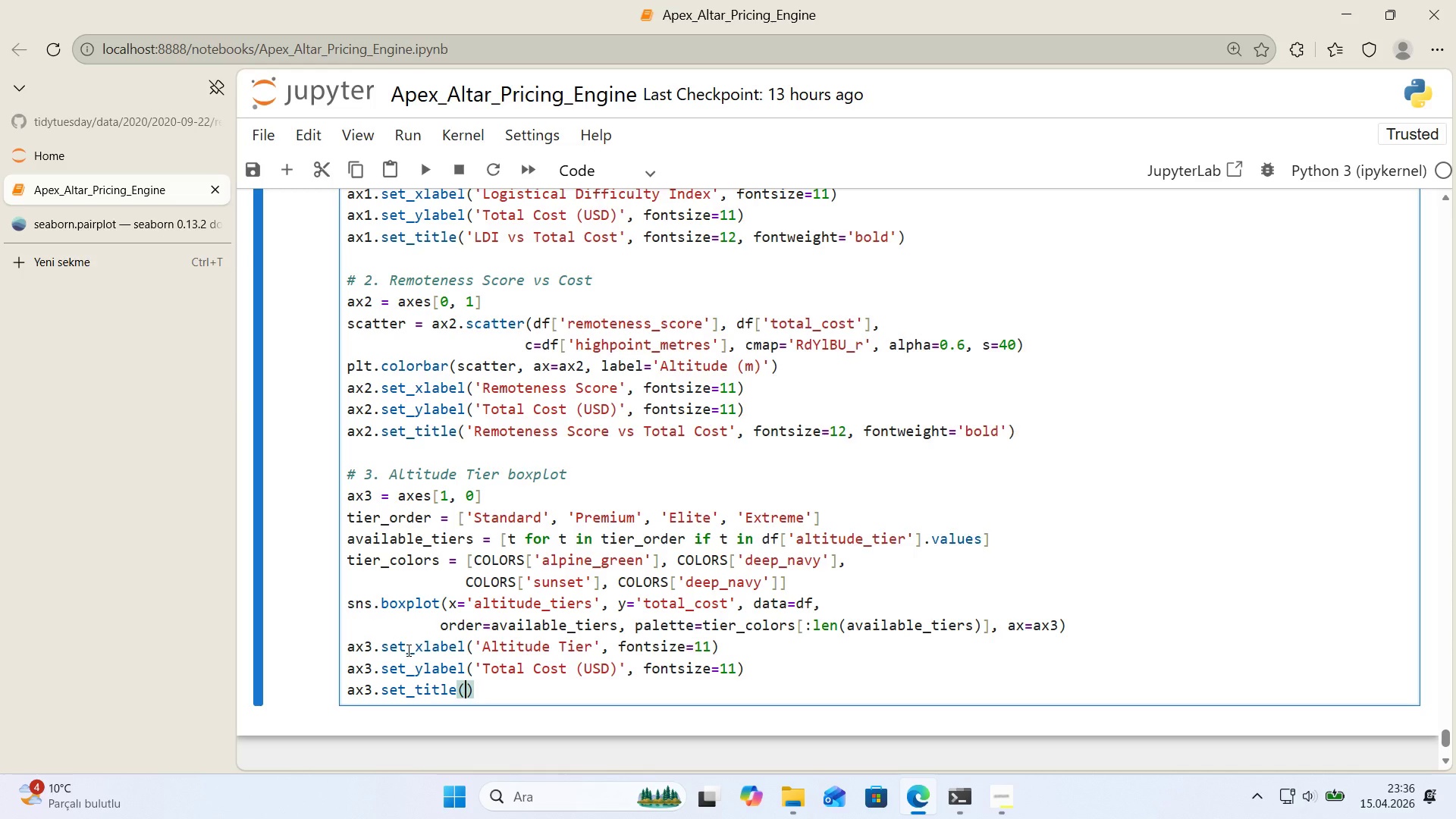 
 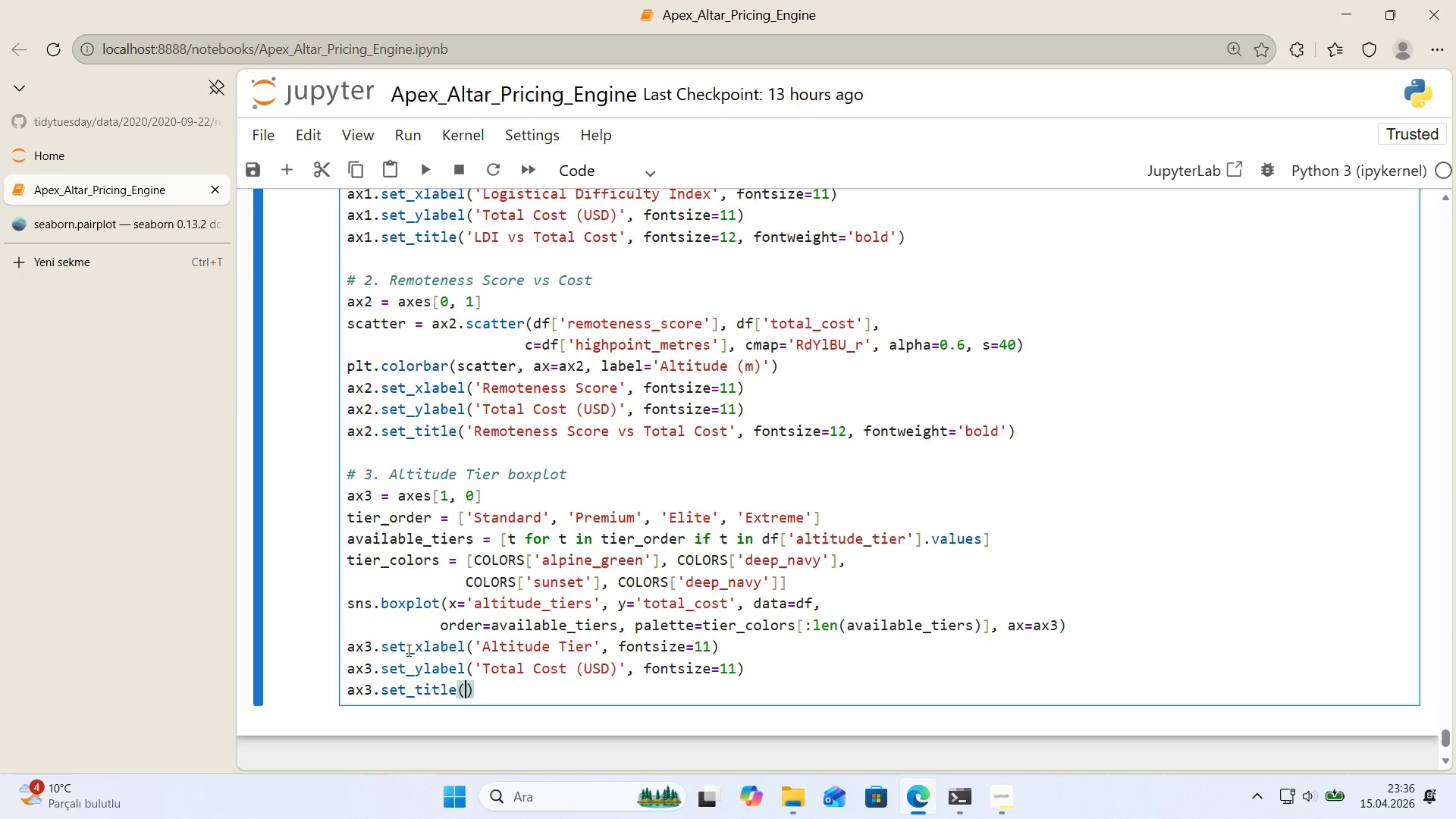 
key(ArrowLeft)
 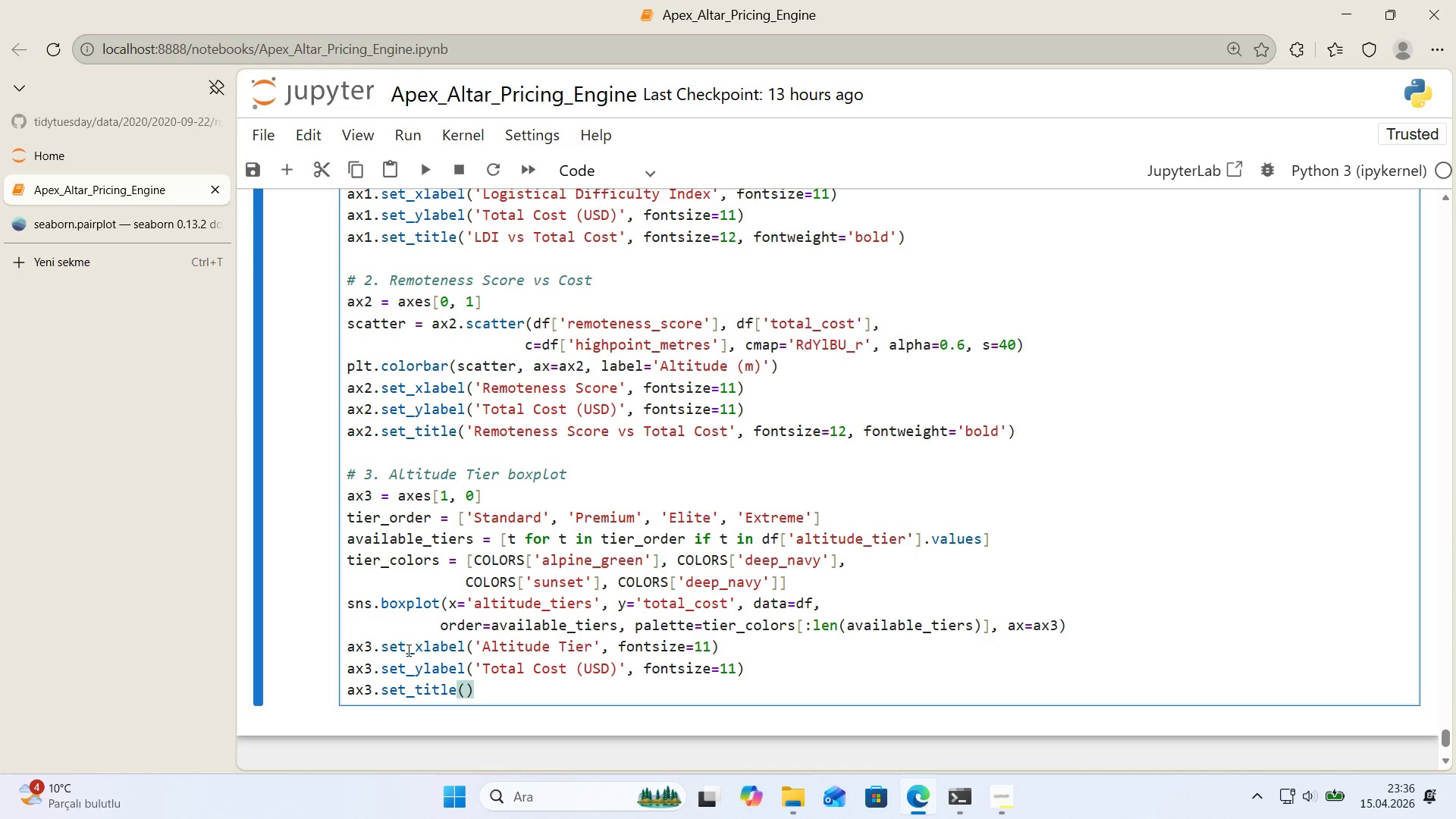 
type(@@)
 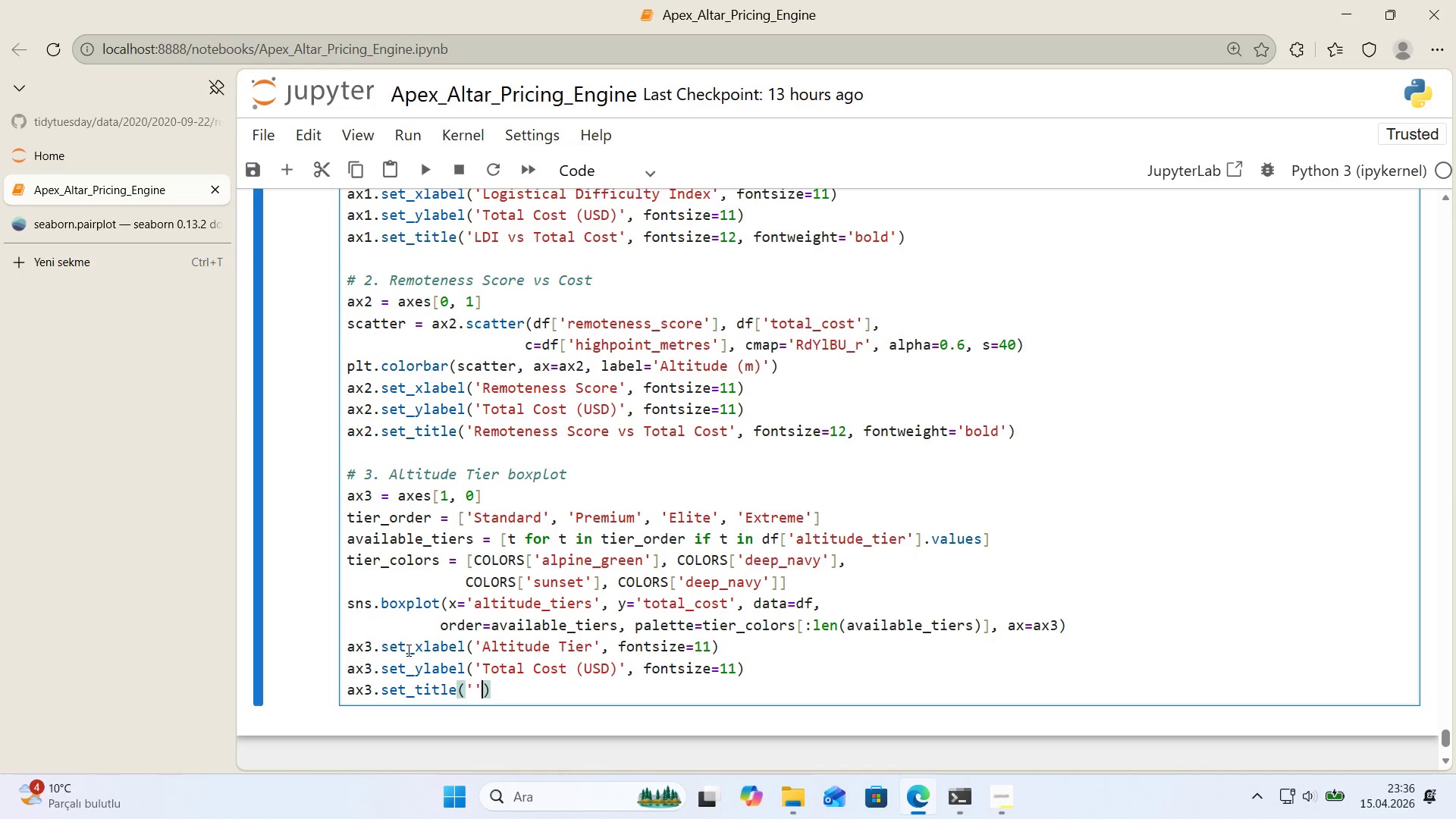 
key(ArrowLeft)
 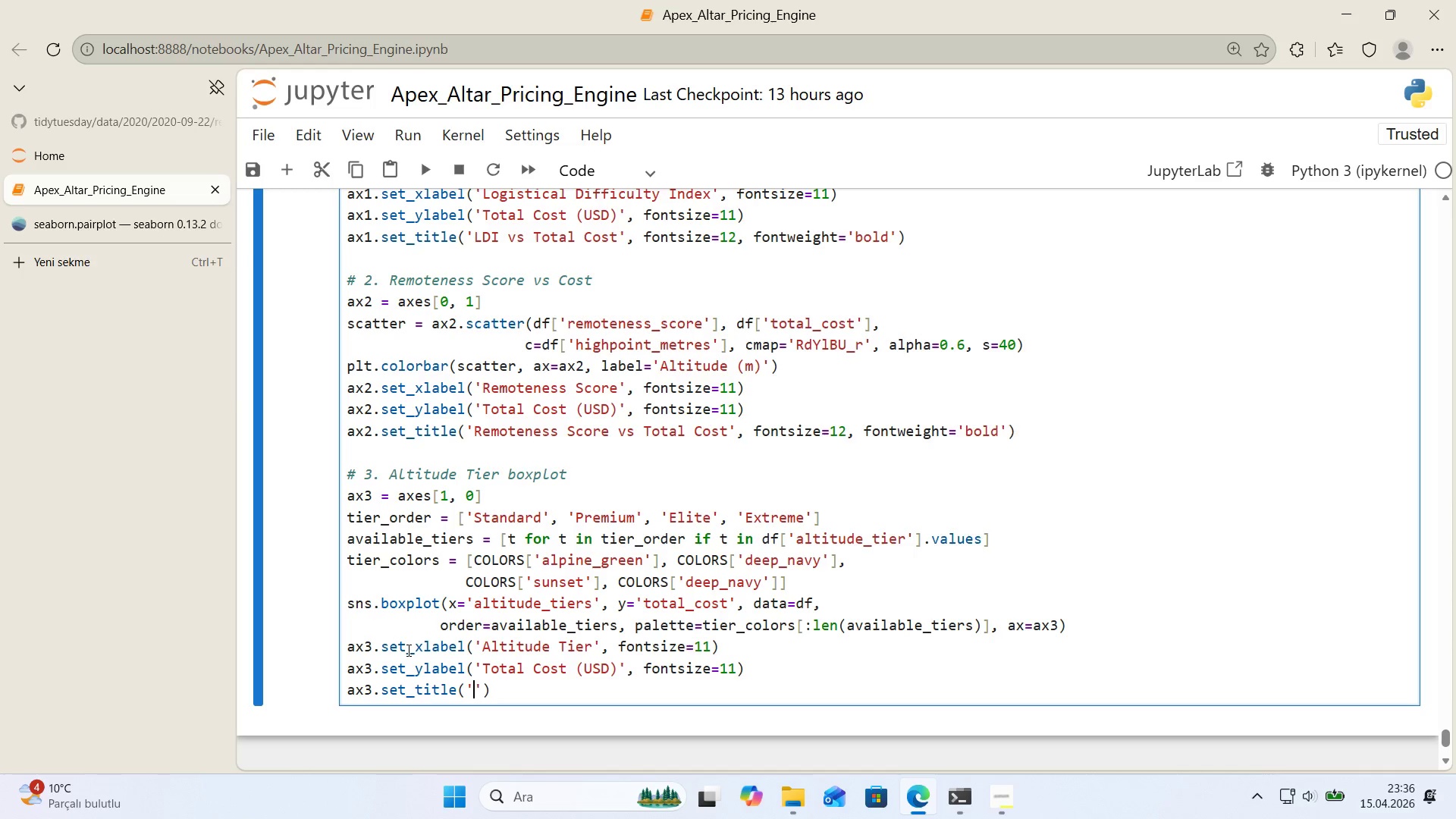 
type(Cost D'str'but'on by Alt'tude T'er)
 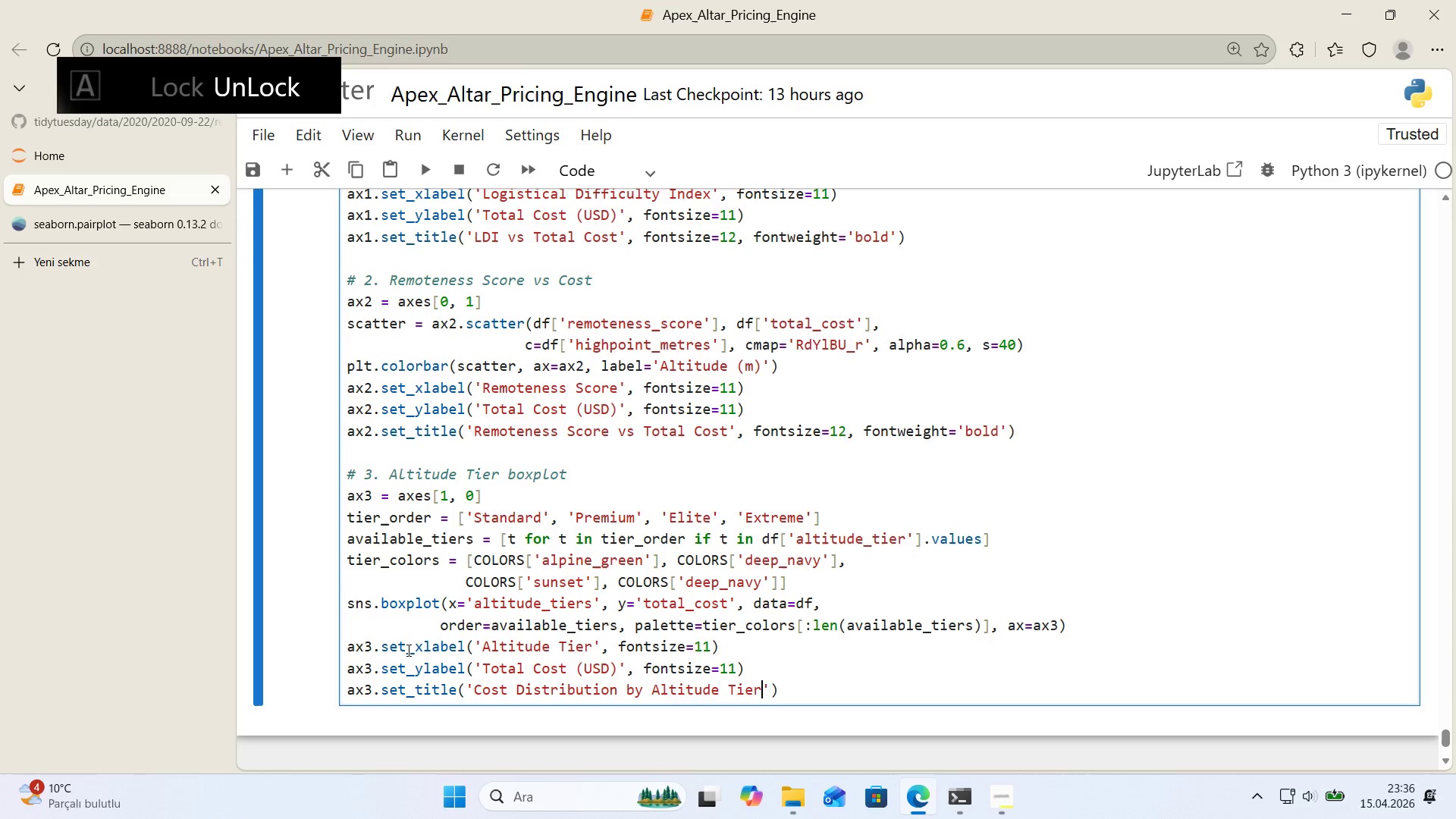 
key(ArrowRight)
 